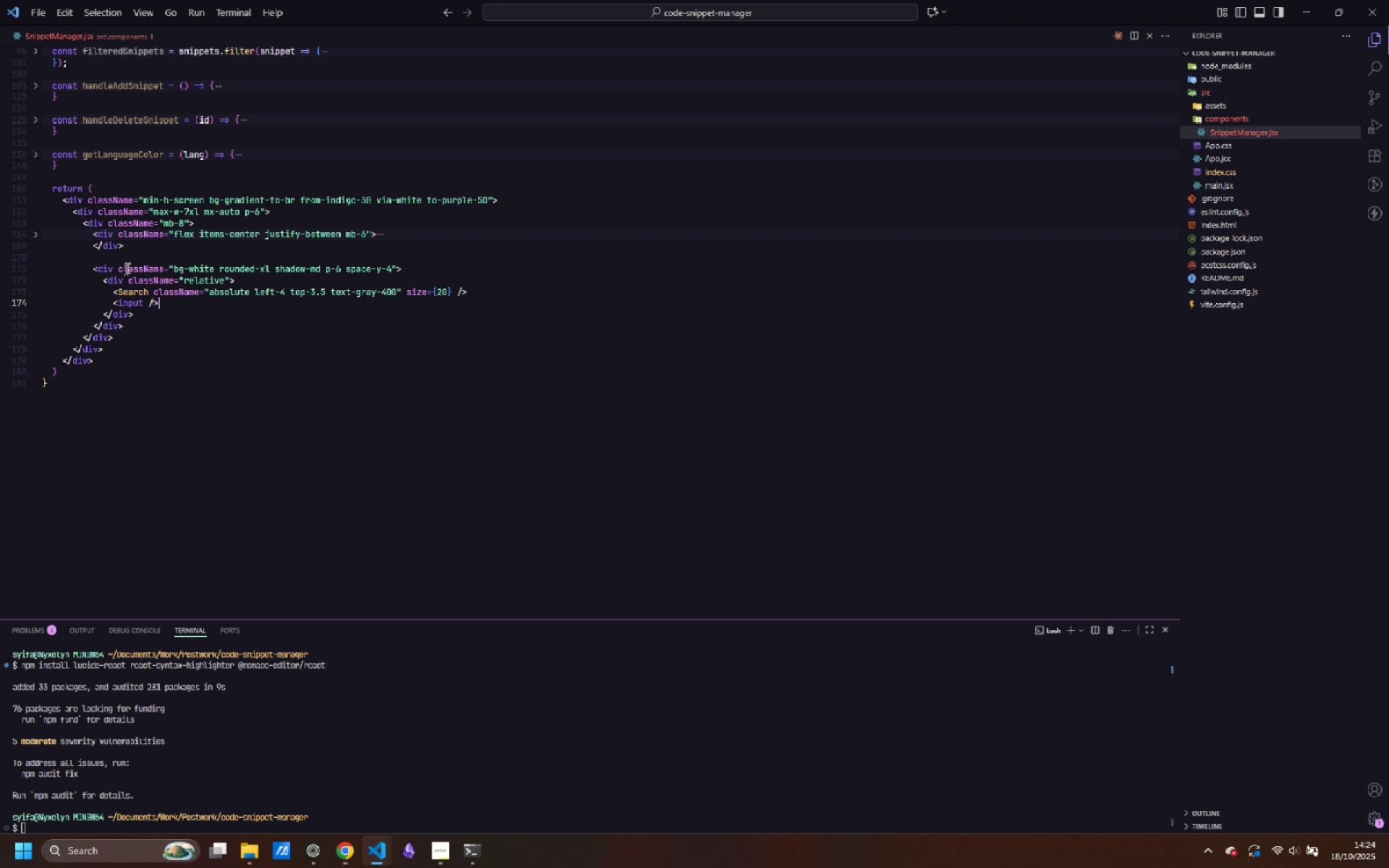 
key(ArrowLeft)
 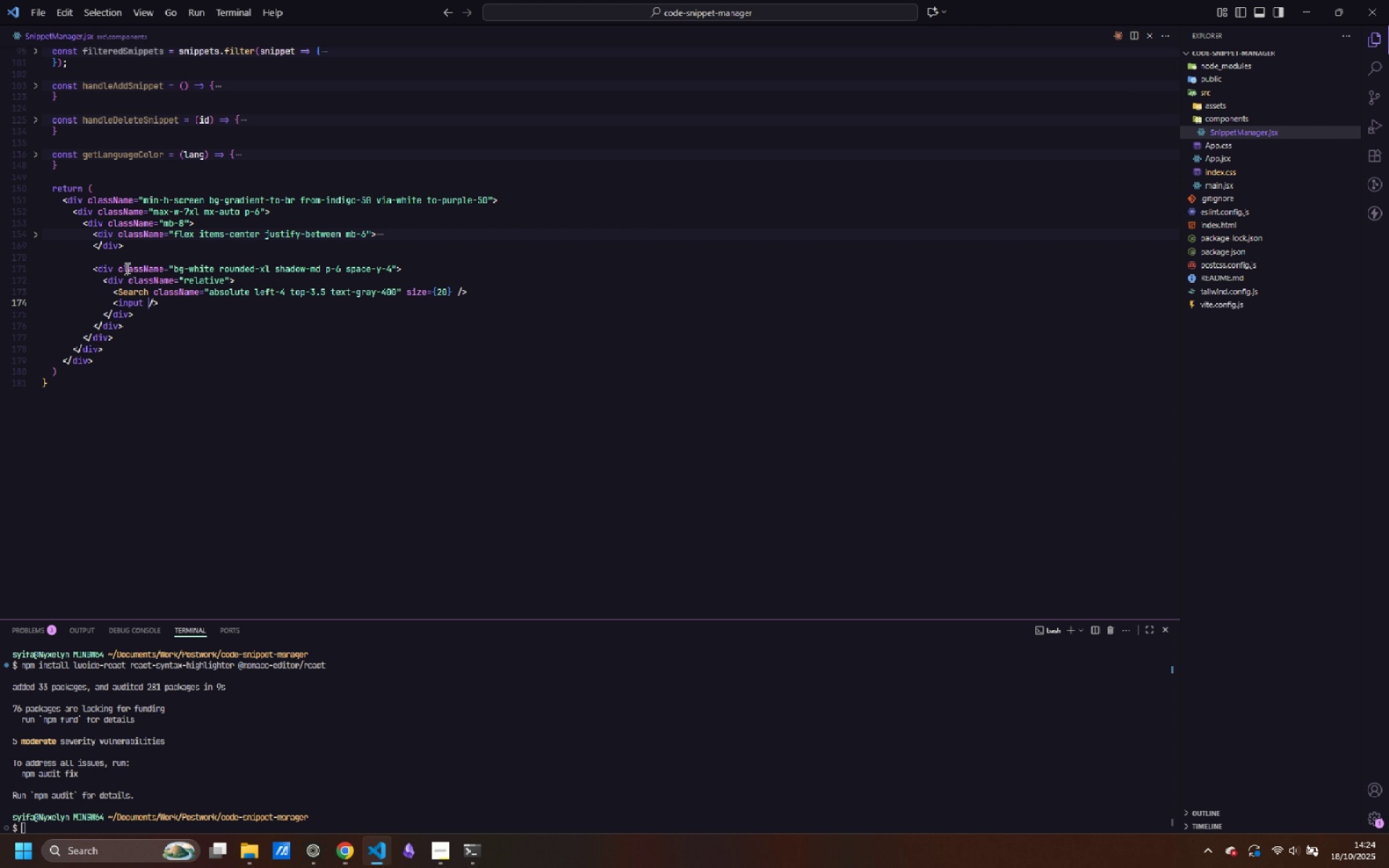 
key(ArrowLeft)
 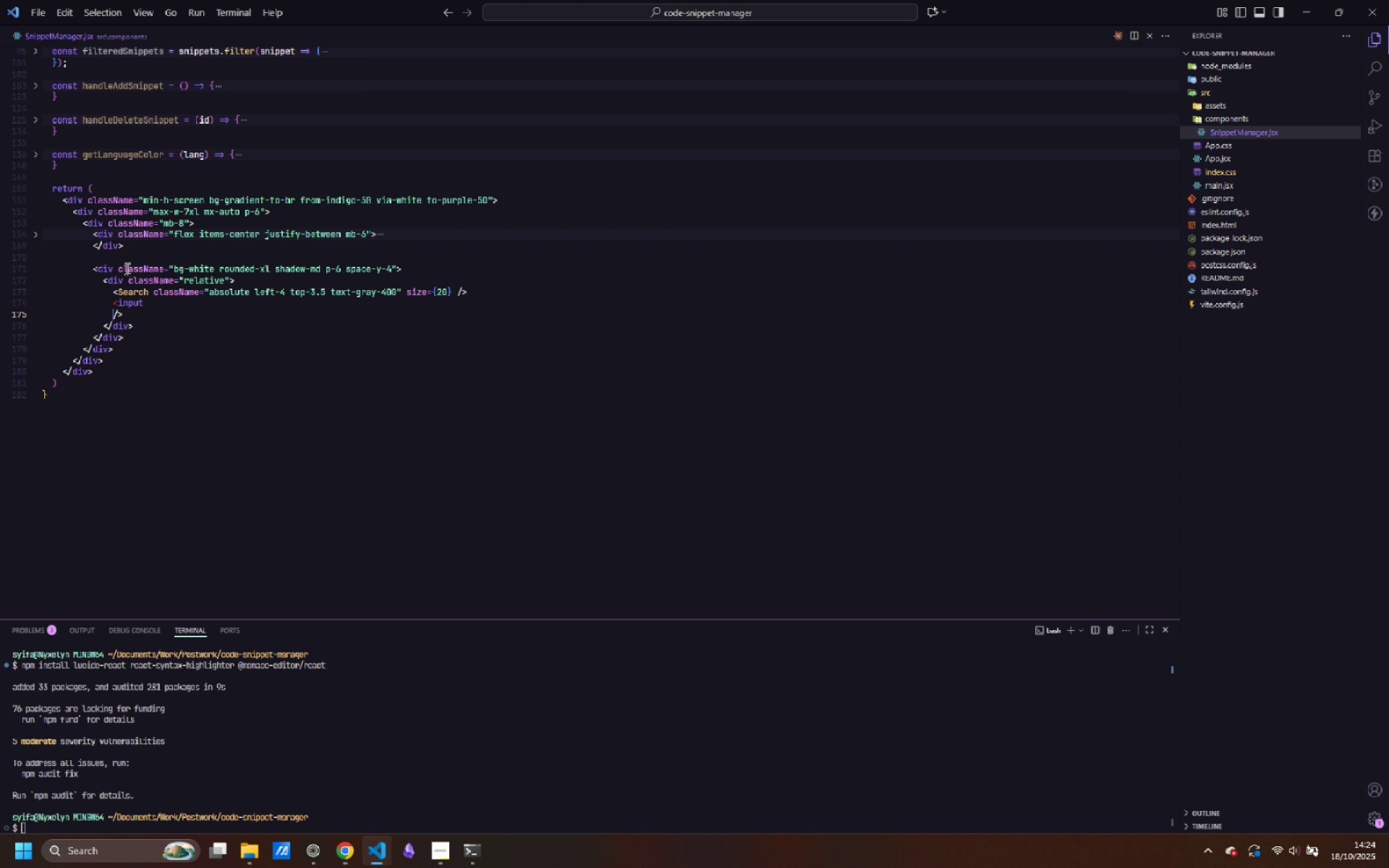 
key(Enter)
 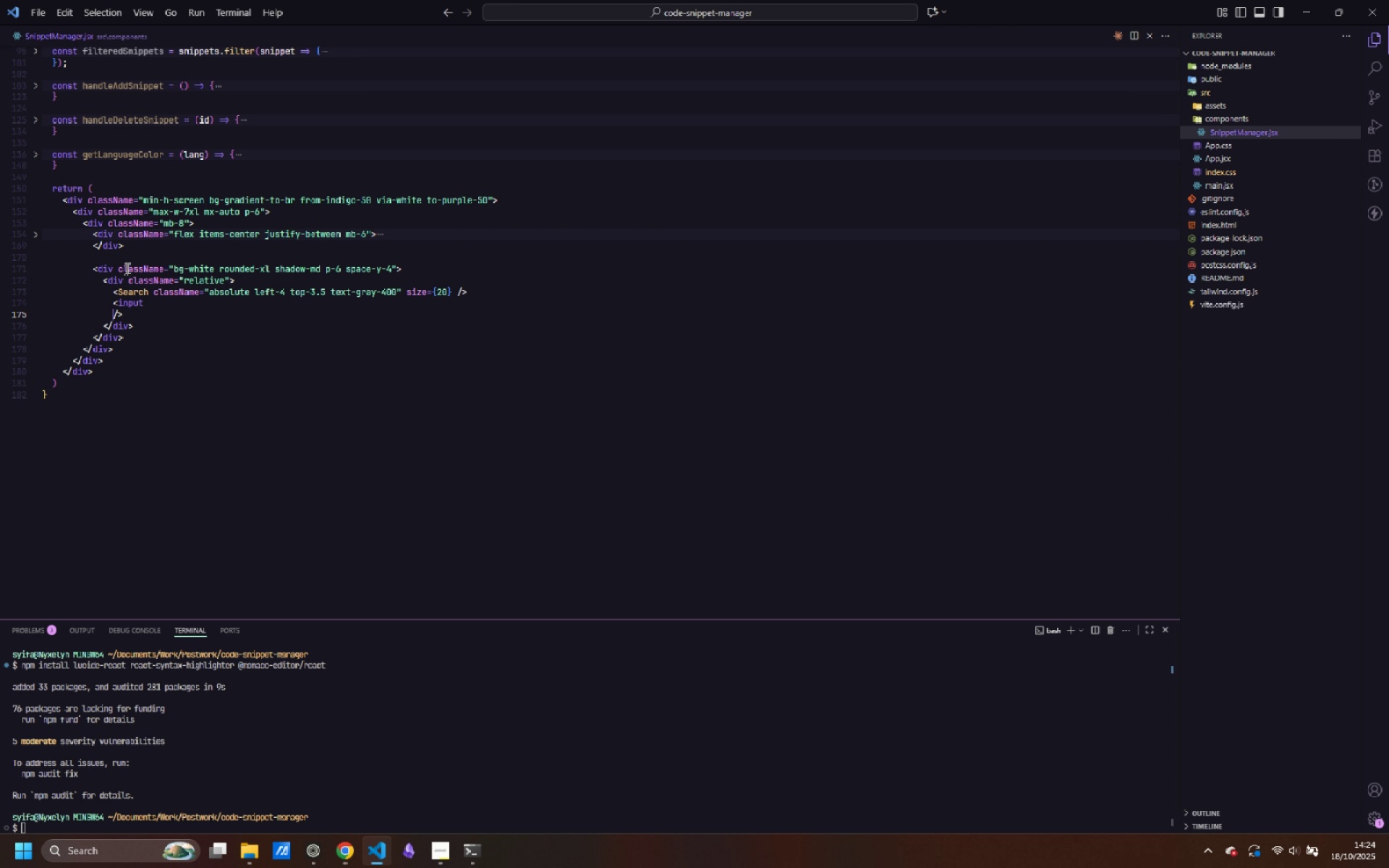 
key(Enter)
 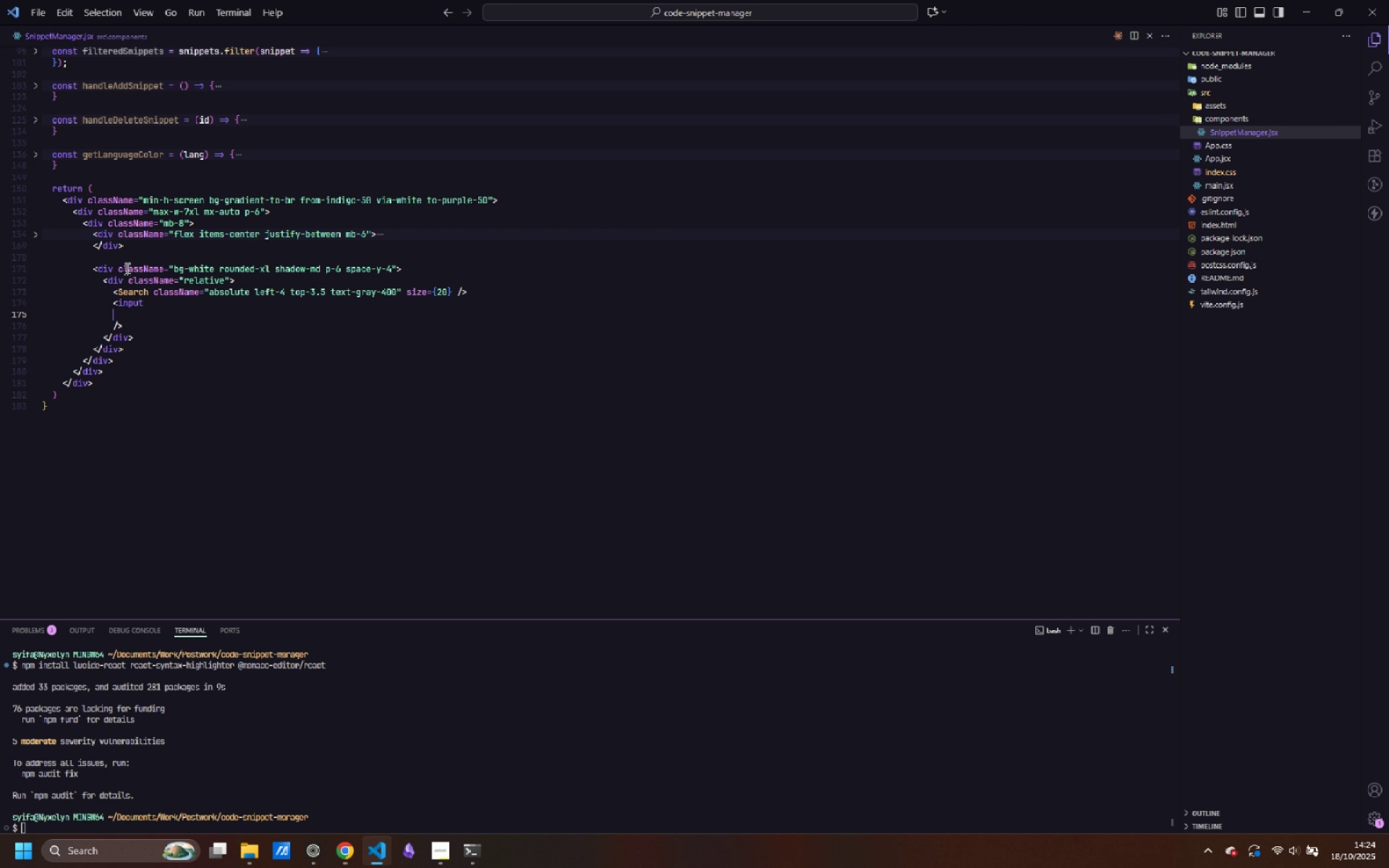 
key(ArrowUp)
 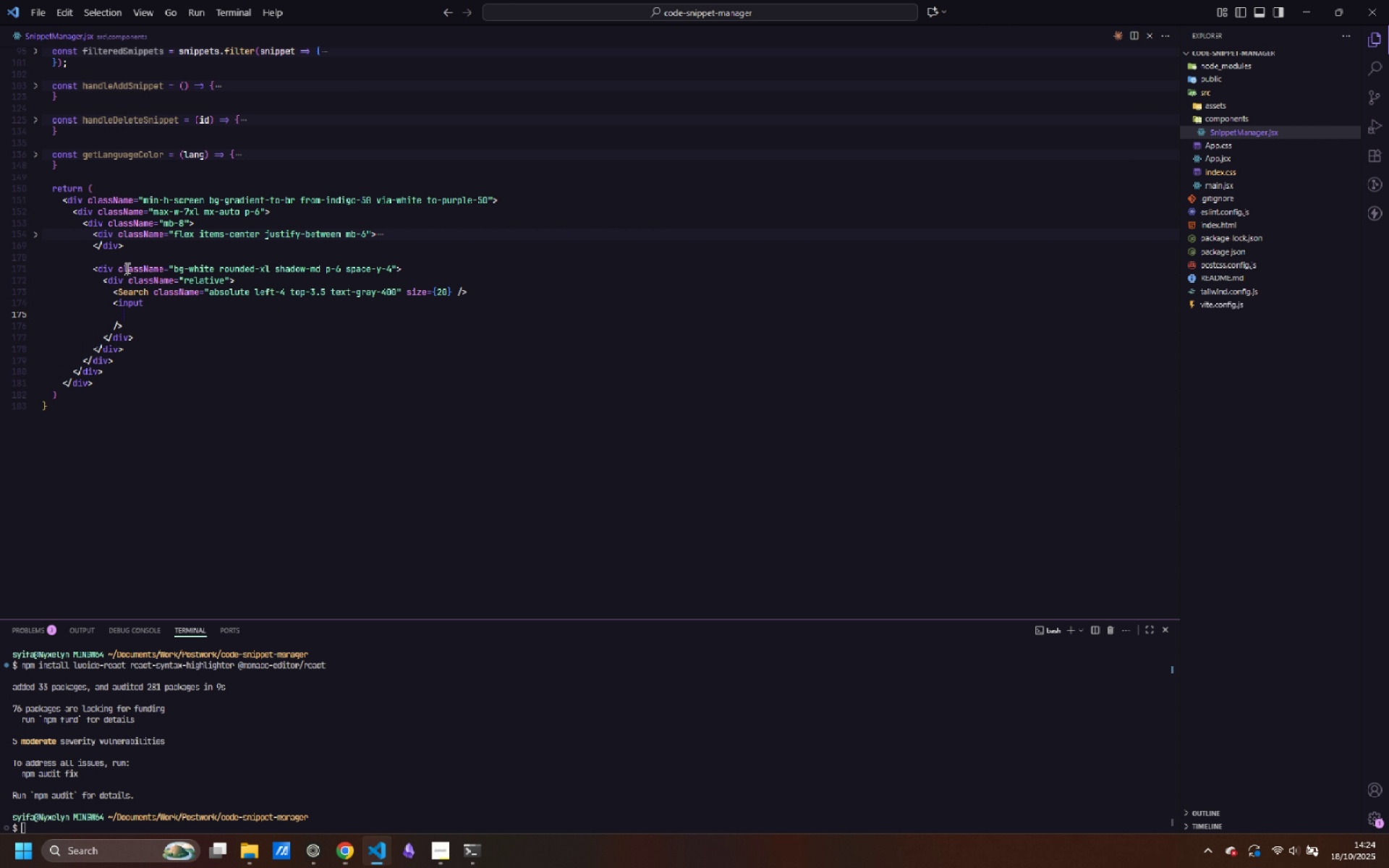 
key(Tab)
type(type="text)
 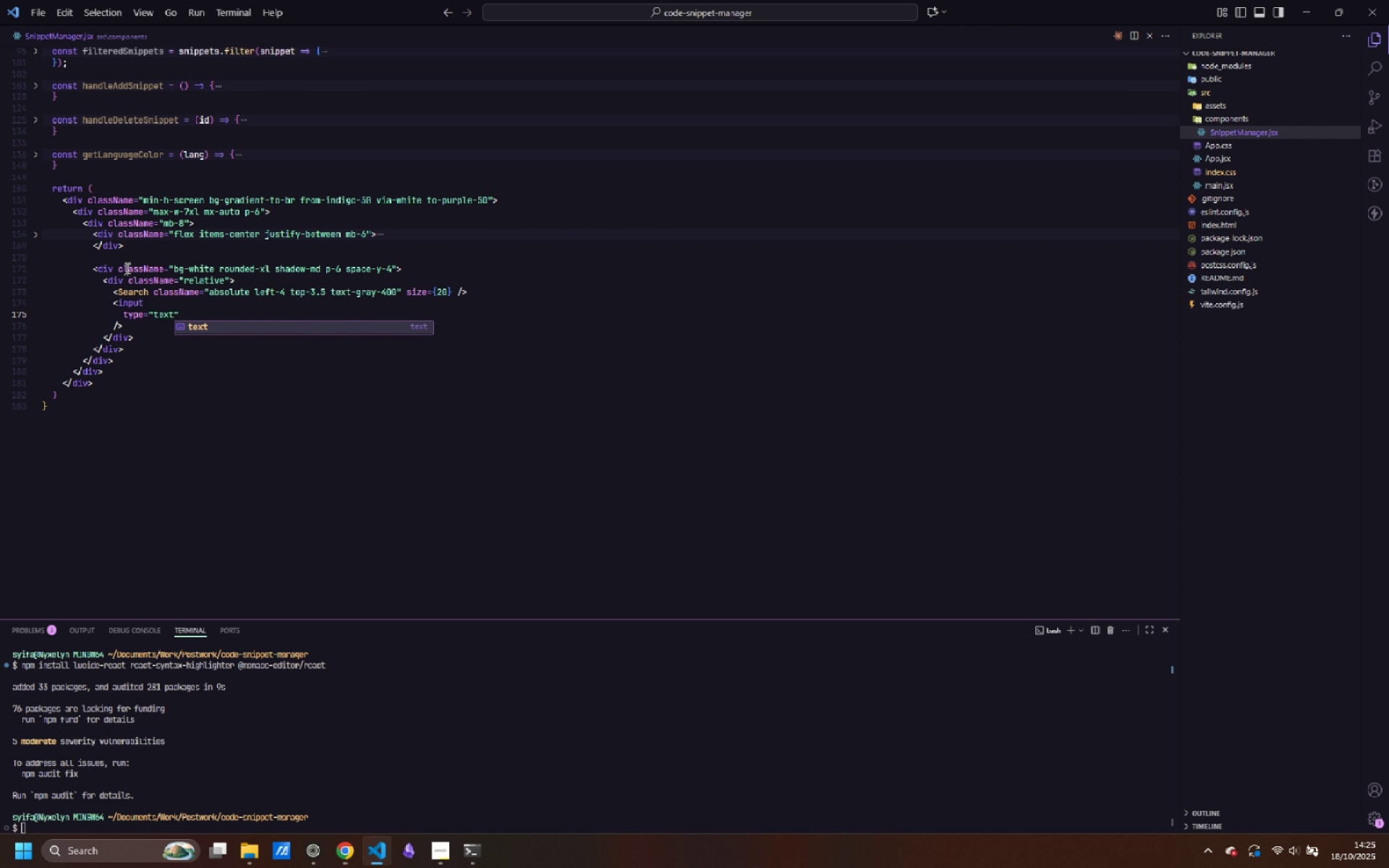 
key(ArrowRight)
 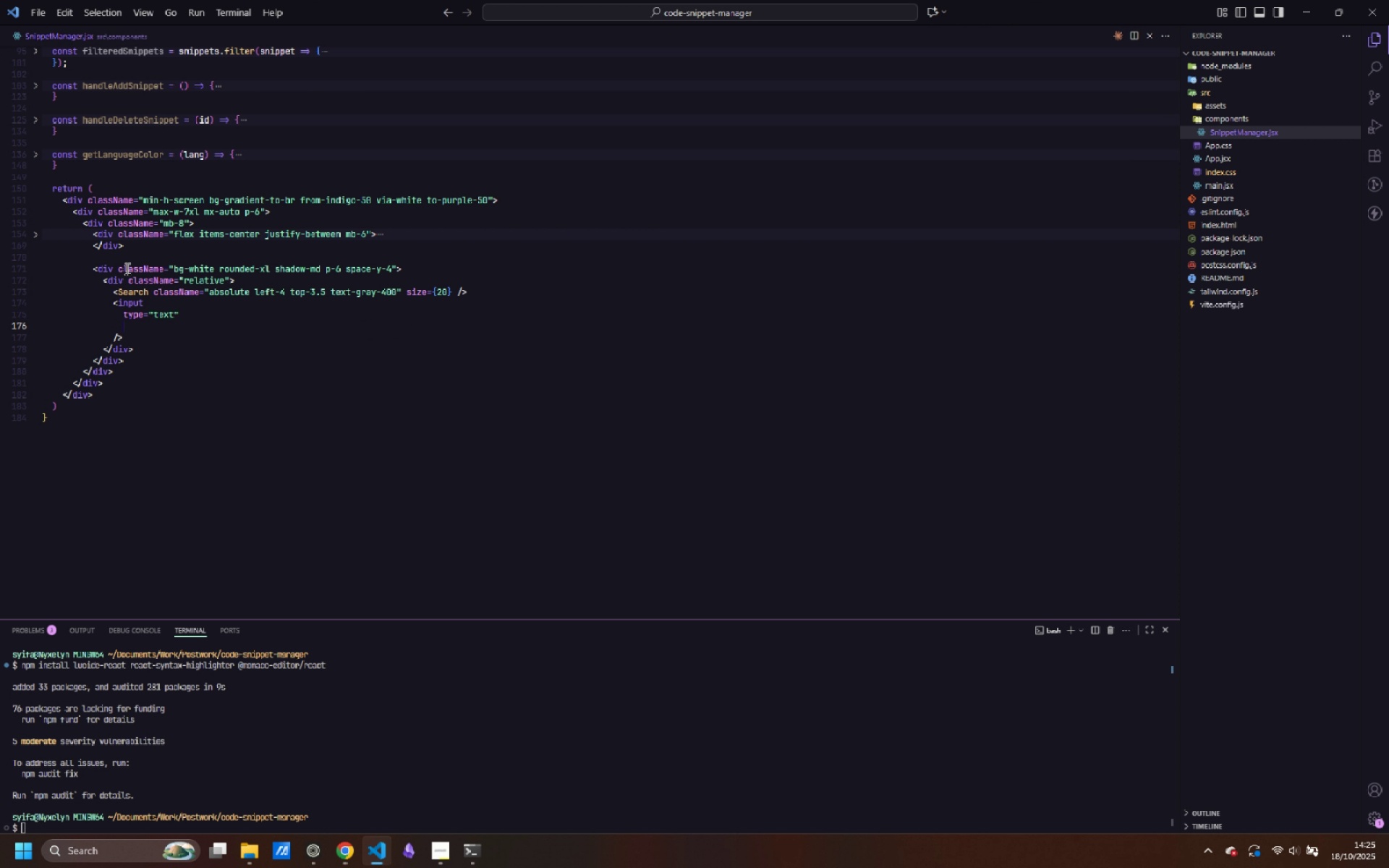 
key(Enter)
 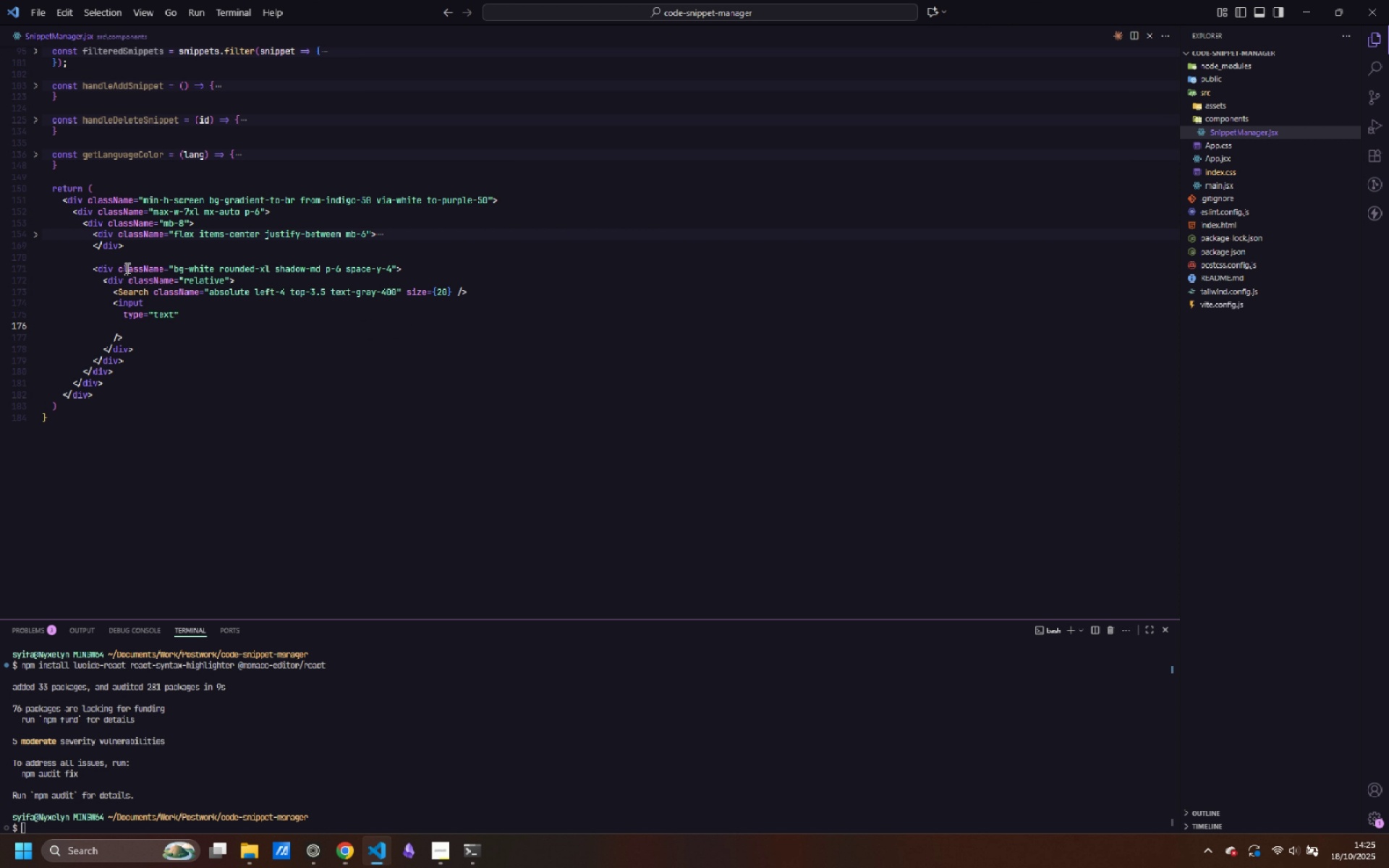 
type(placeholder="Search snippets by title, )
key(Backspace)
key(Backspace)
type( or category...)
 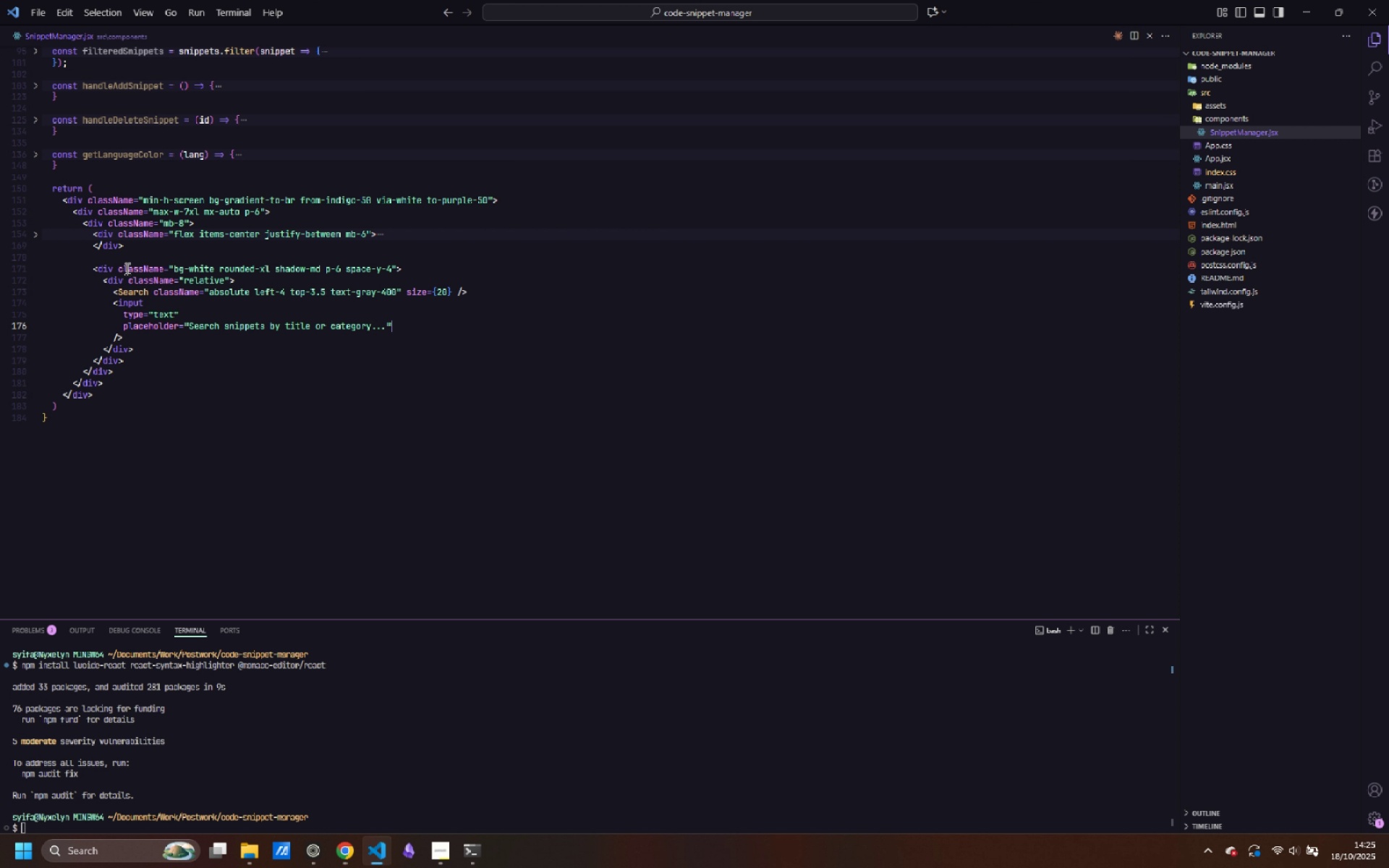 
 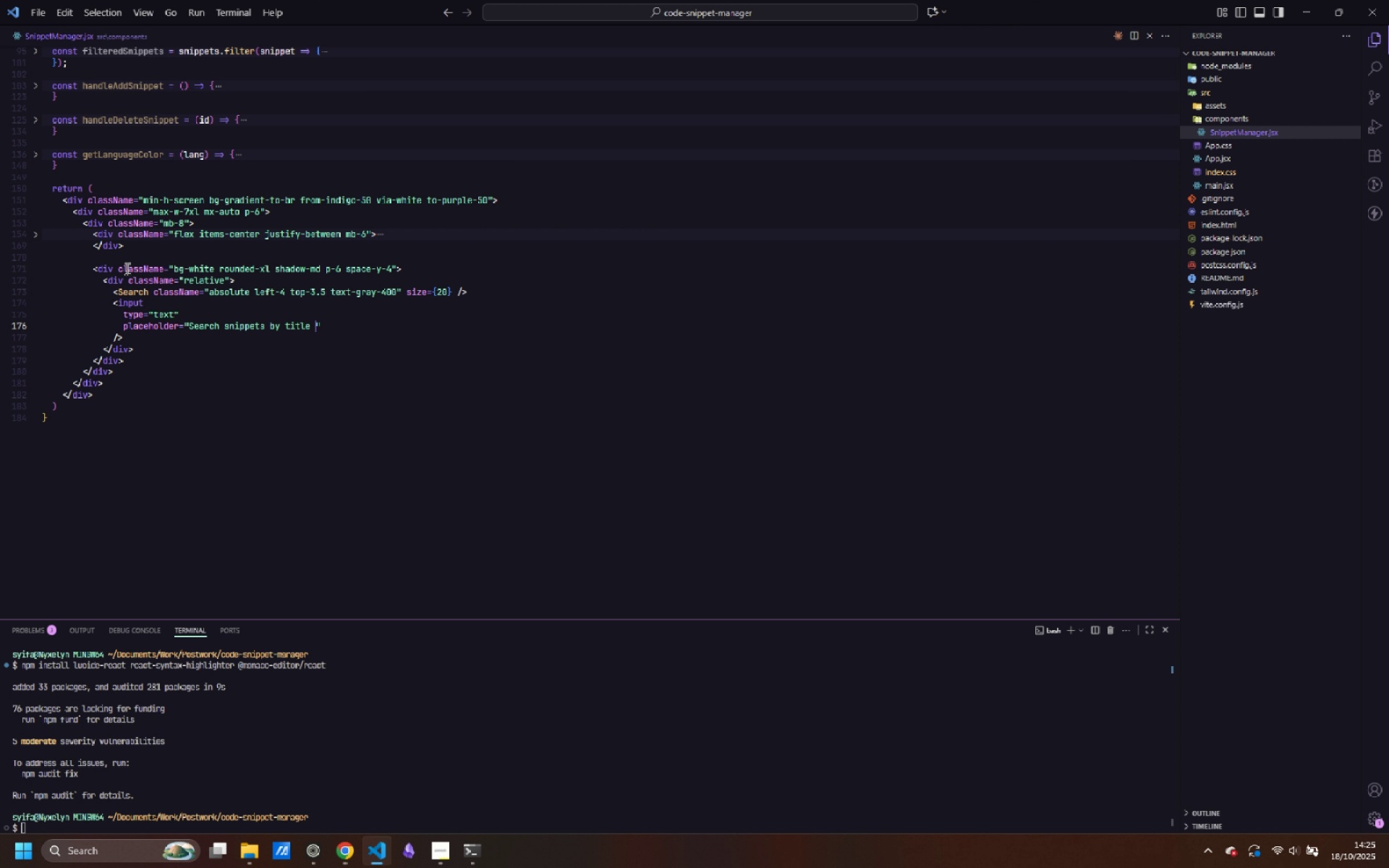 
key(ArrowRight)
 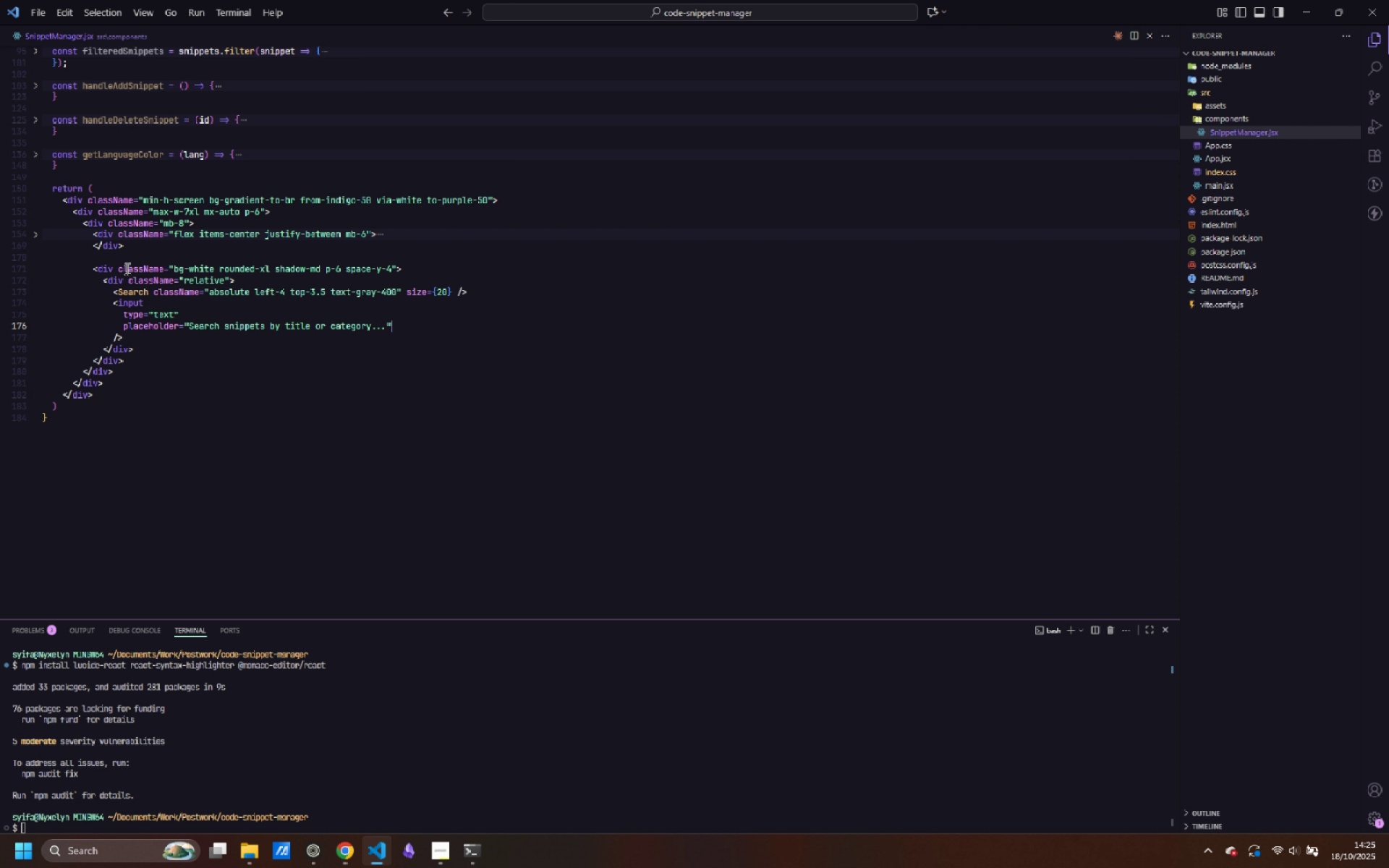 
key(Enter)
 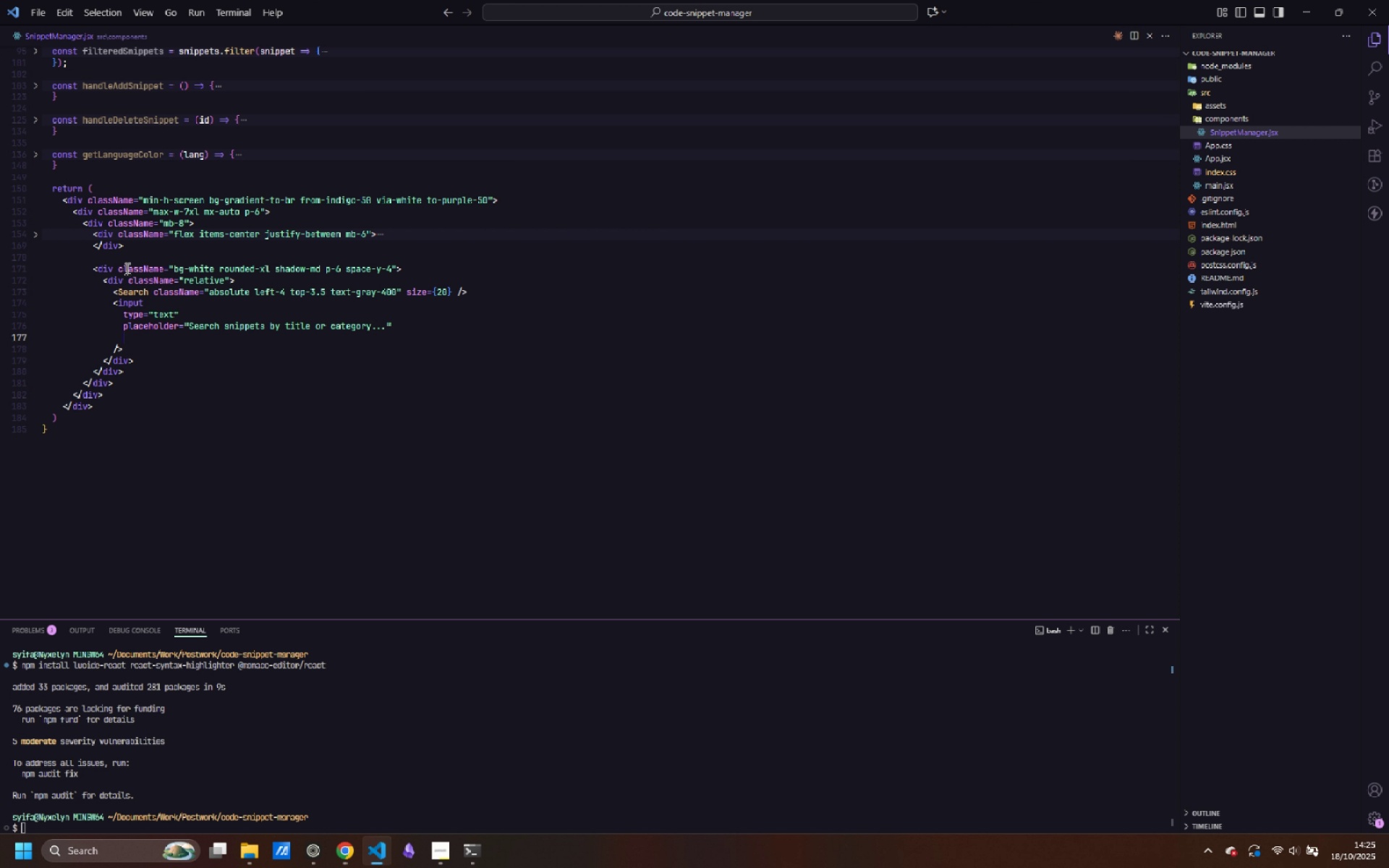 
type(value=")
key(Backspace)
type({searchTerm)
 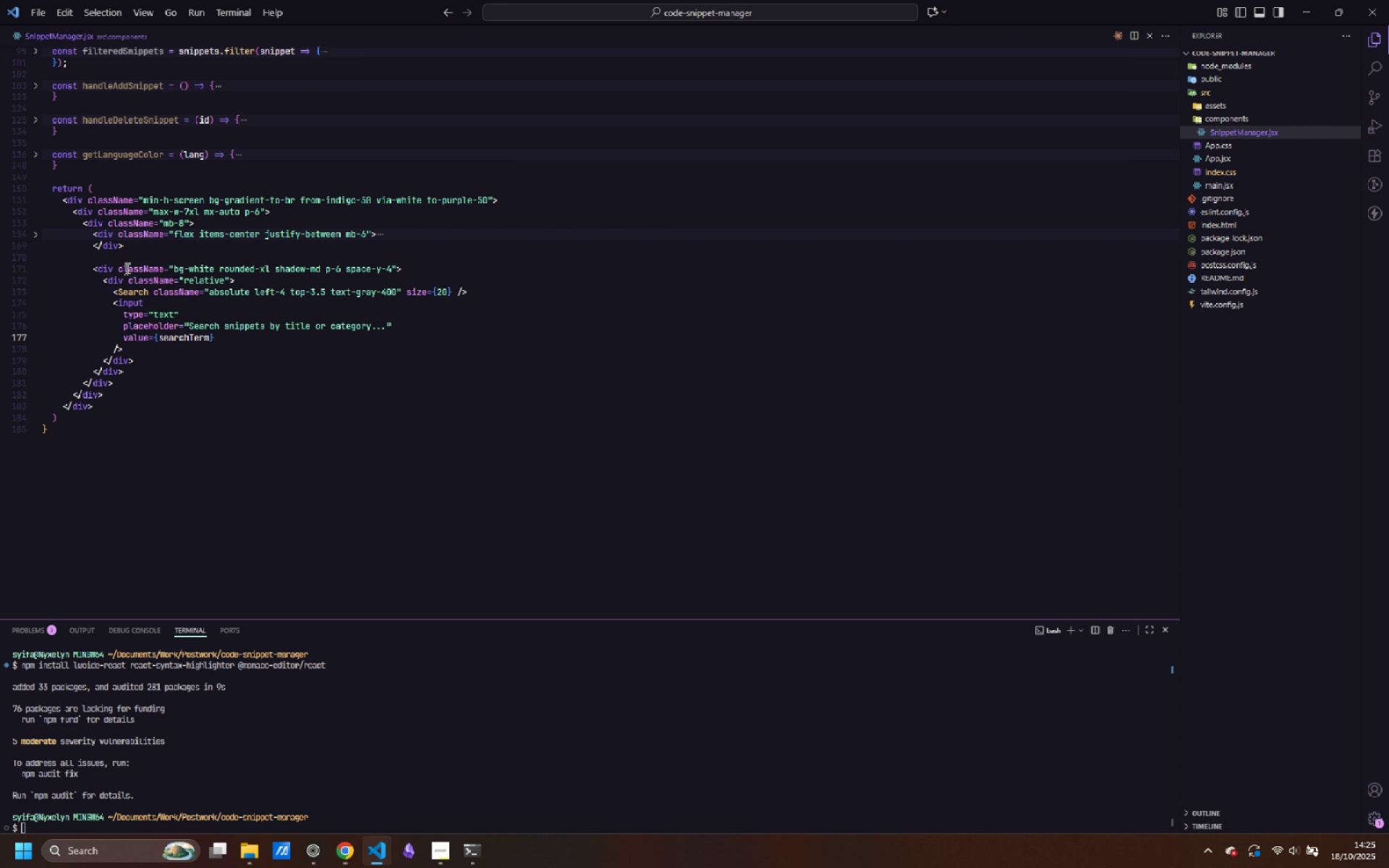 
 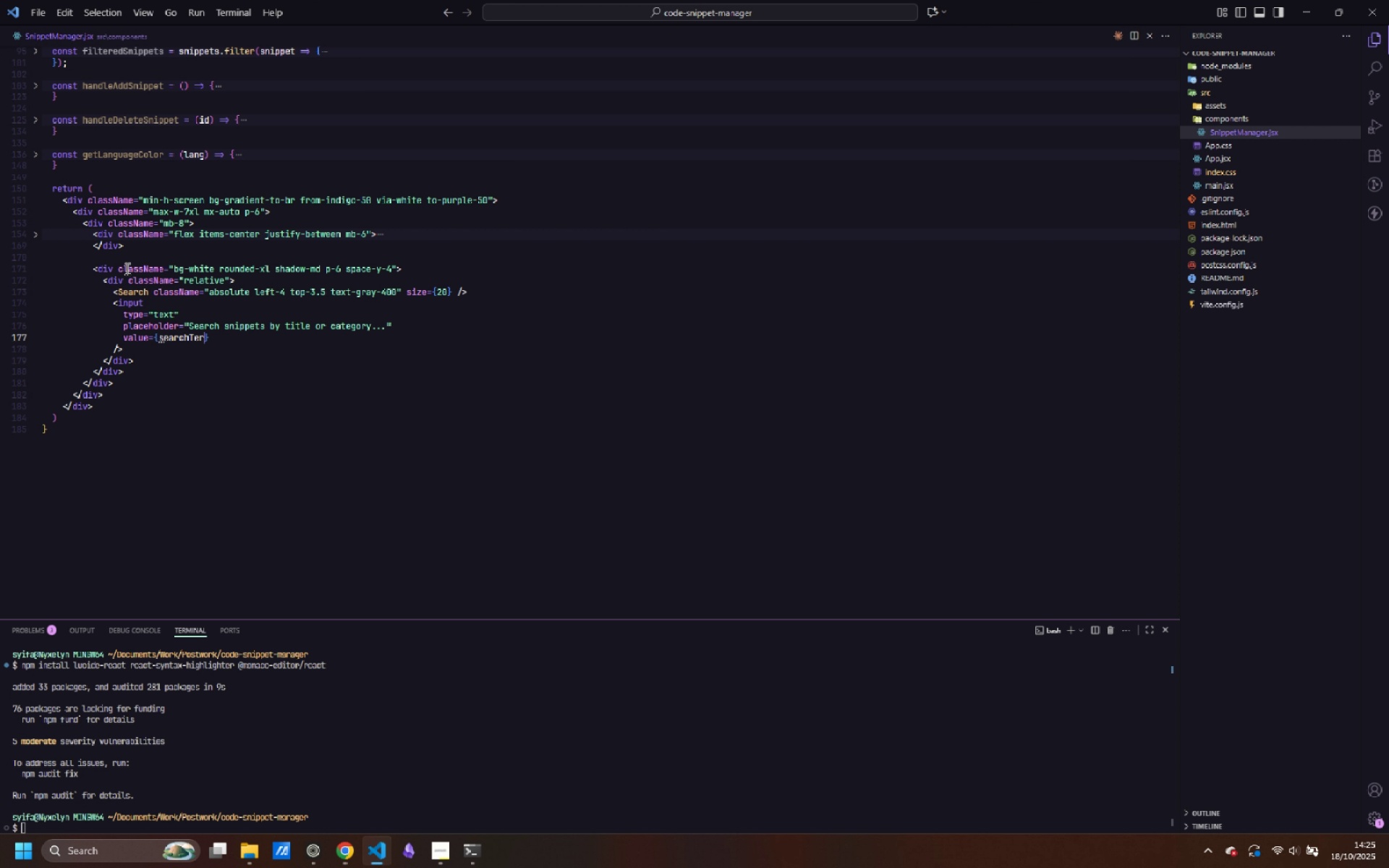 
key(ArrowRight)
 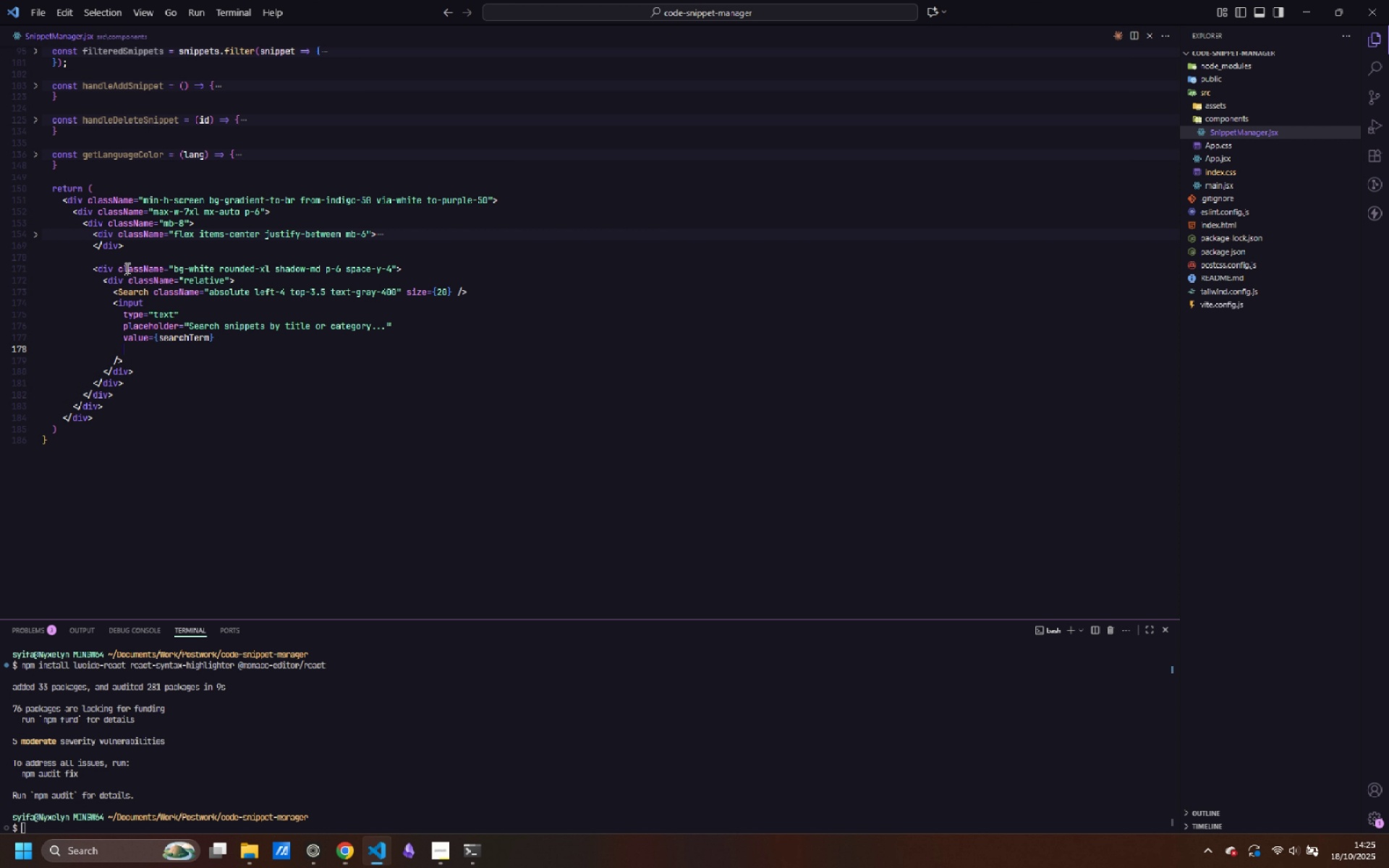 
key(Enter)
 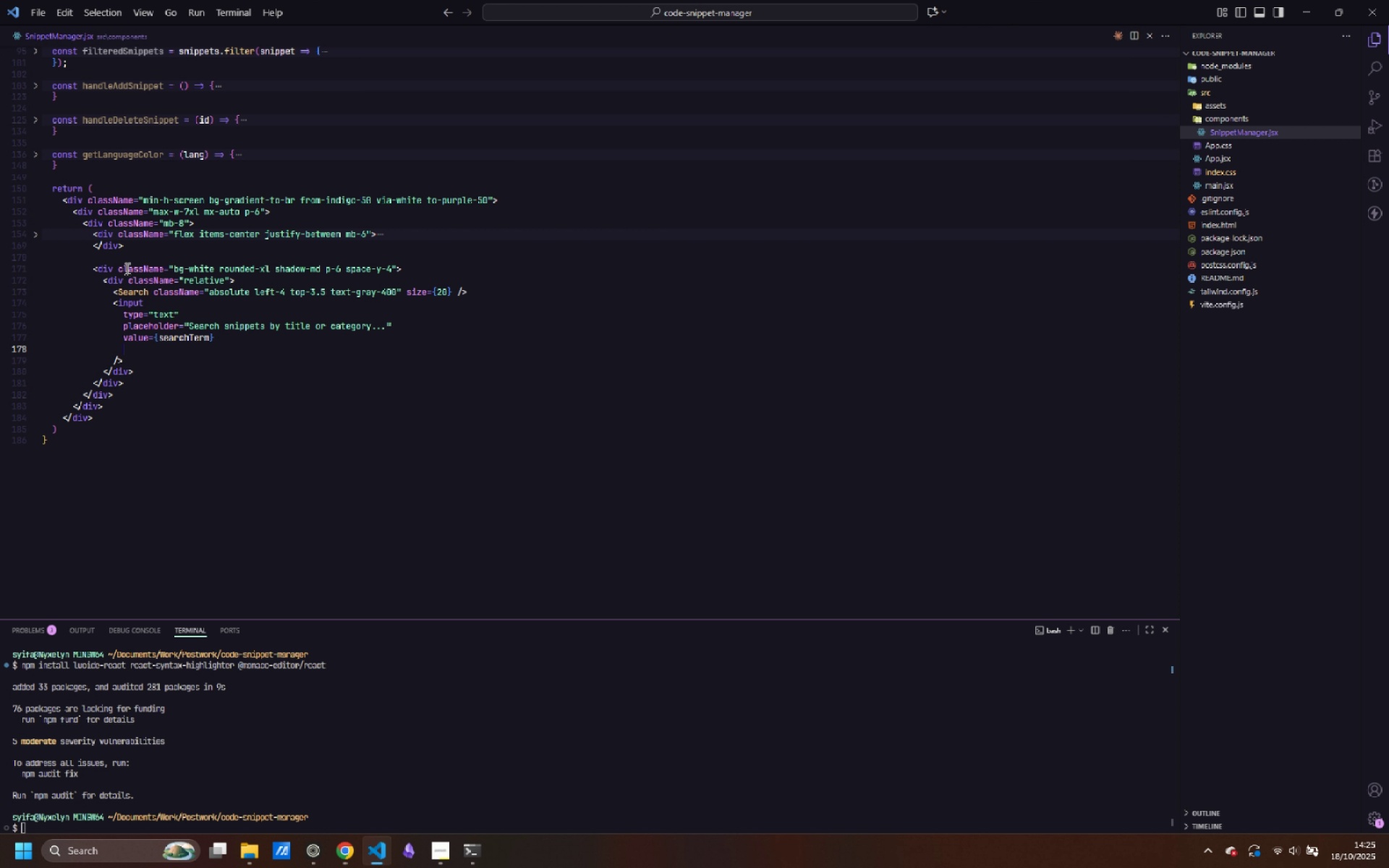 
type(onChange)
 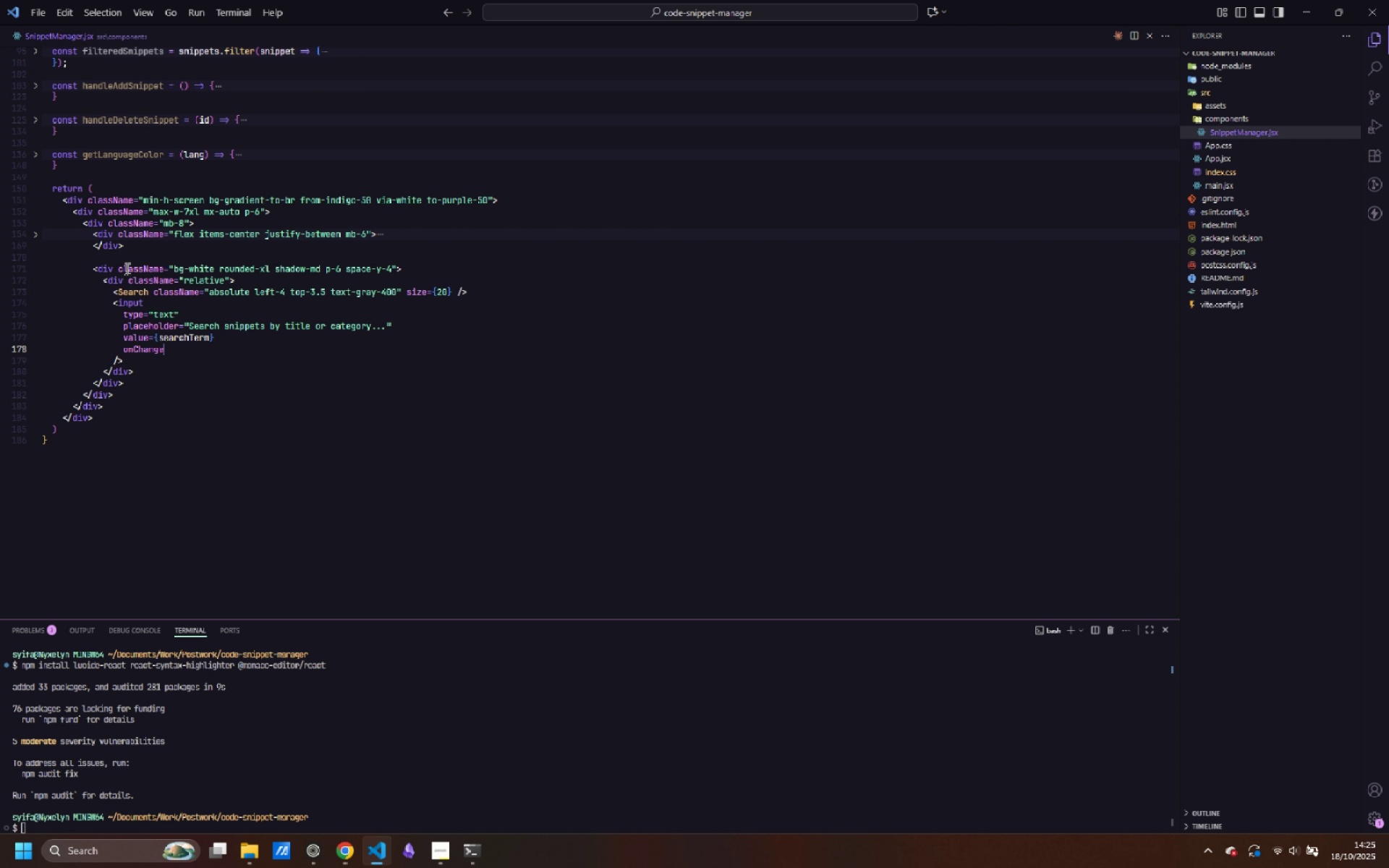 
hold_key(key=ShiftLeft, duration=2.48)
 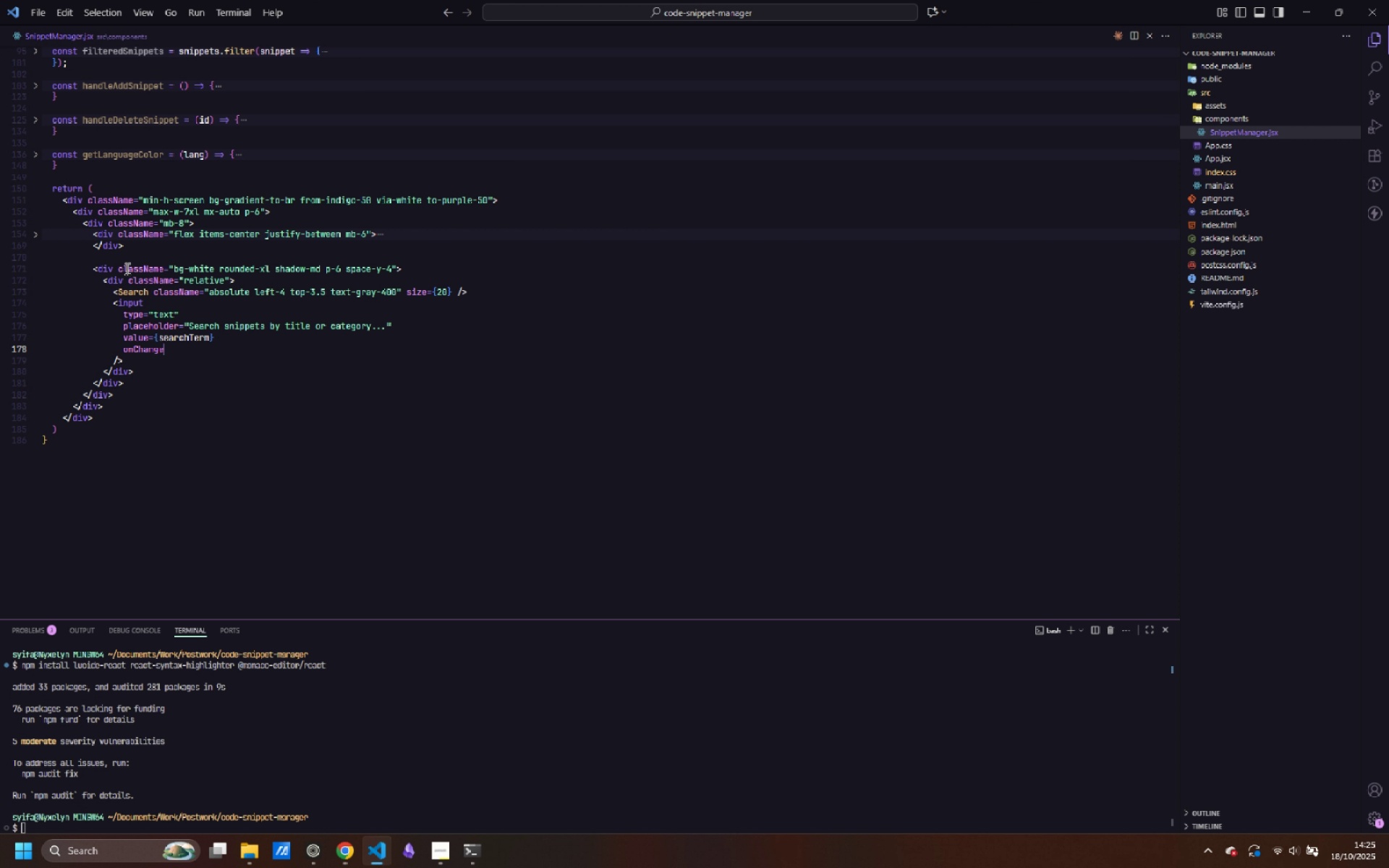 
key(Equal)
 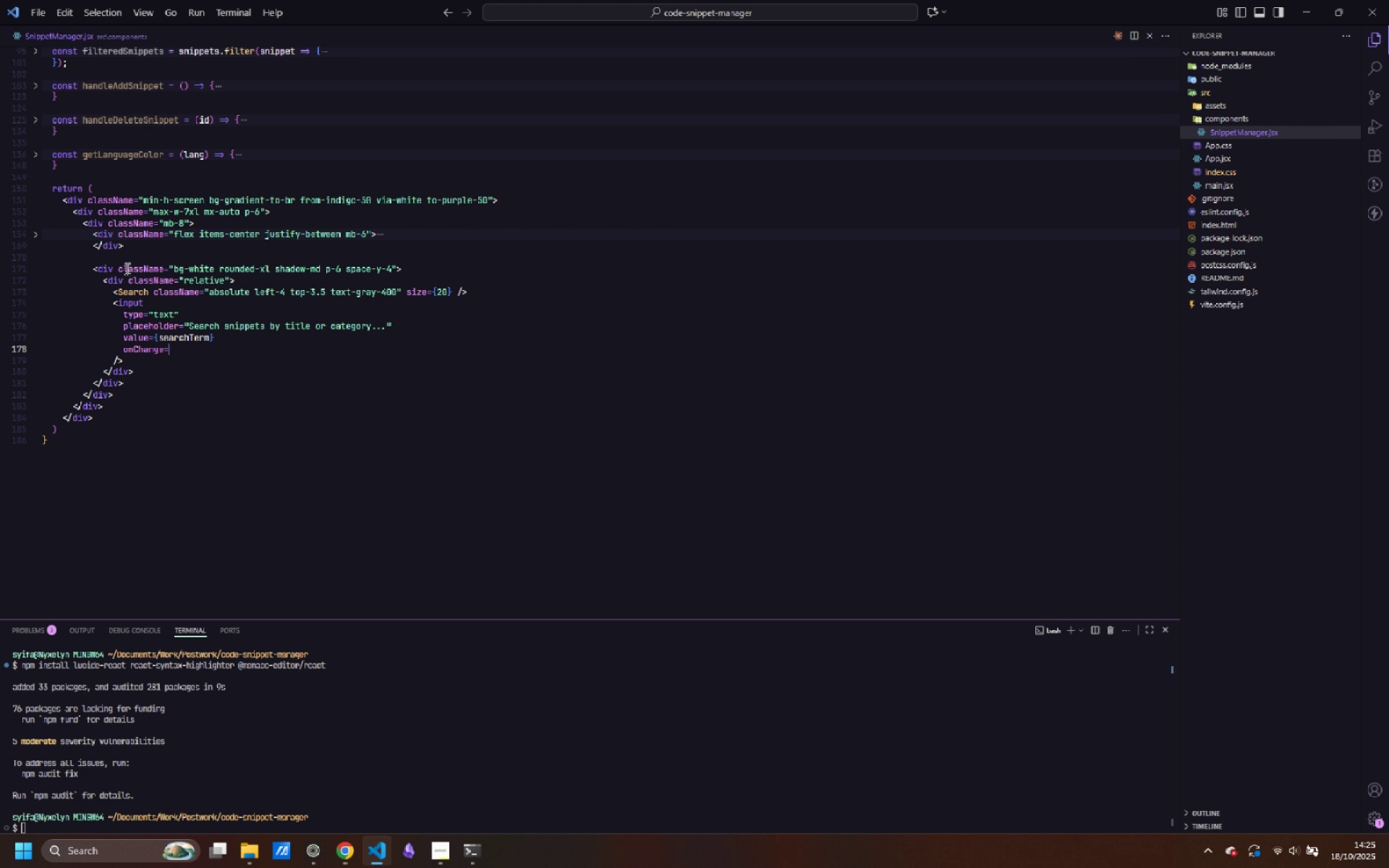 
key(Shift+BracketLeft)
 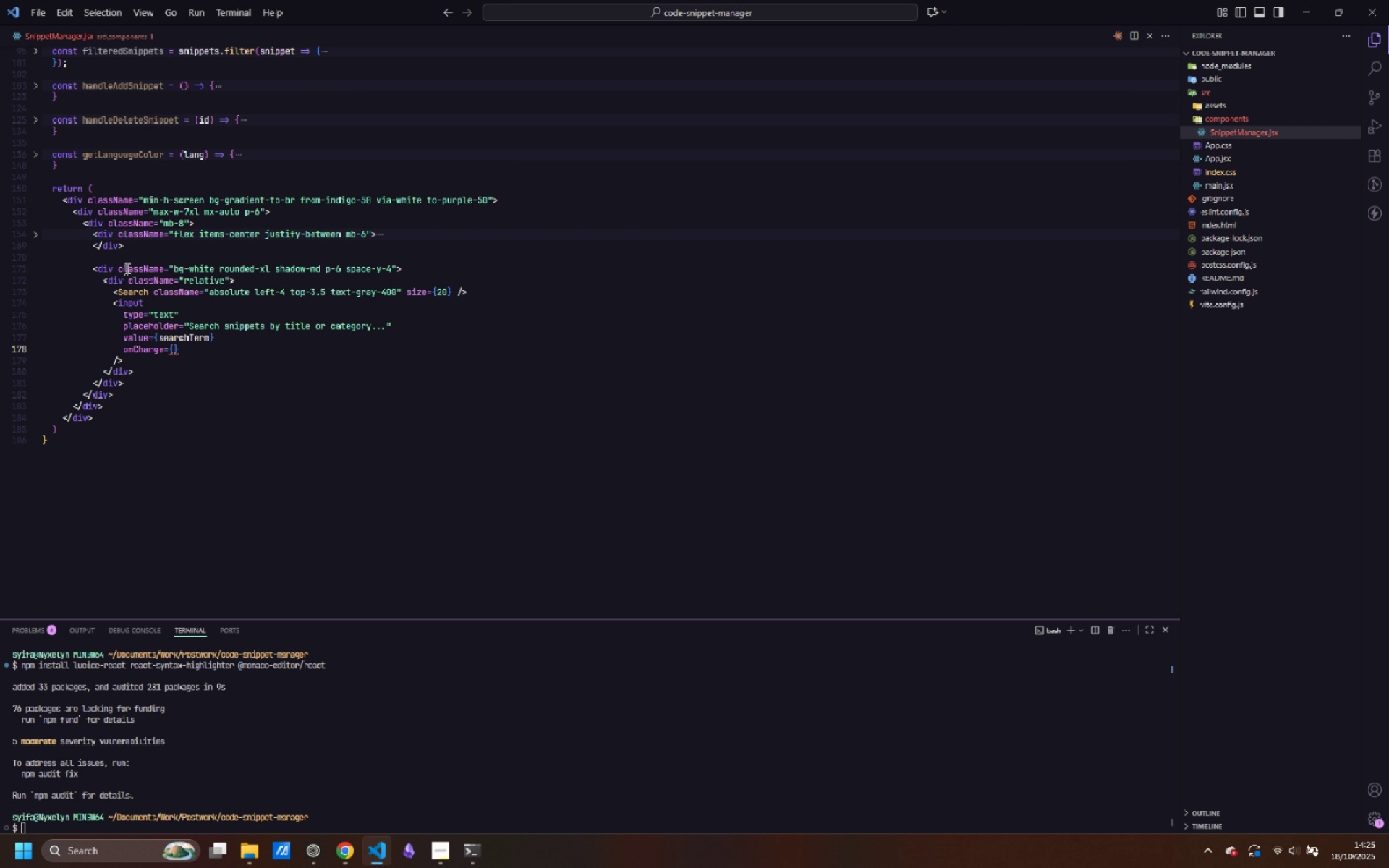 
key(Space)
 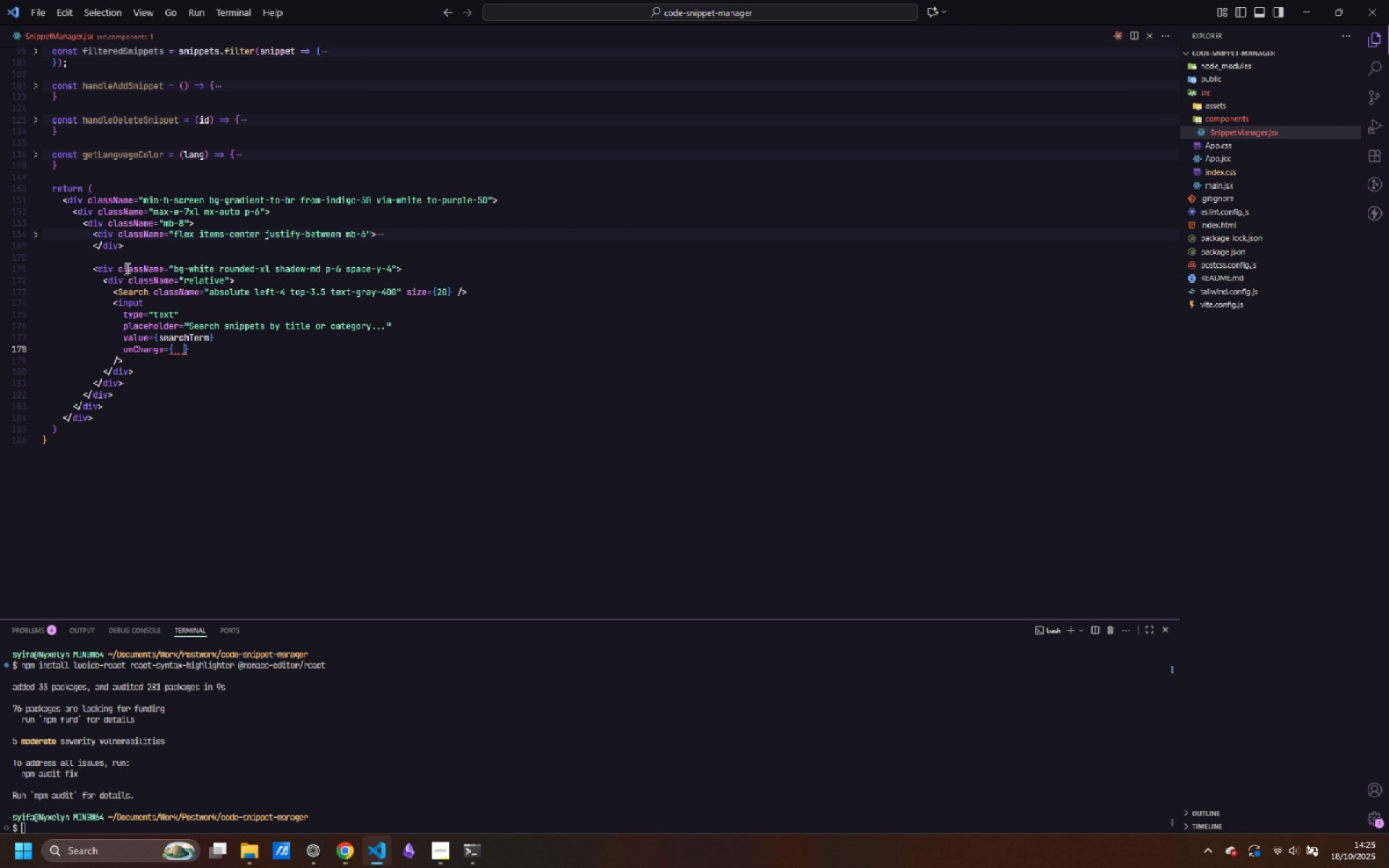 
key(Space)
 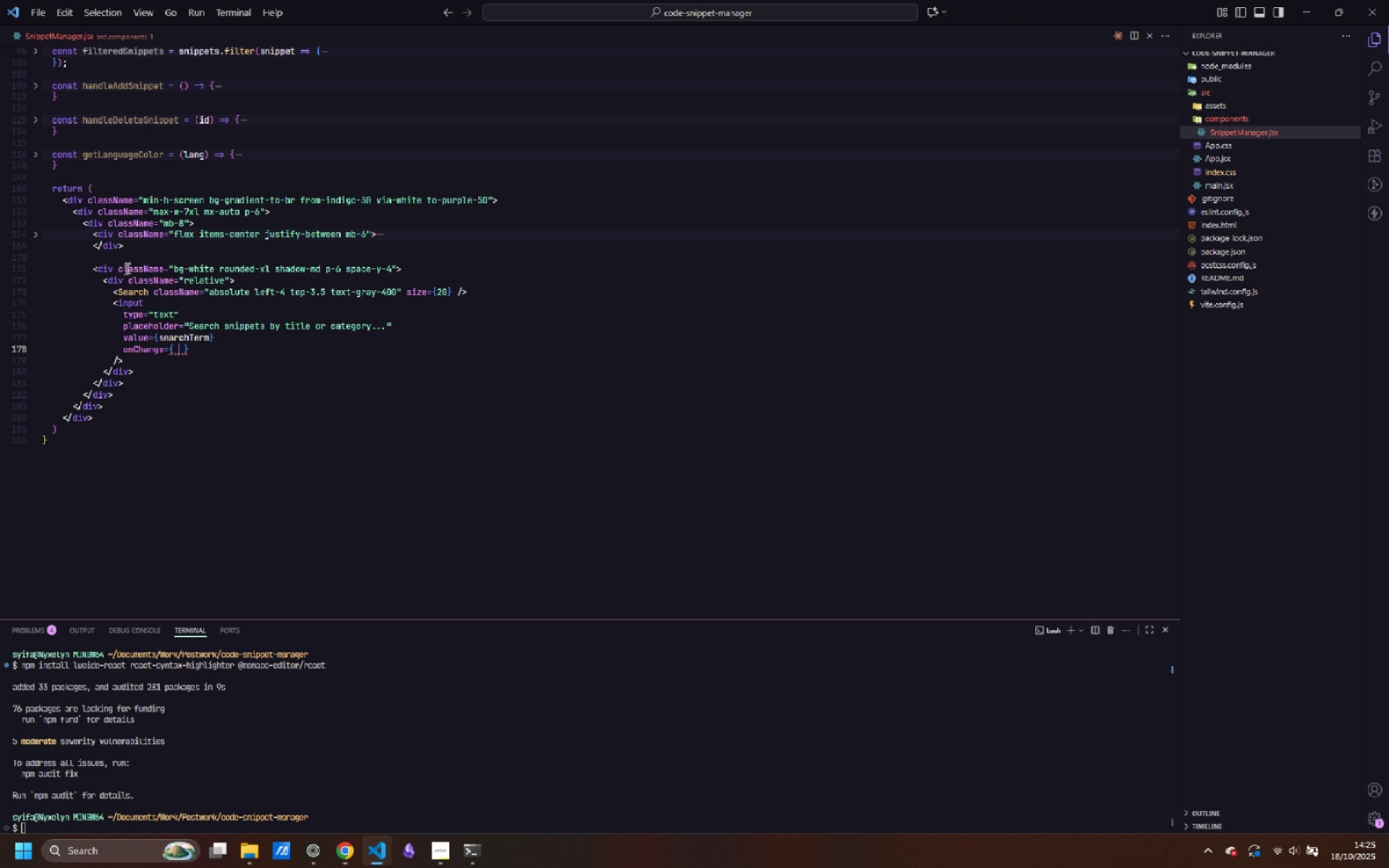 
key(ArrowLeft)
 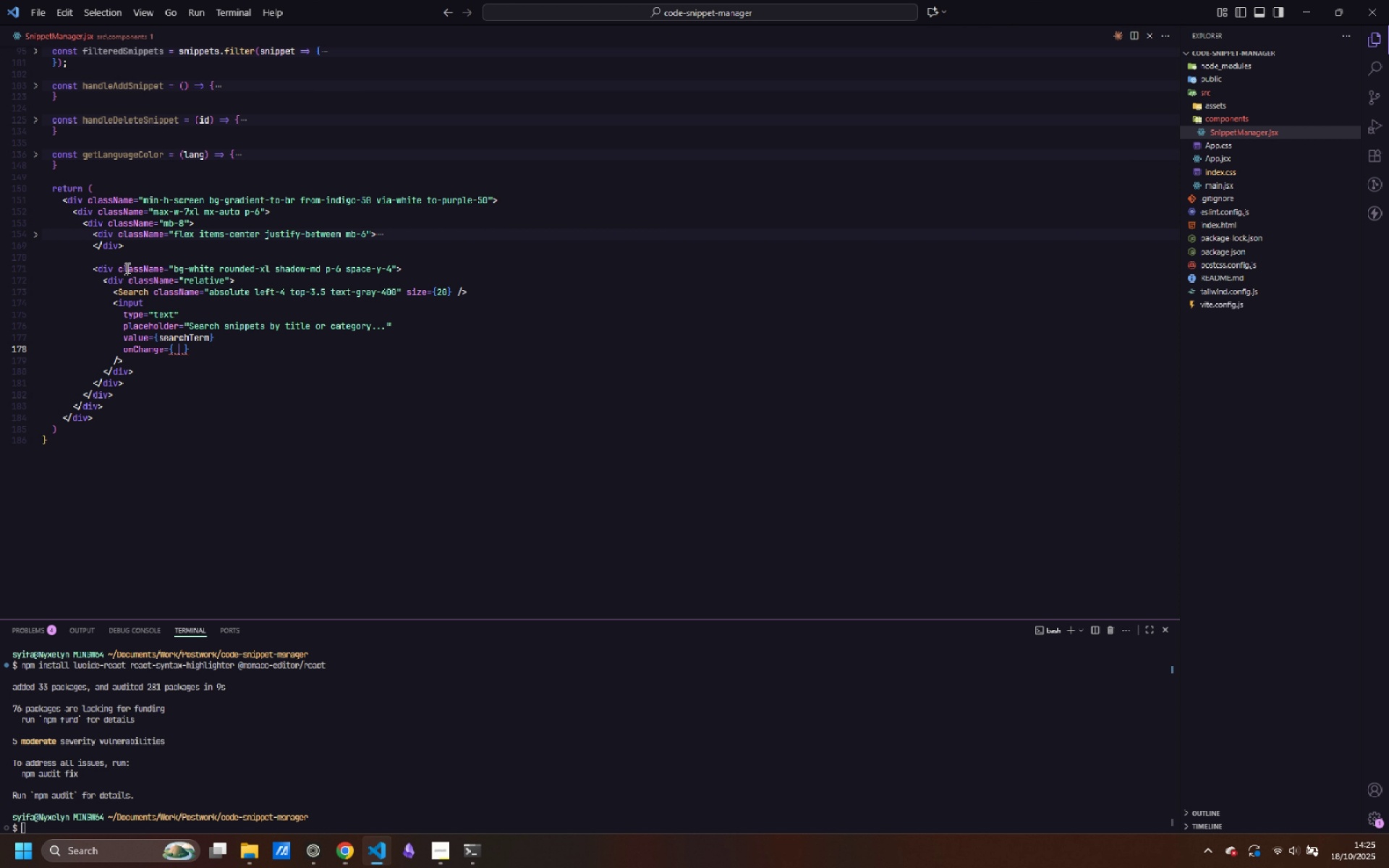 
type((e)
 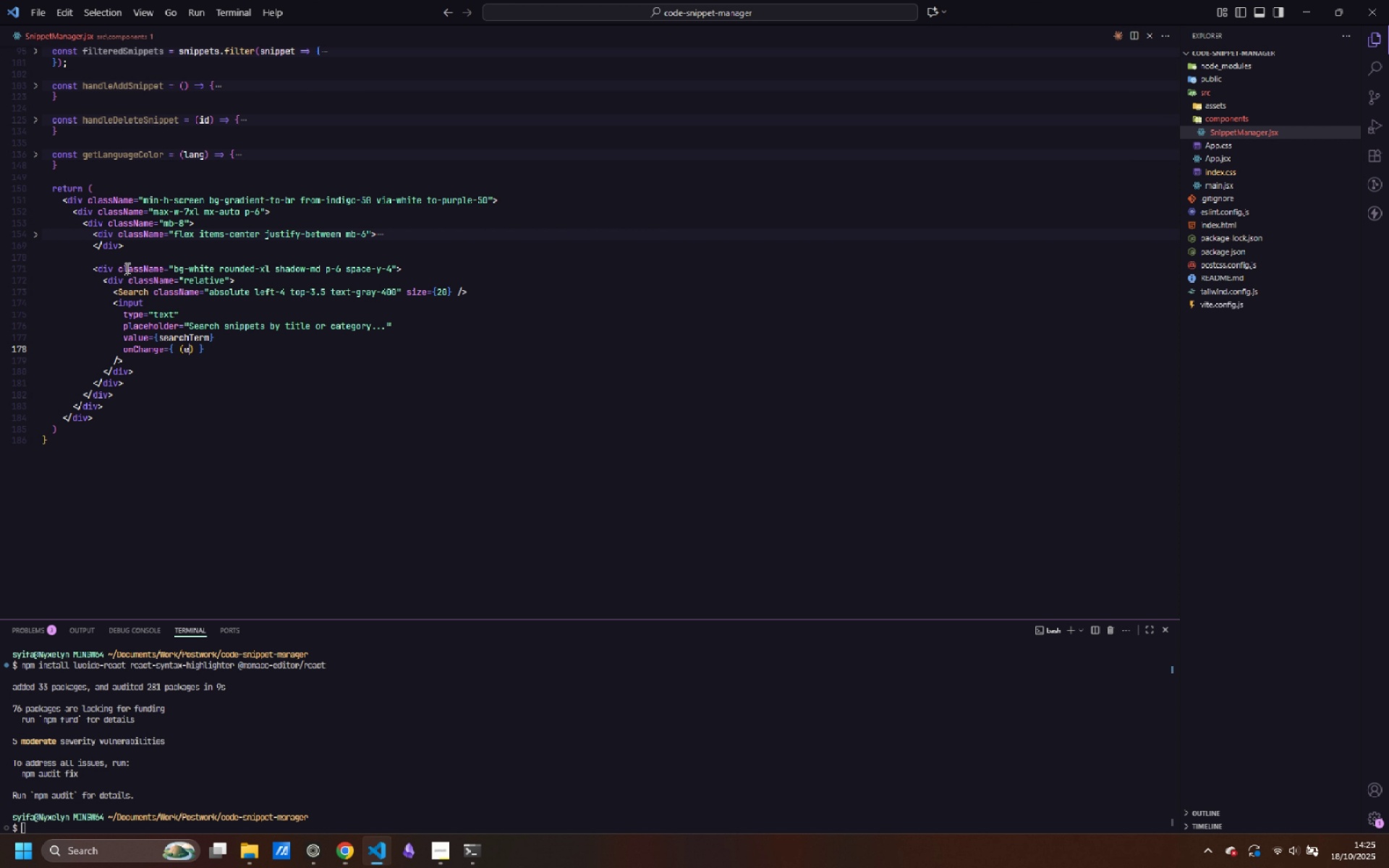 
key(ArrowRight)
 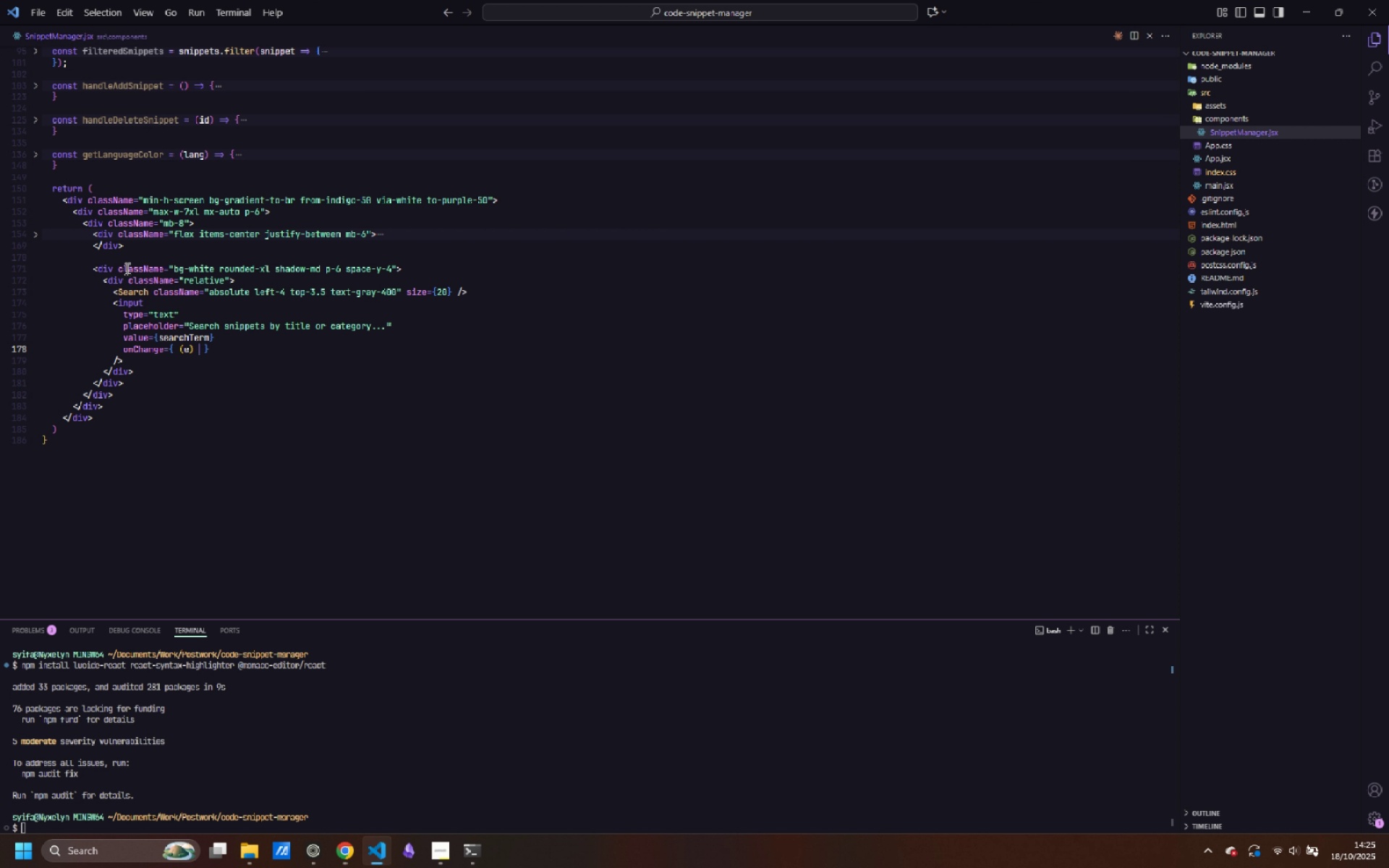 
type( => sea)
key(Backspace)
type(tSearchTerm(e.tar)
 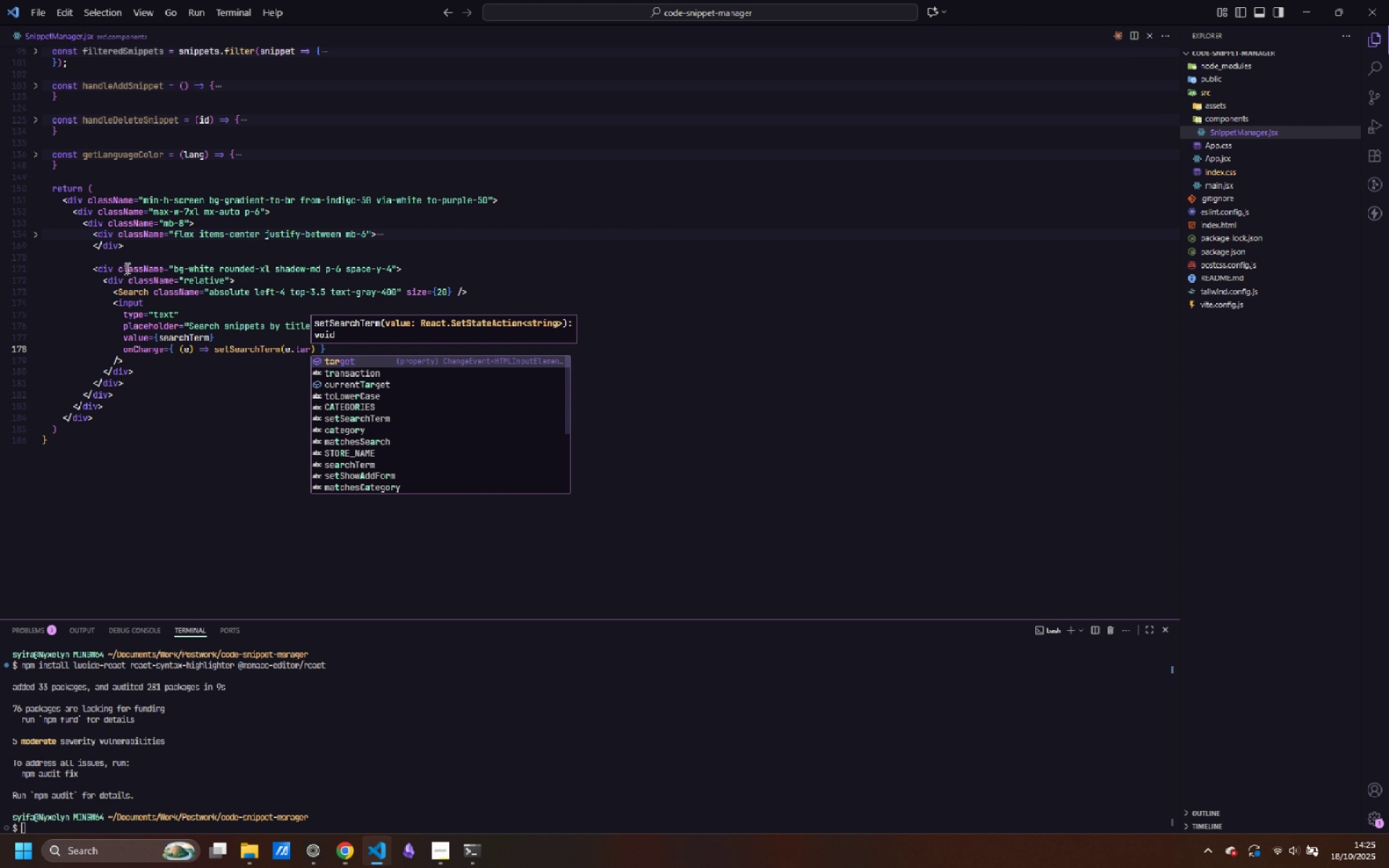 
key(Enter)
 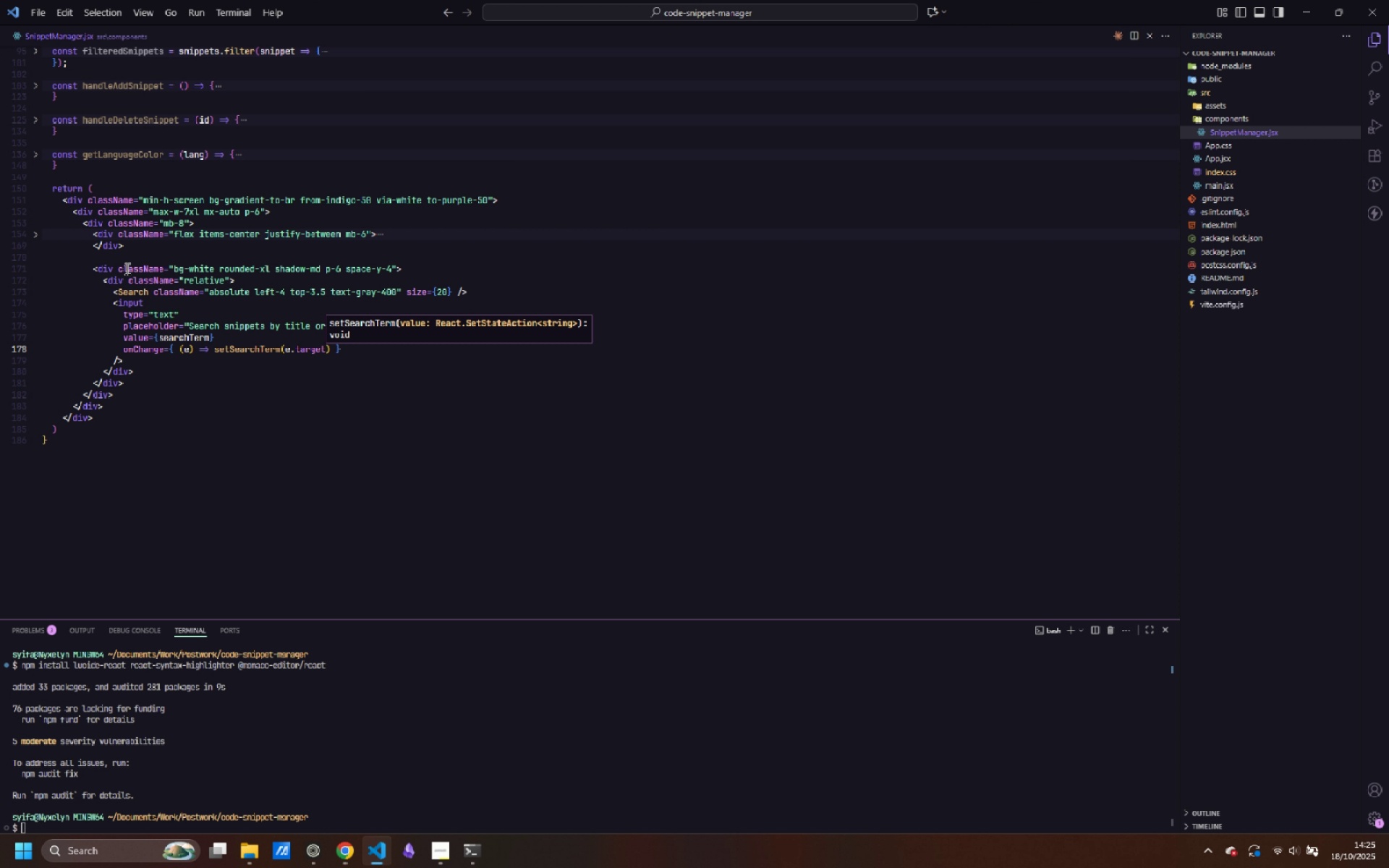 
type(.va)
 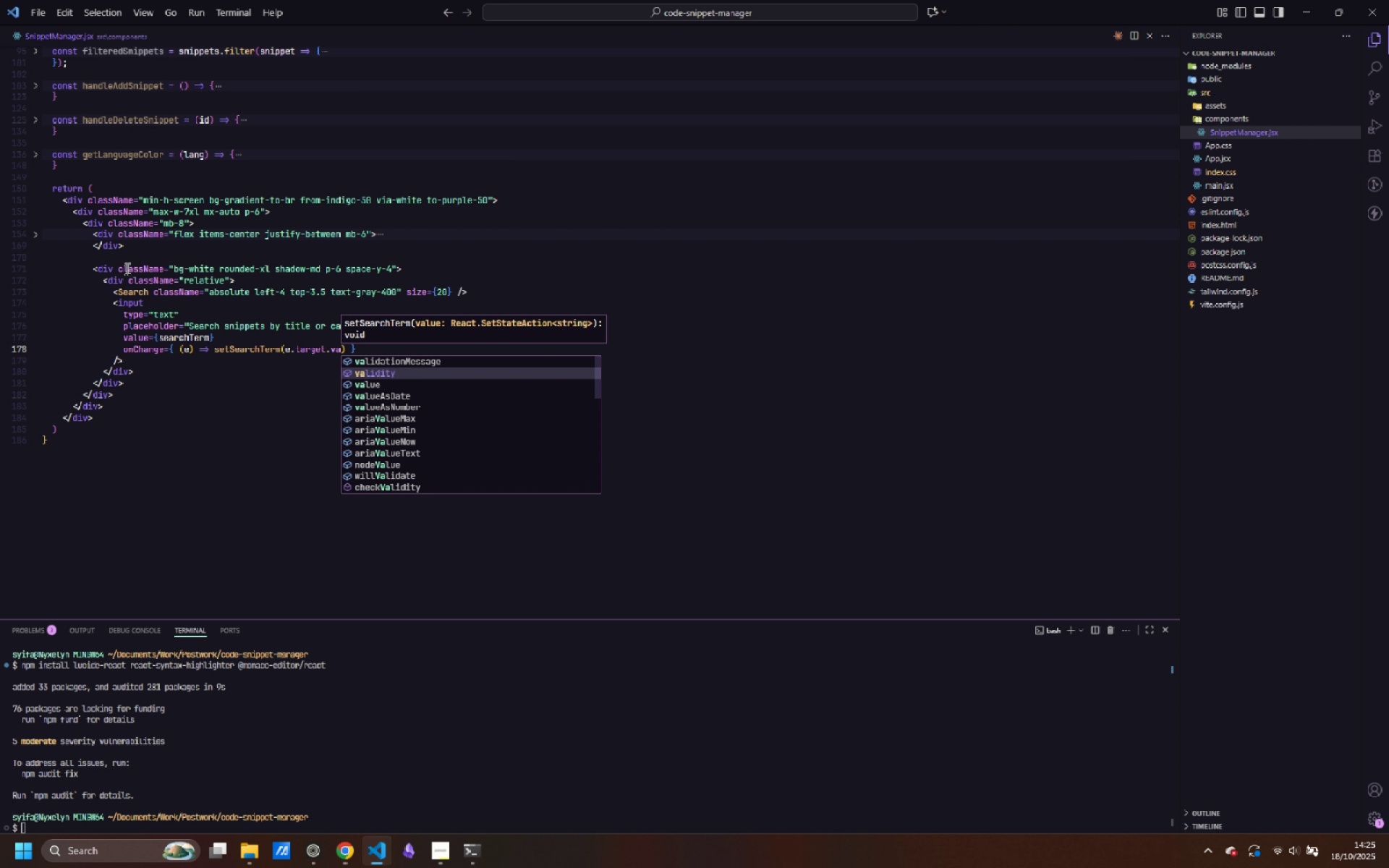 
key(ArrowDown)
 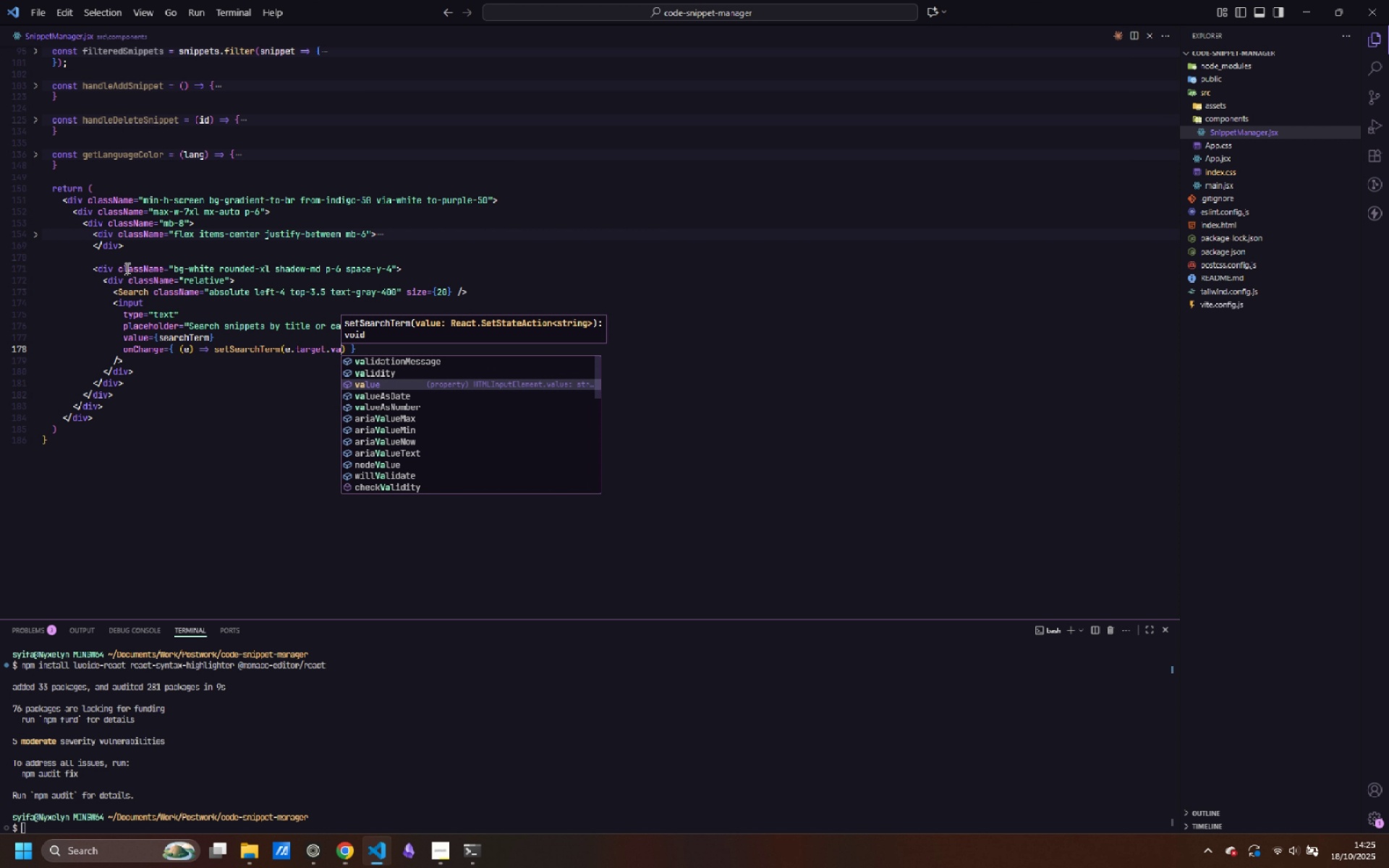 
key(ArrowDown)
 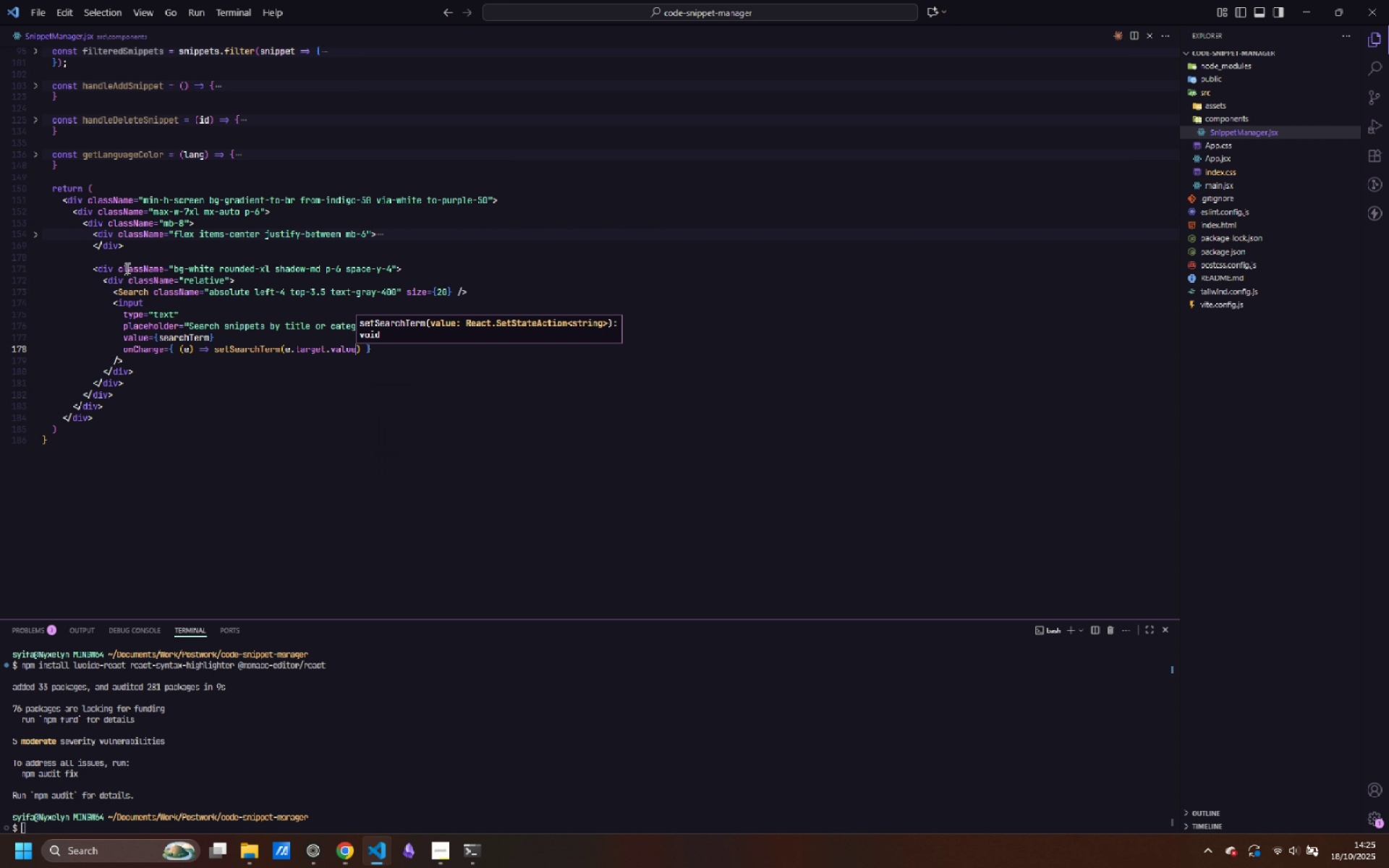 
key(Enter)
 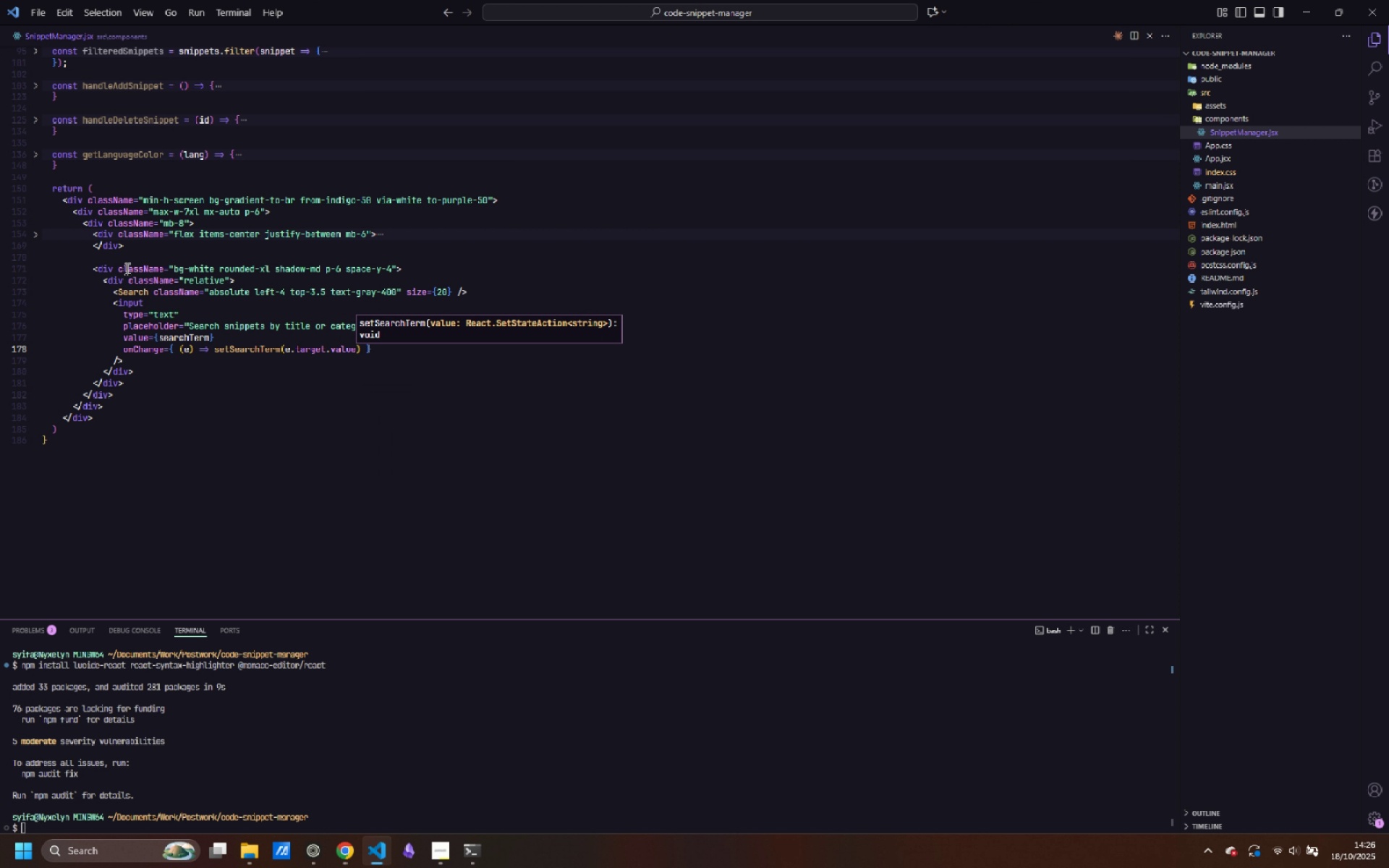 
key(ArrowRight)
 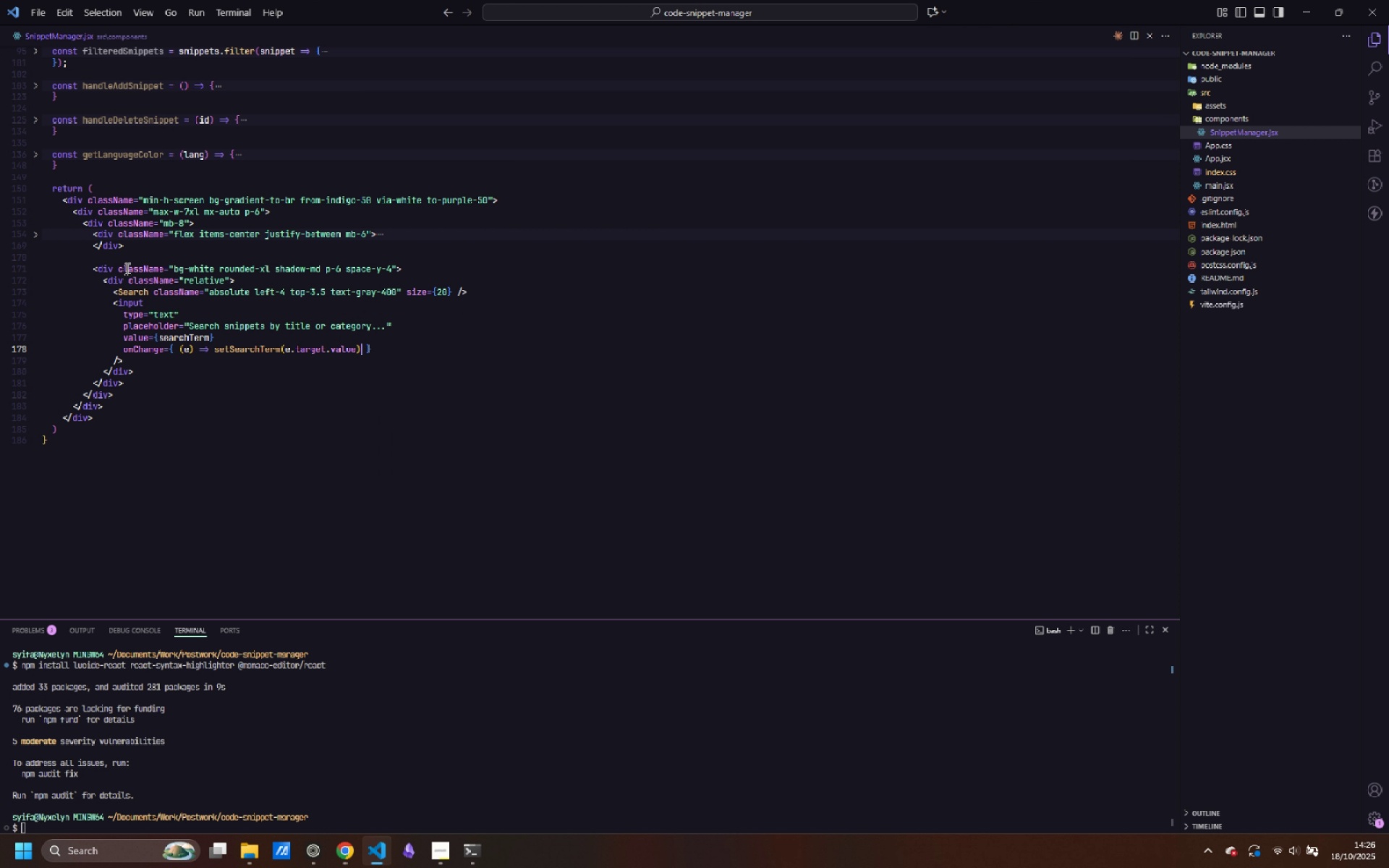 
key(ArrowRight)
 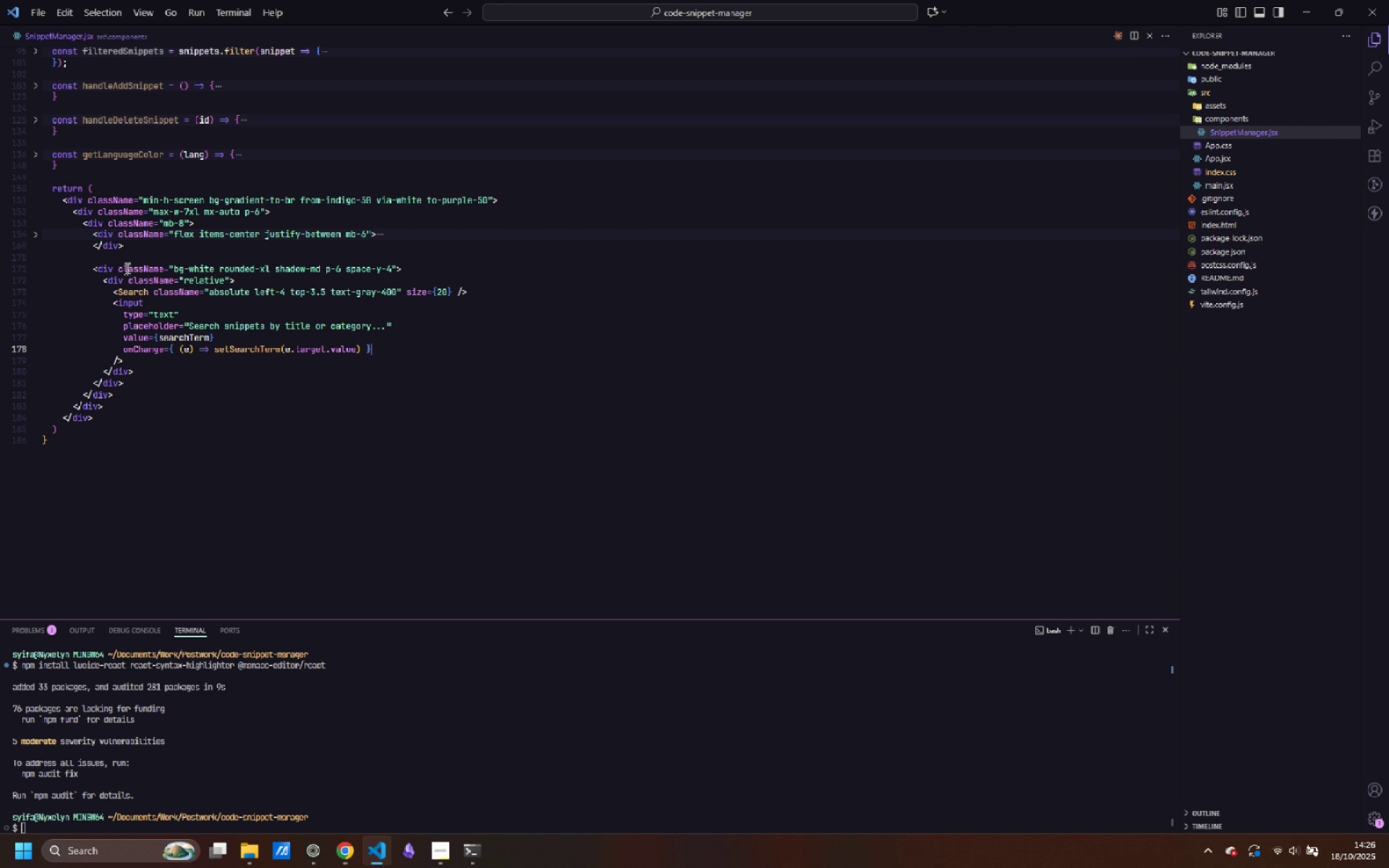 
key(ArrowRight)
 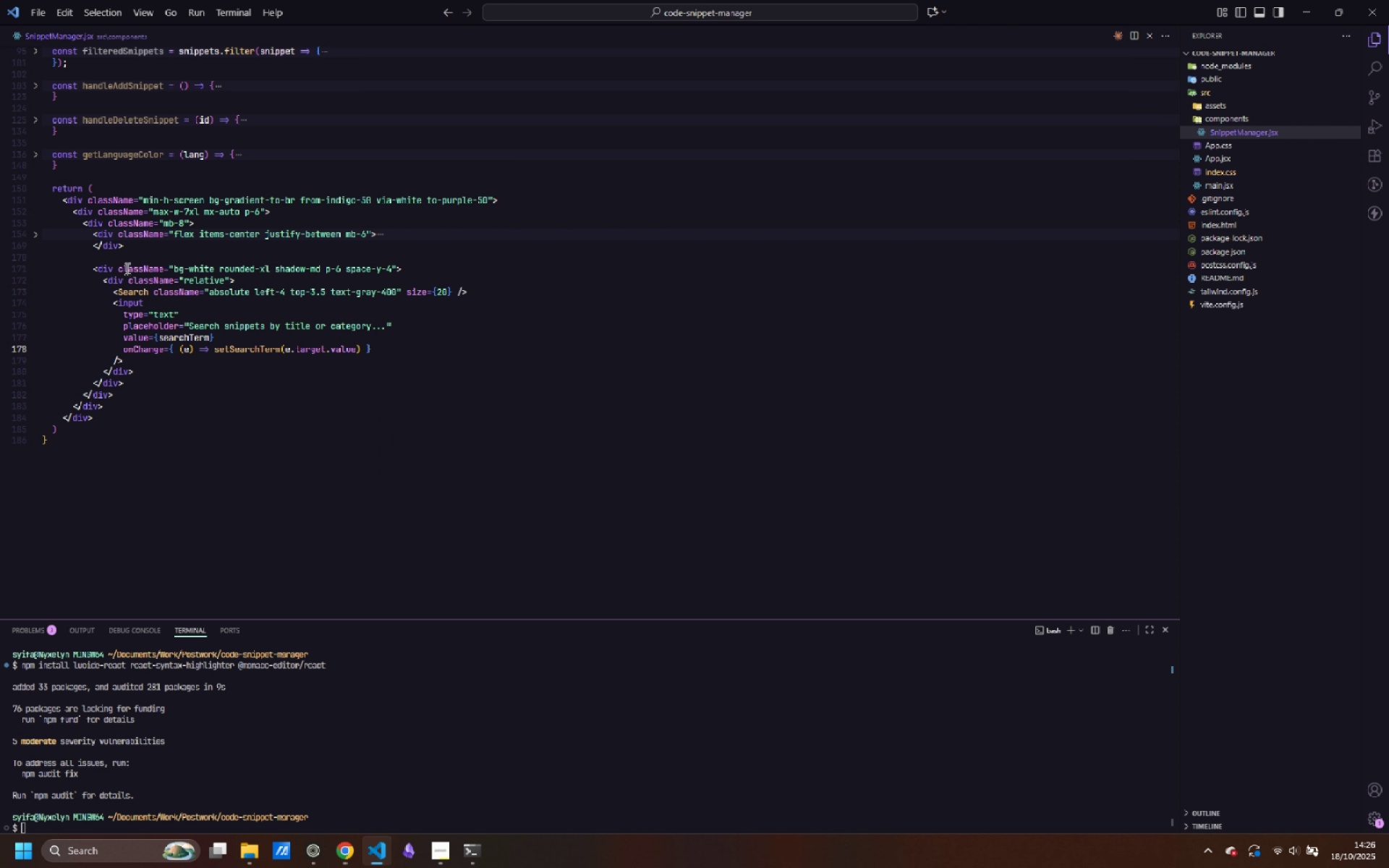 
key(Enter)
 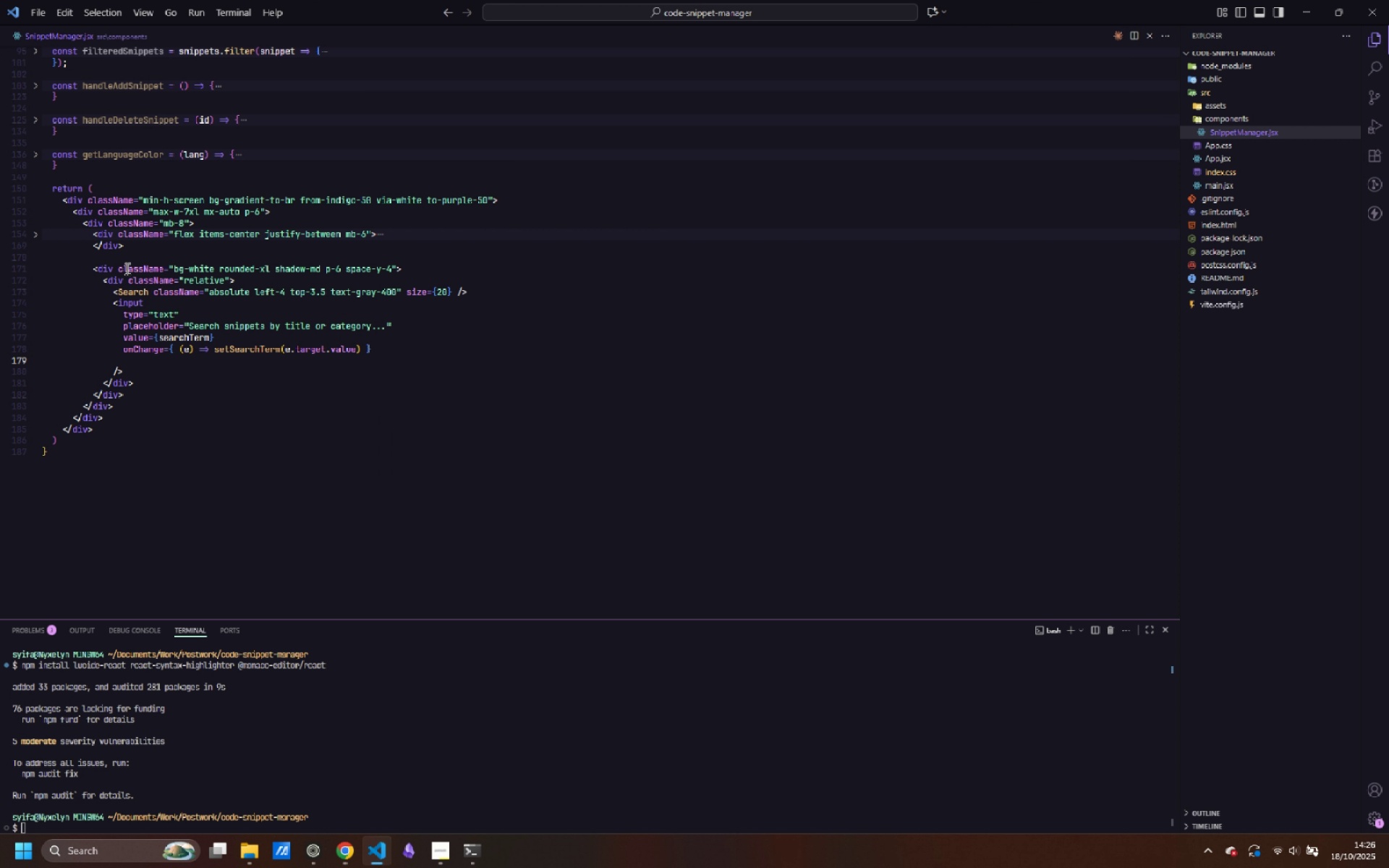 
type(className="w-full pl-12 pr-4 )
 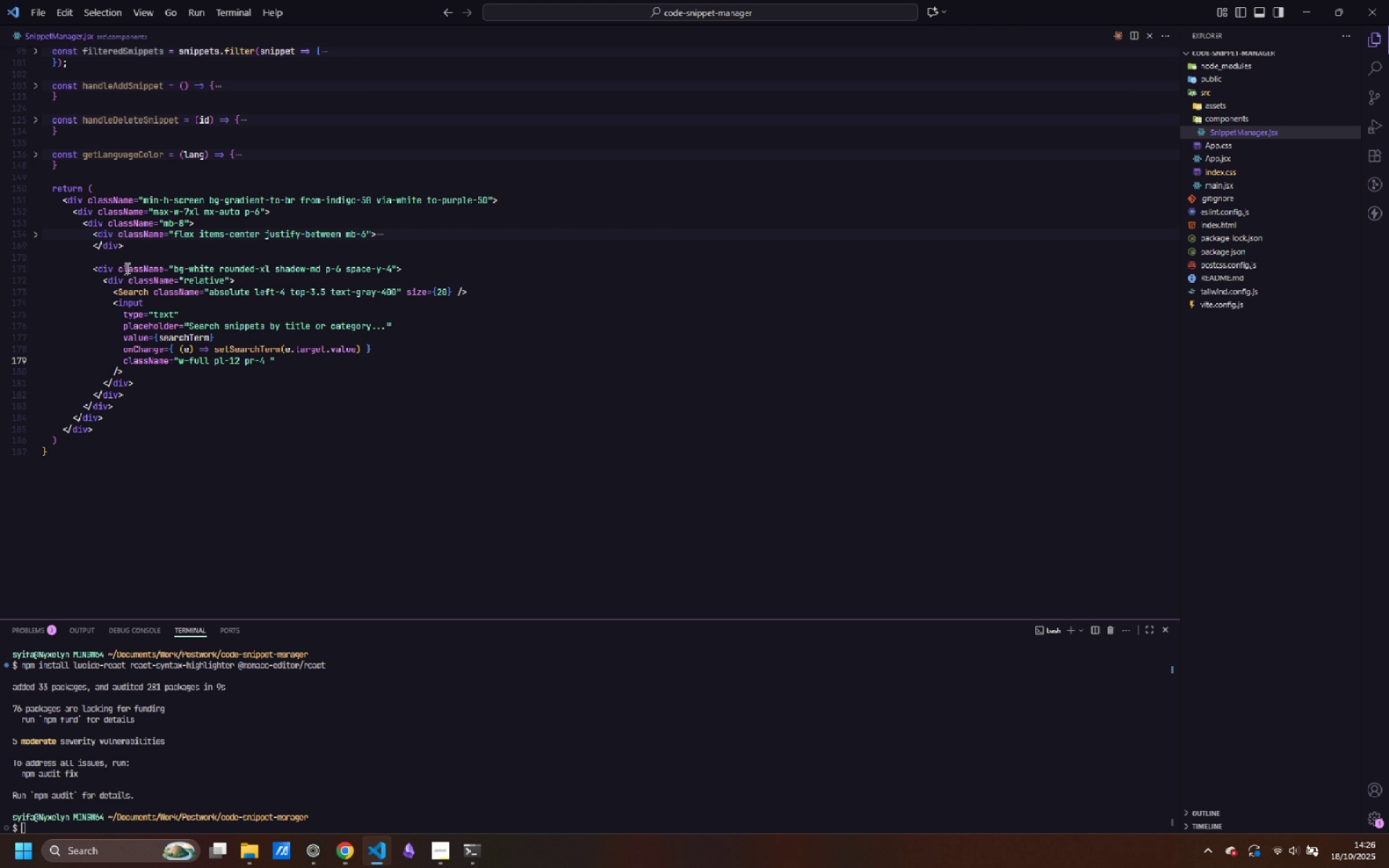 
type(py-3 border border-gray-300 rounded-lg for)
key(Backspace)
type(ce)
key(Backspace)
type(us:ring-2 focus: ring-indigo-500 focus:border-transparent)
 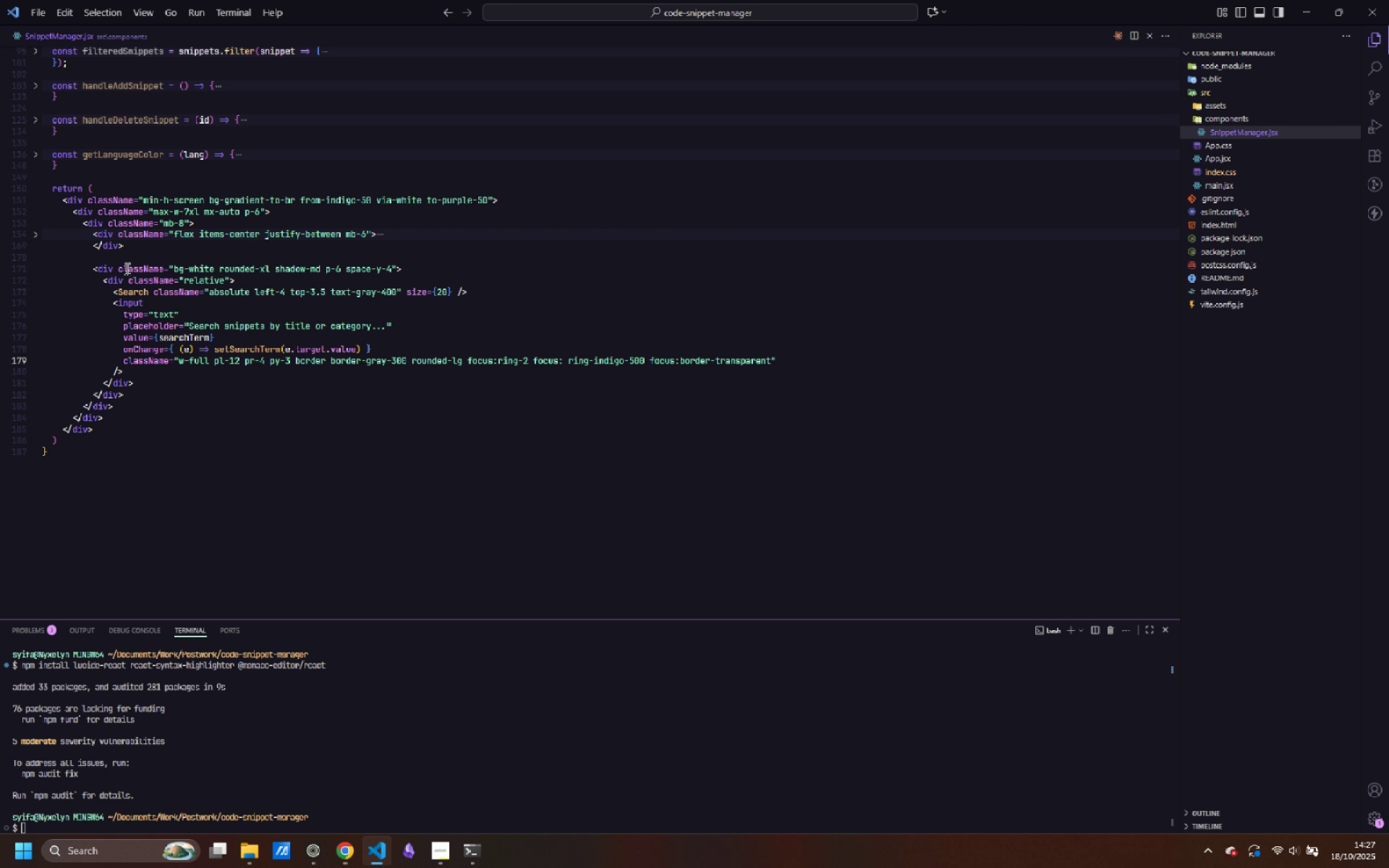 
key(ArrowDown)
 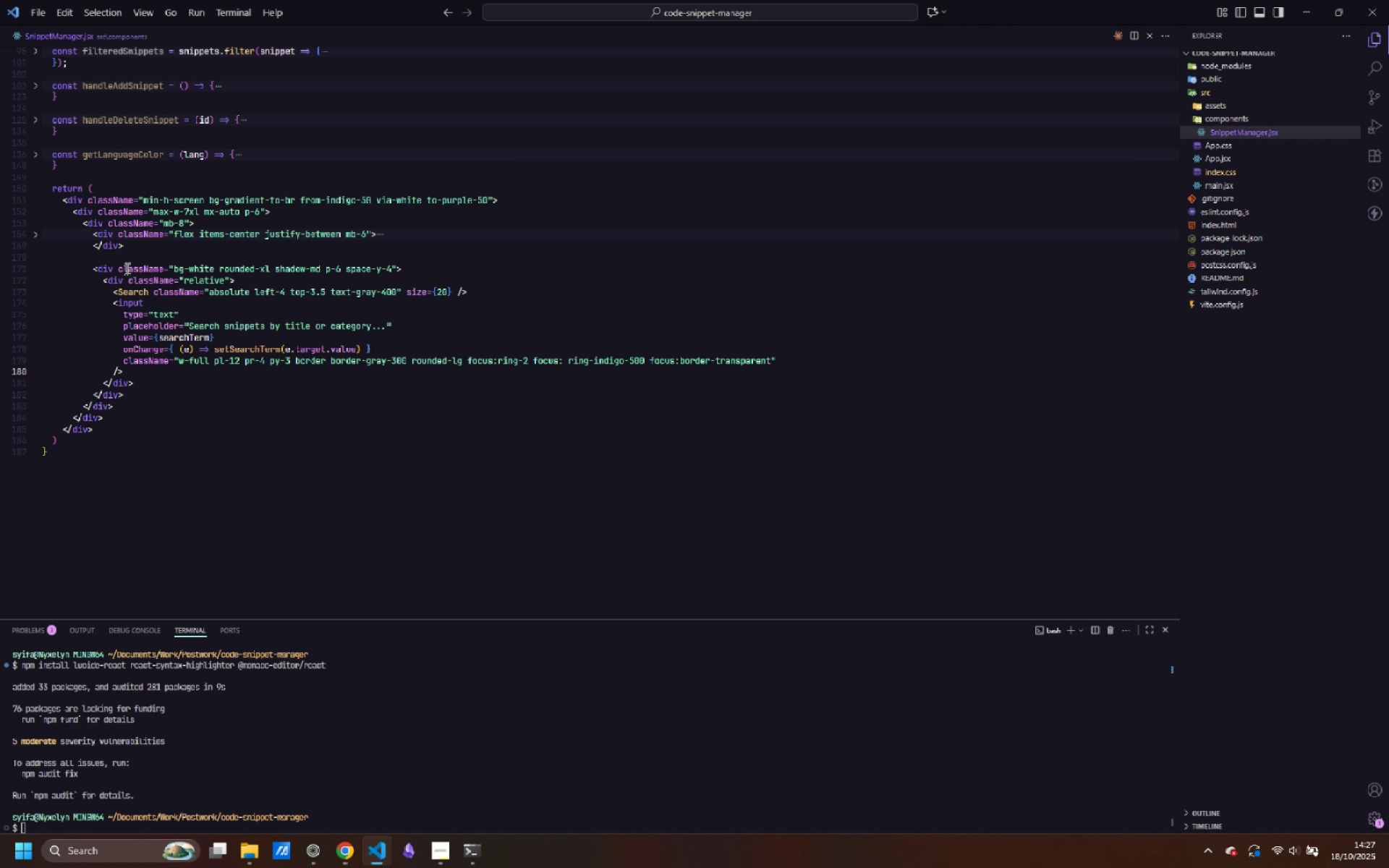 
wait(6.31)
 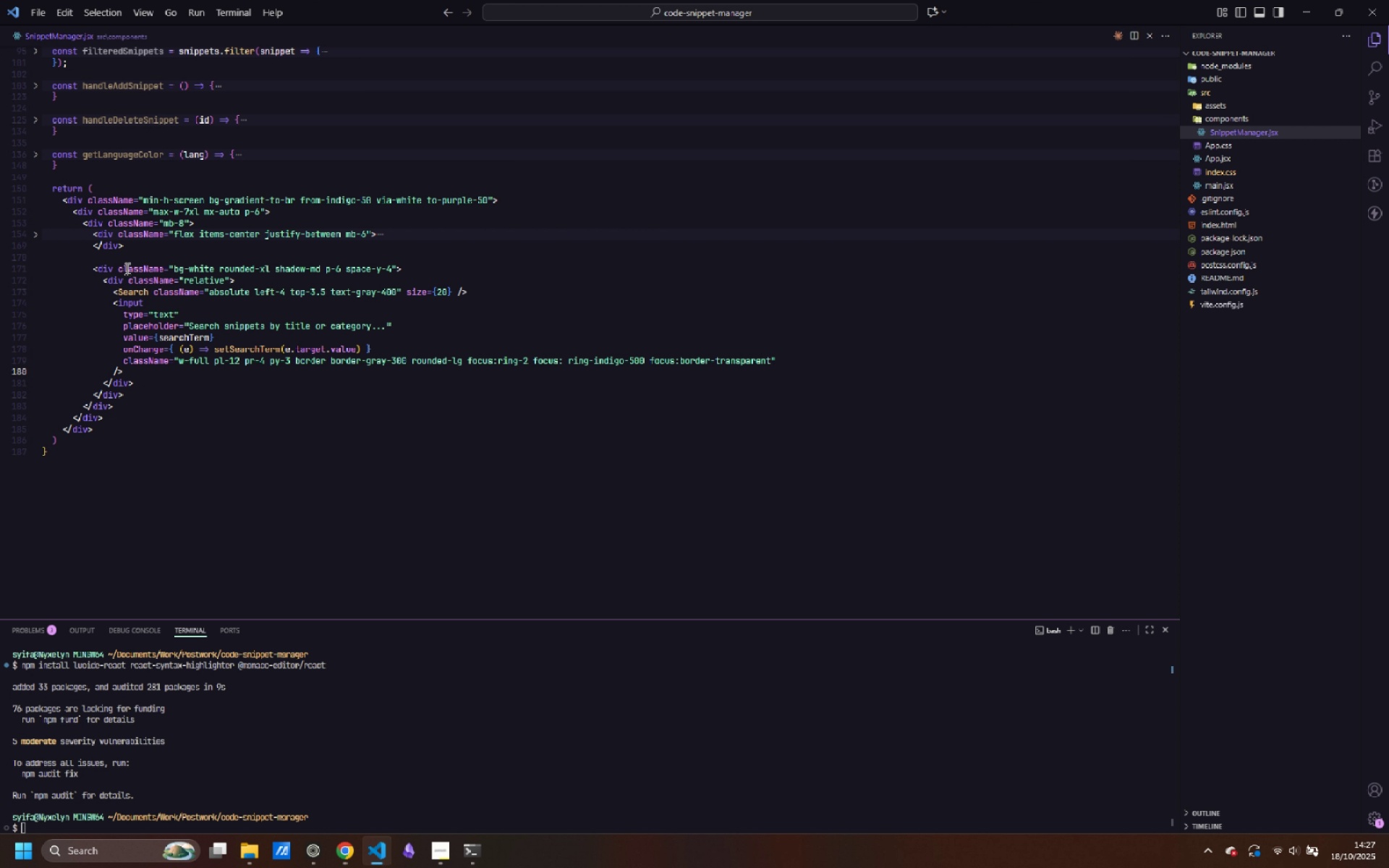 
key(ArrowDown)
 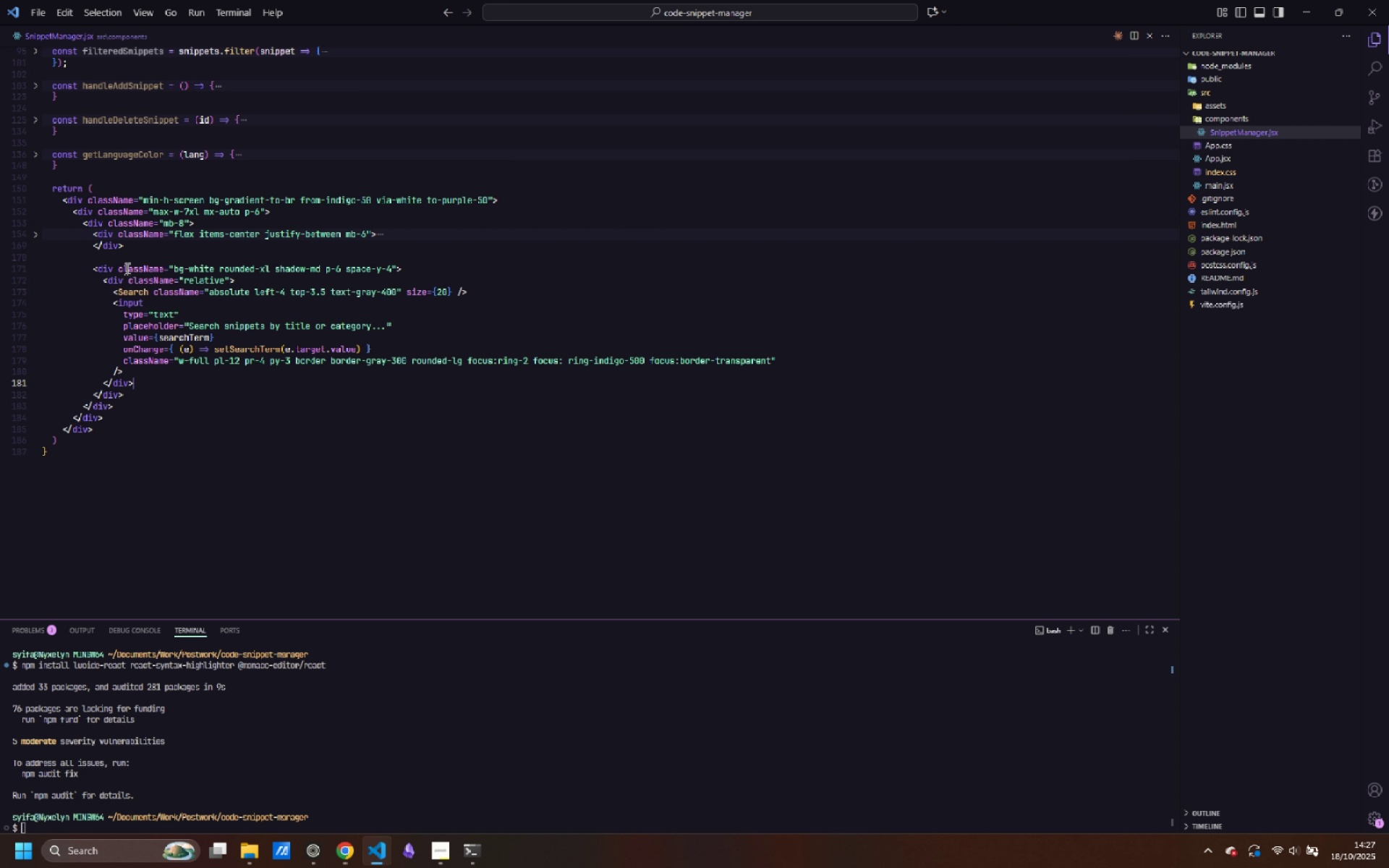 
key(Enter)
 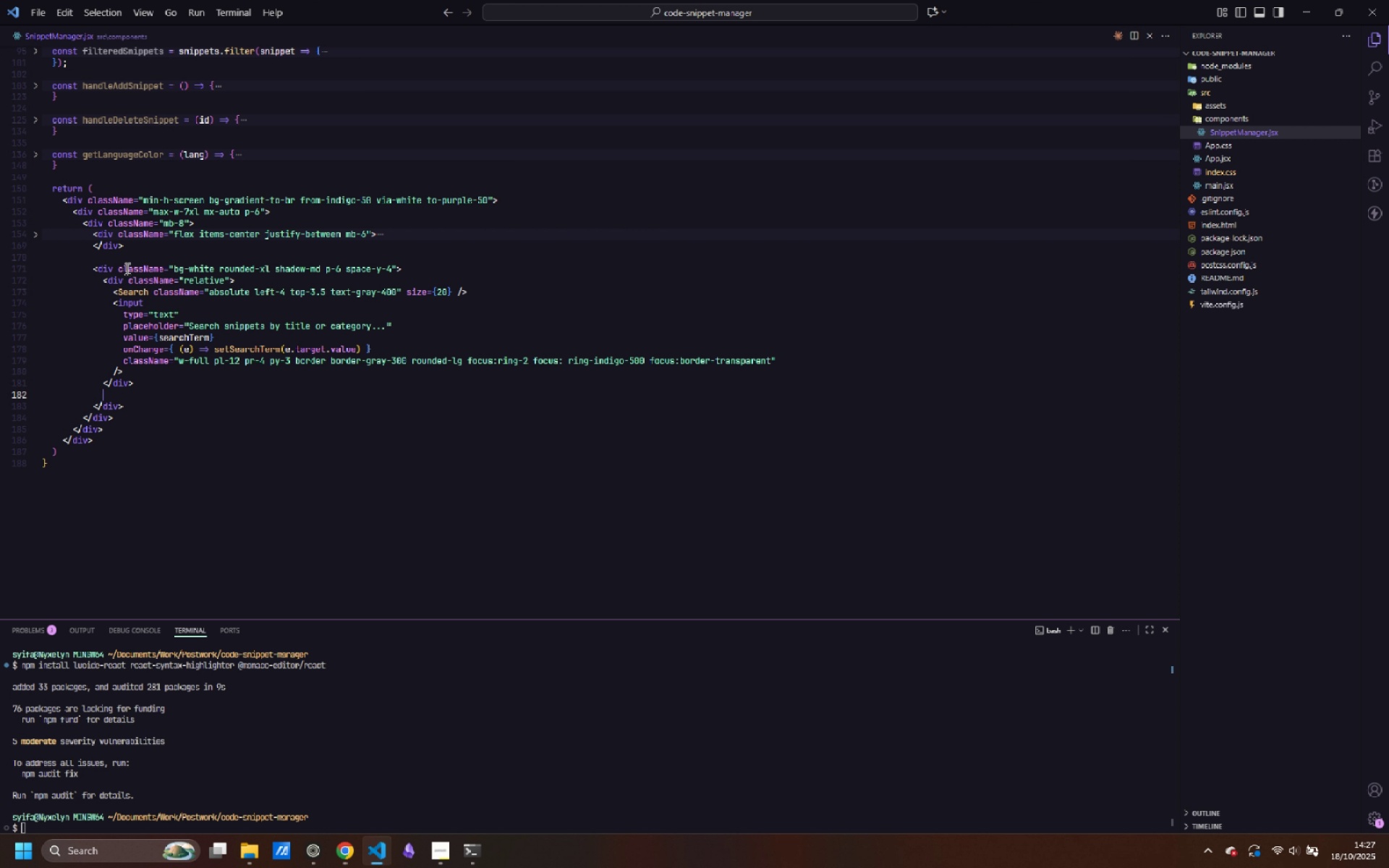 
key(Enter)
 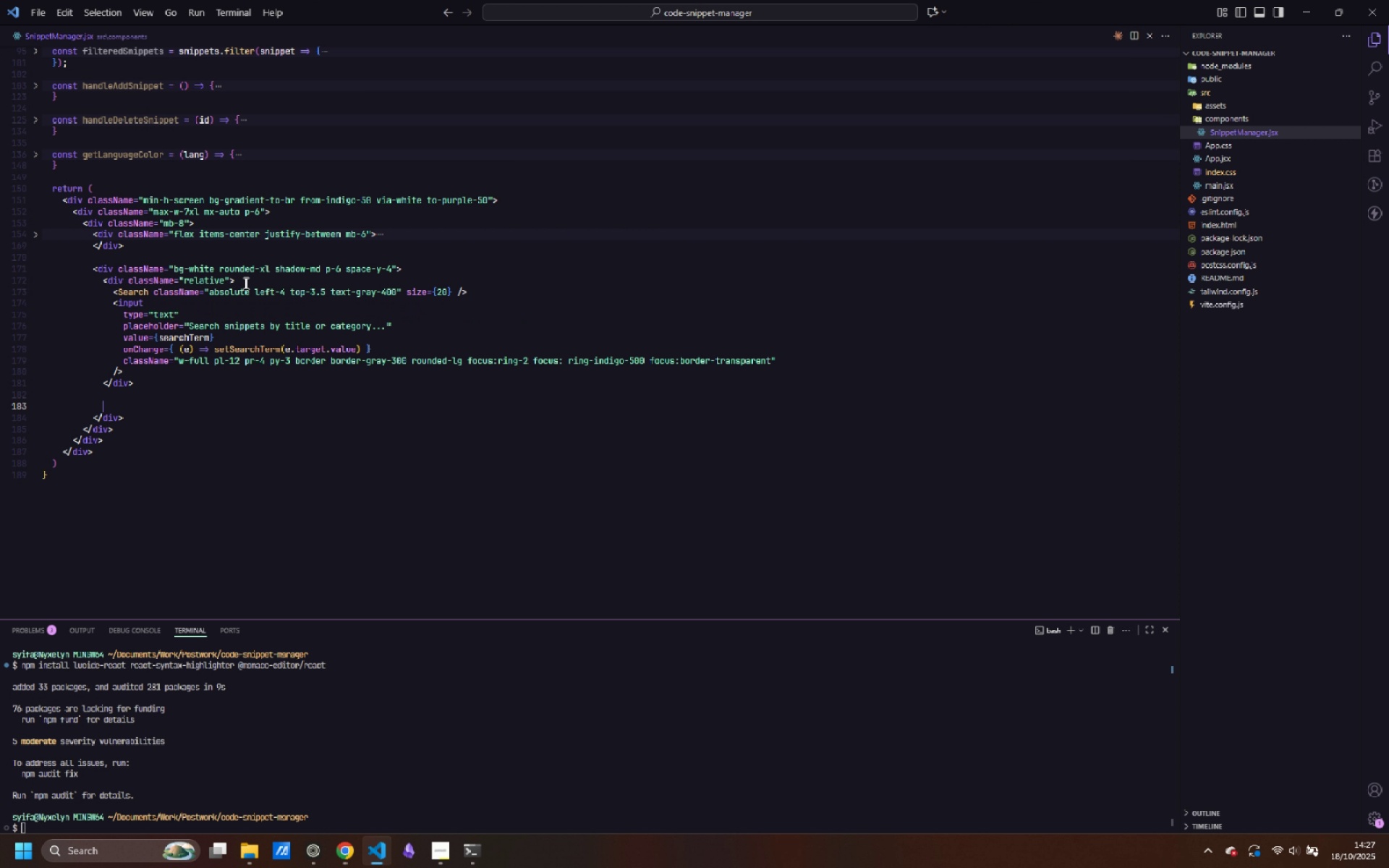 
wait(7.14)
 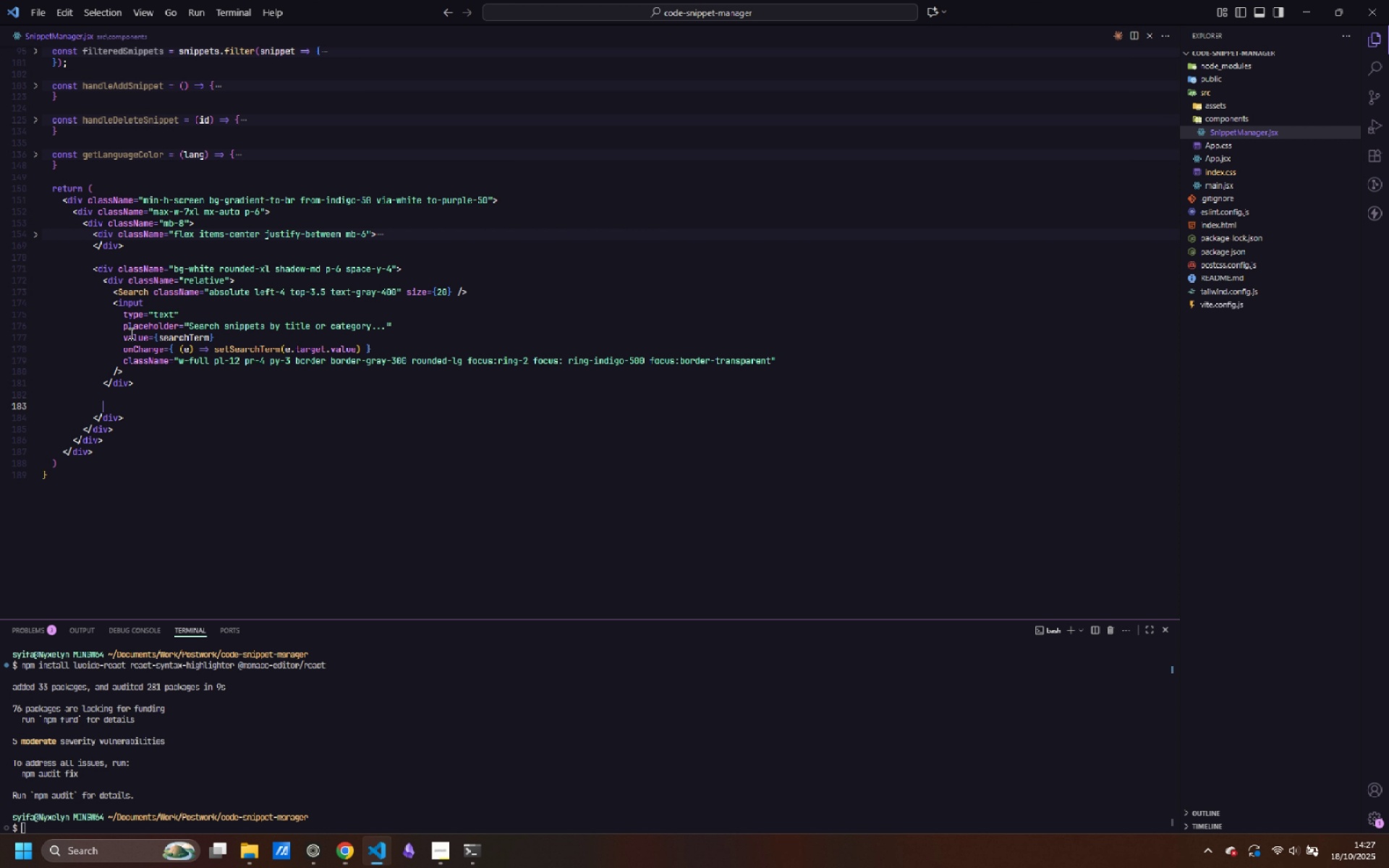 
left_click([34, 283])
 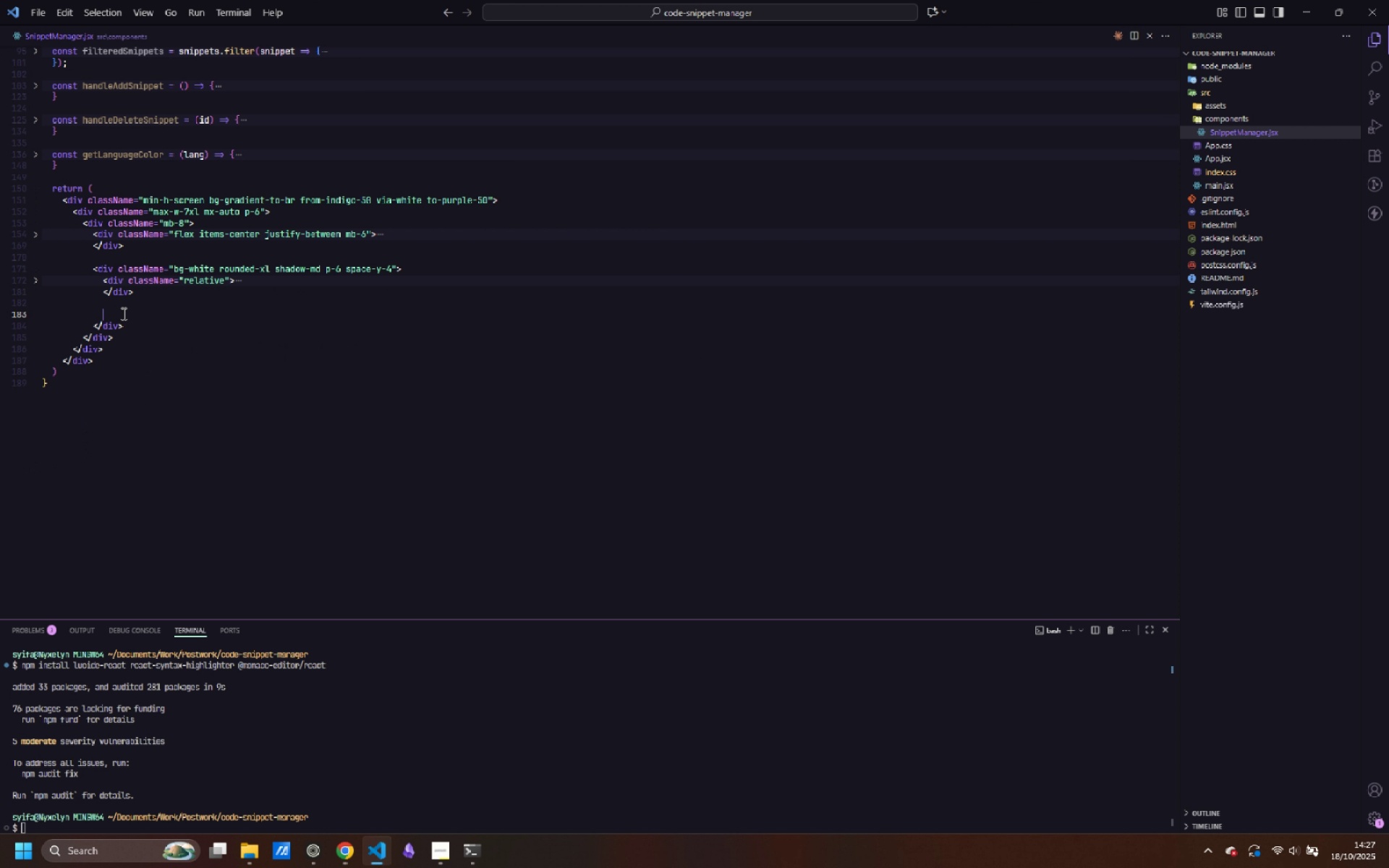 
type(<div )
key(Backspace)
type(>)
 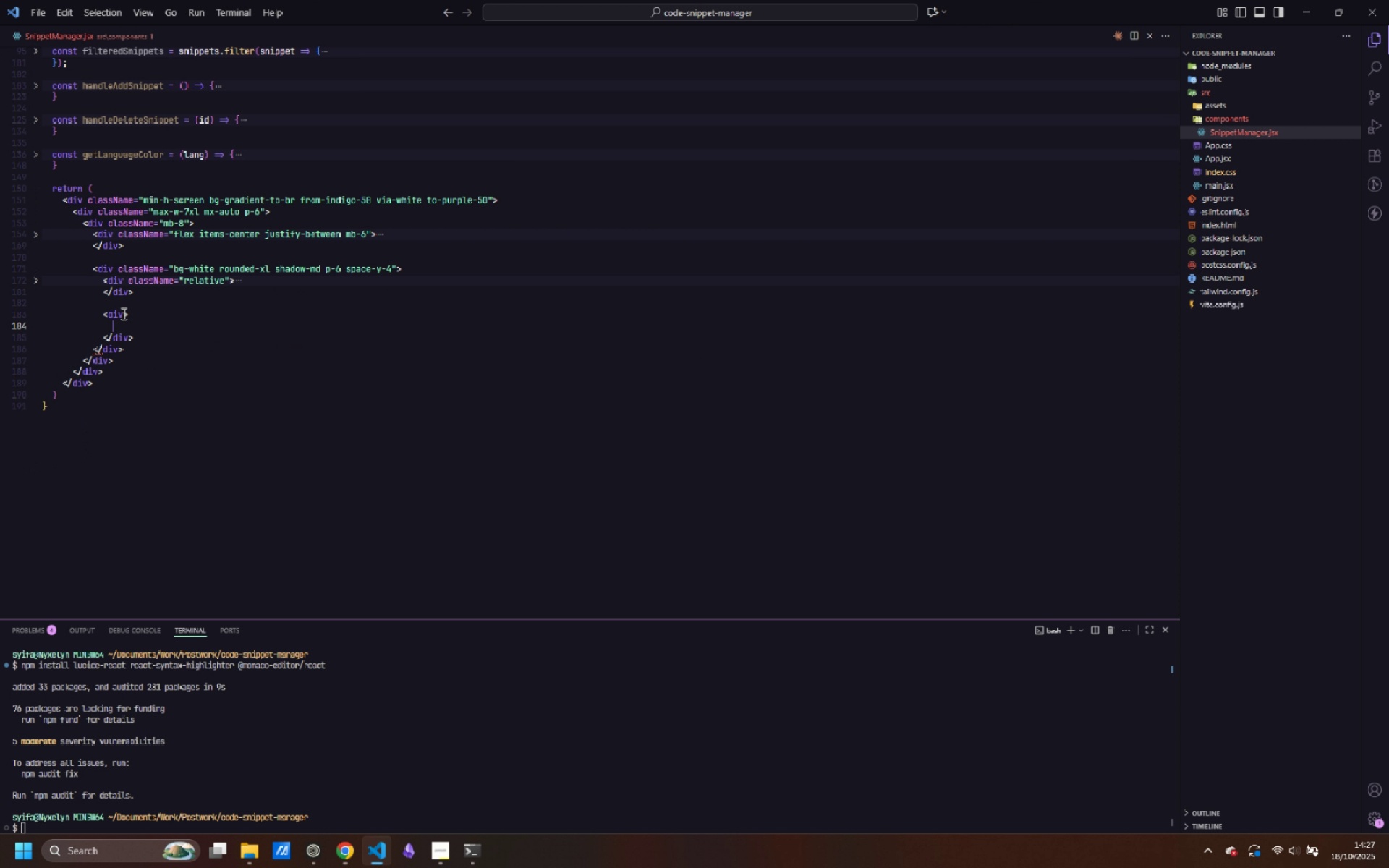 
 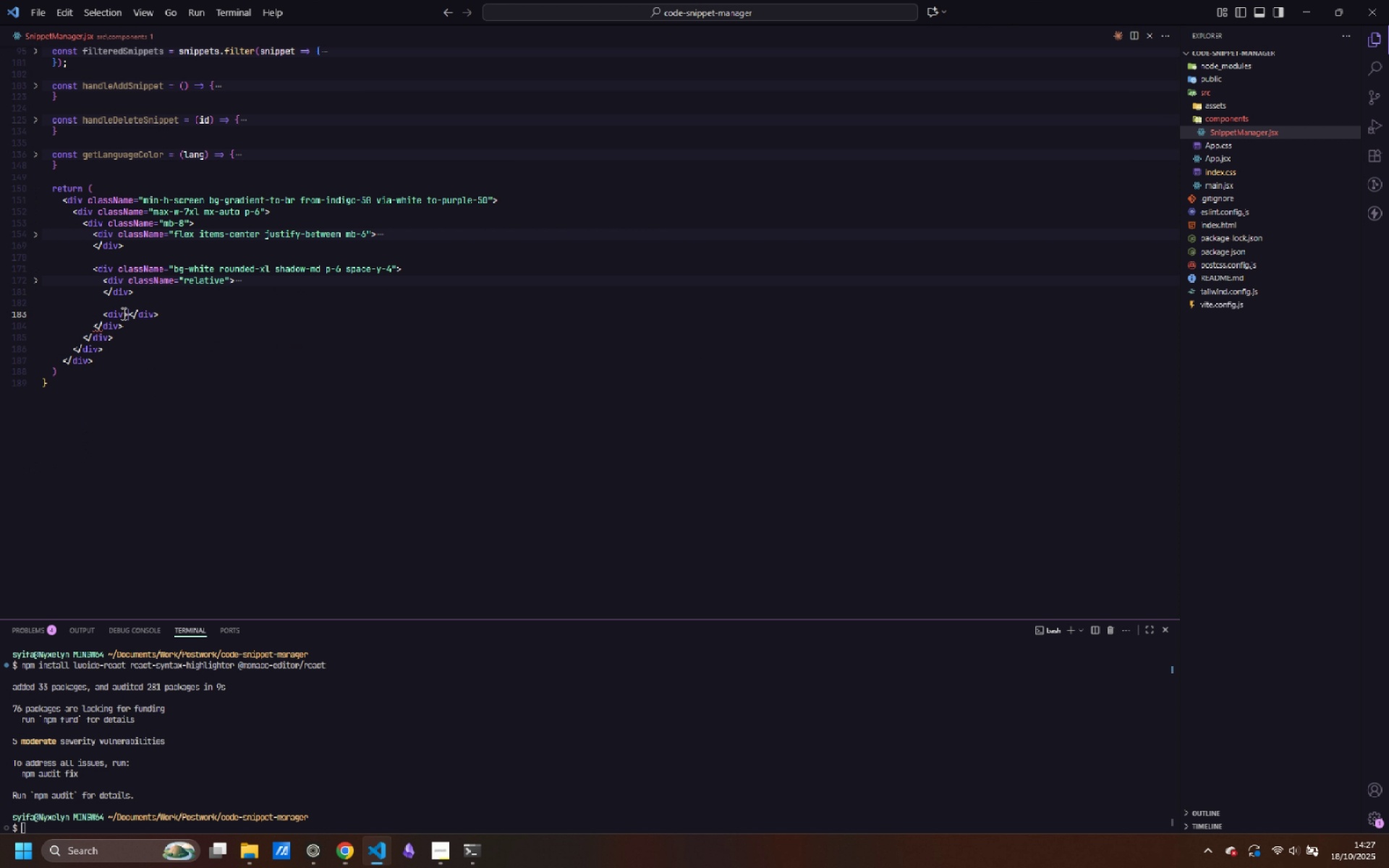 
key(Enter)
 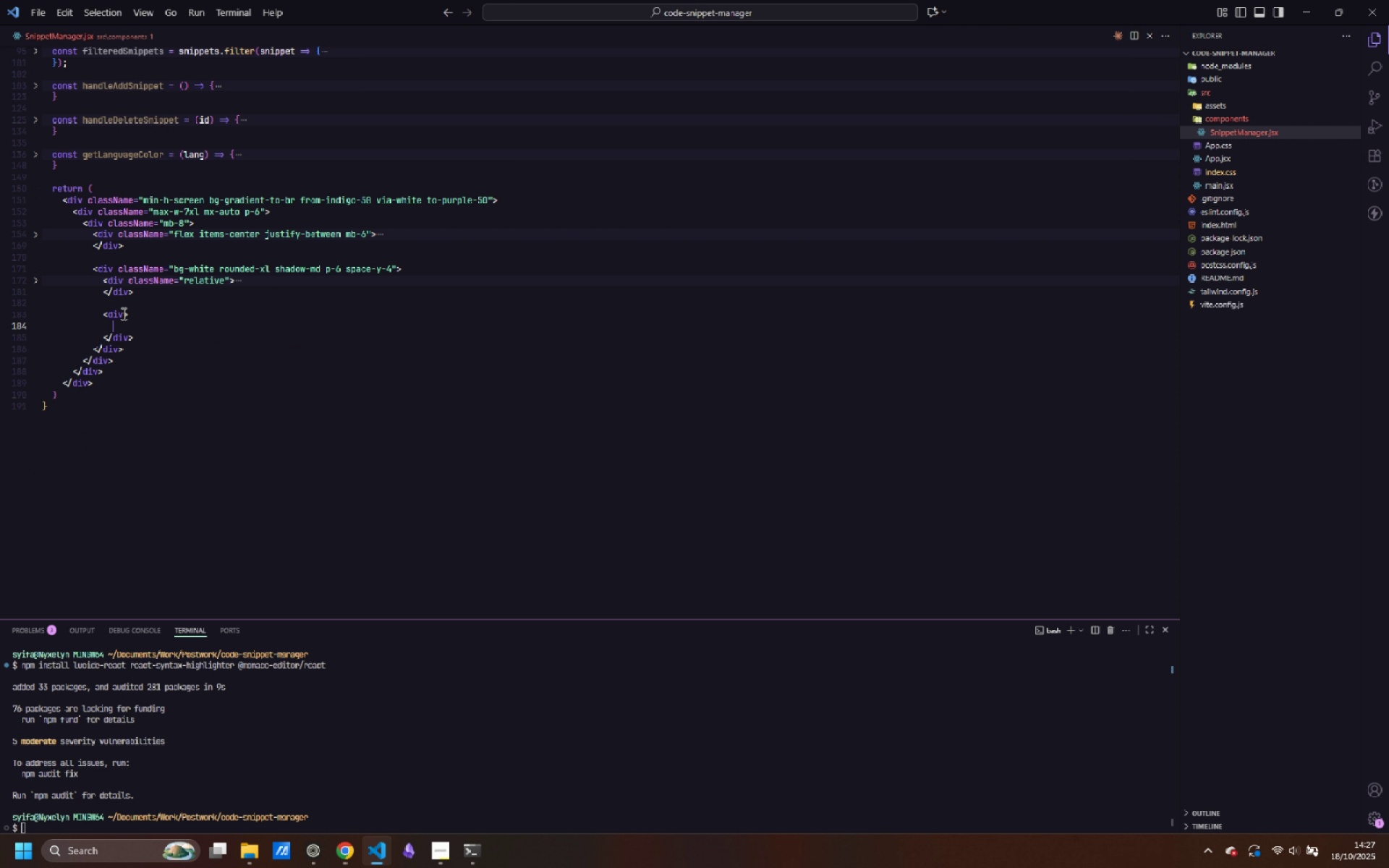 
key(ArrowUp)
 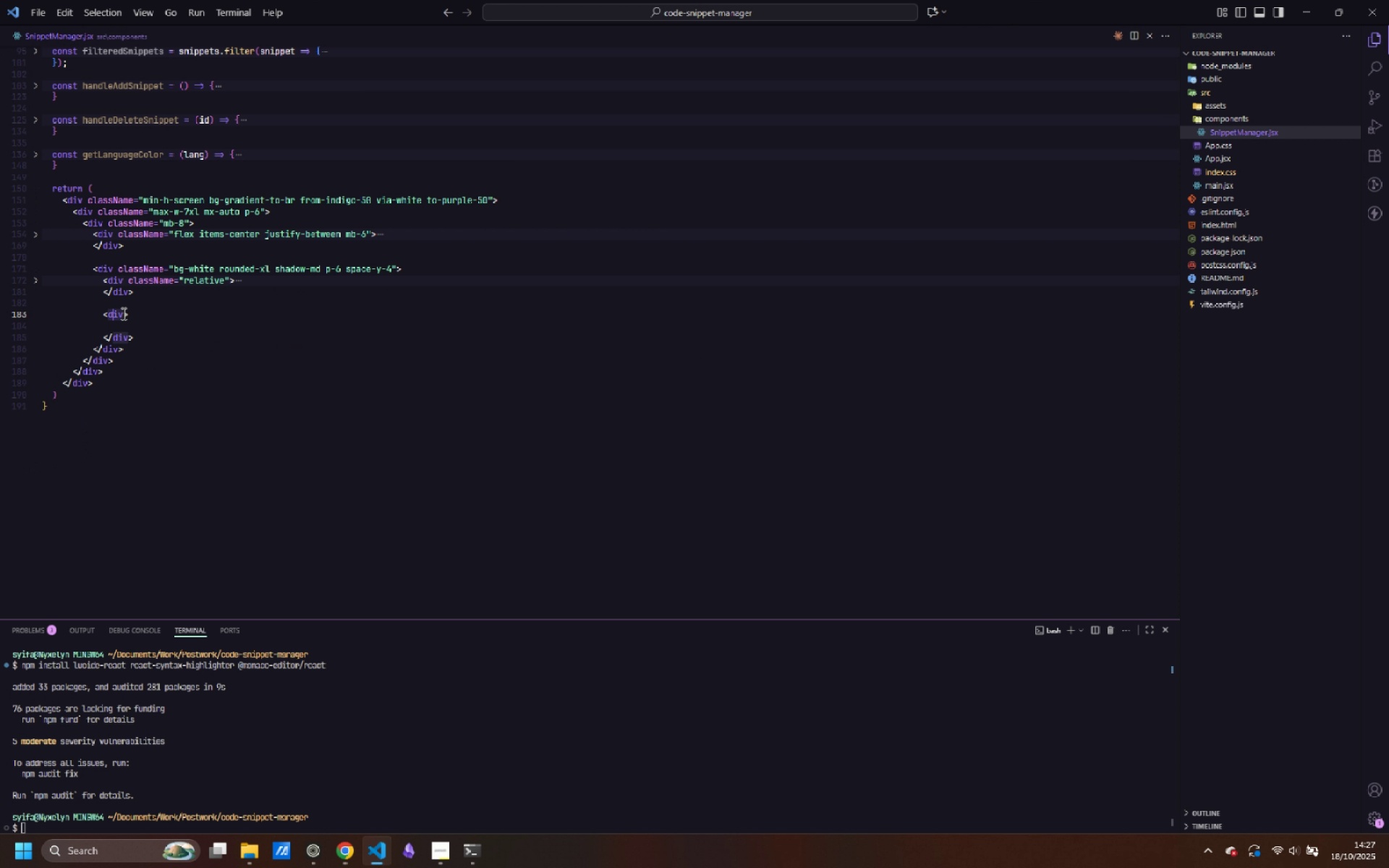 
key(Control+ControlLeft)
 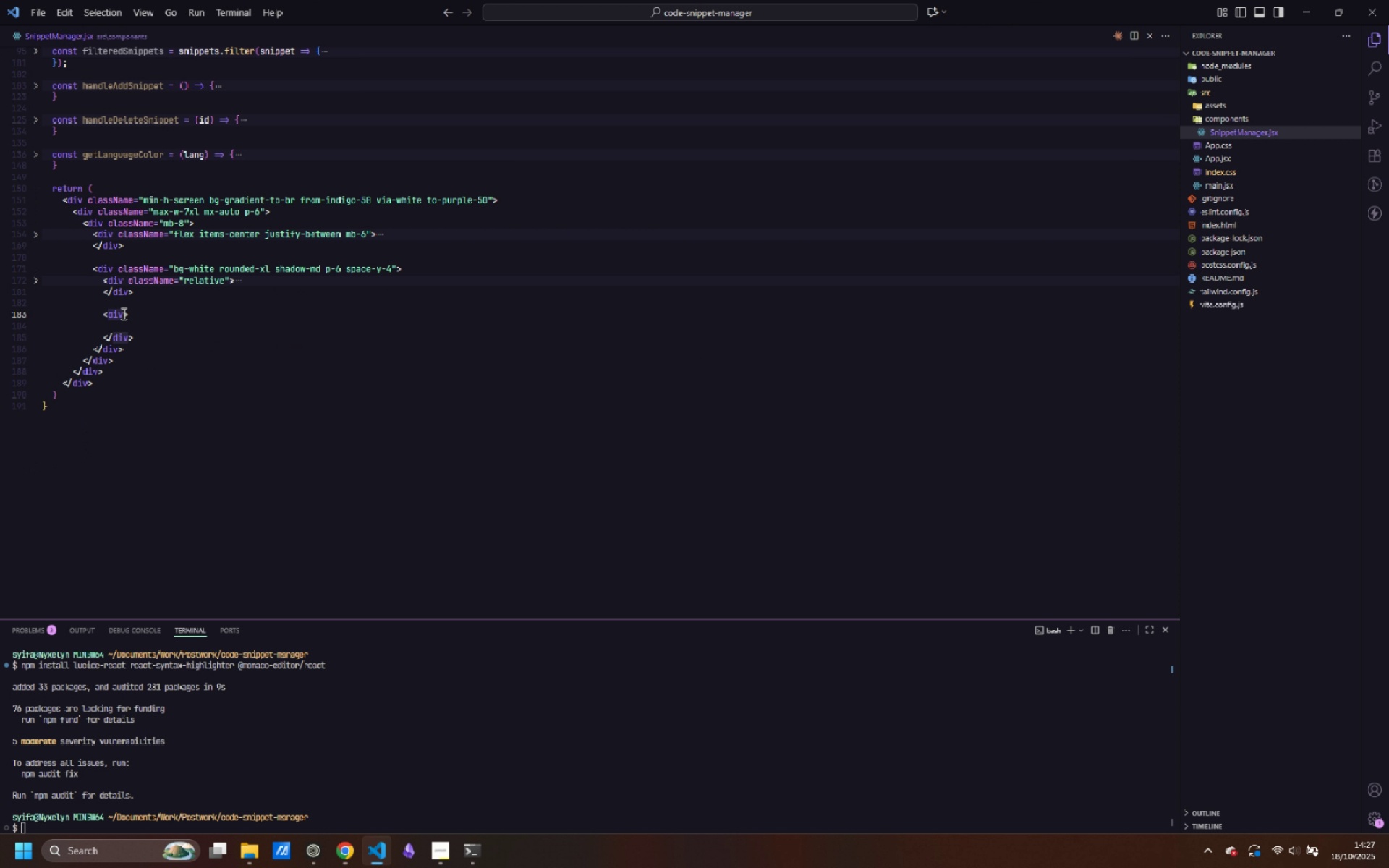 
key(Control+ArrowRight)
 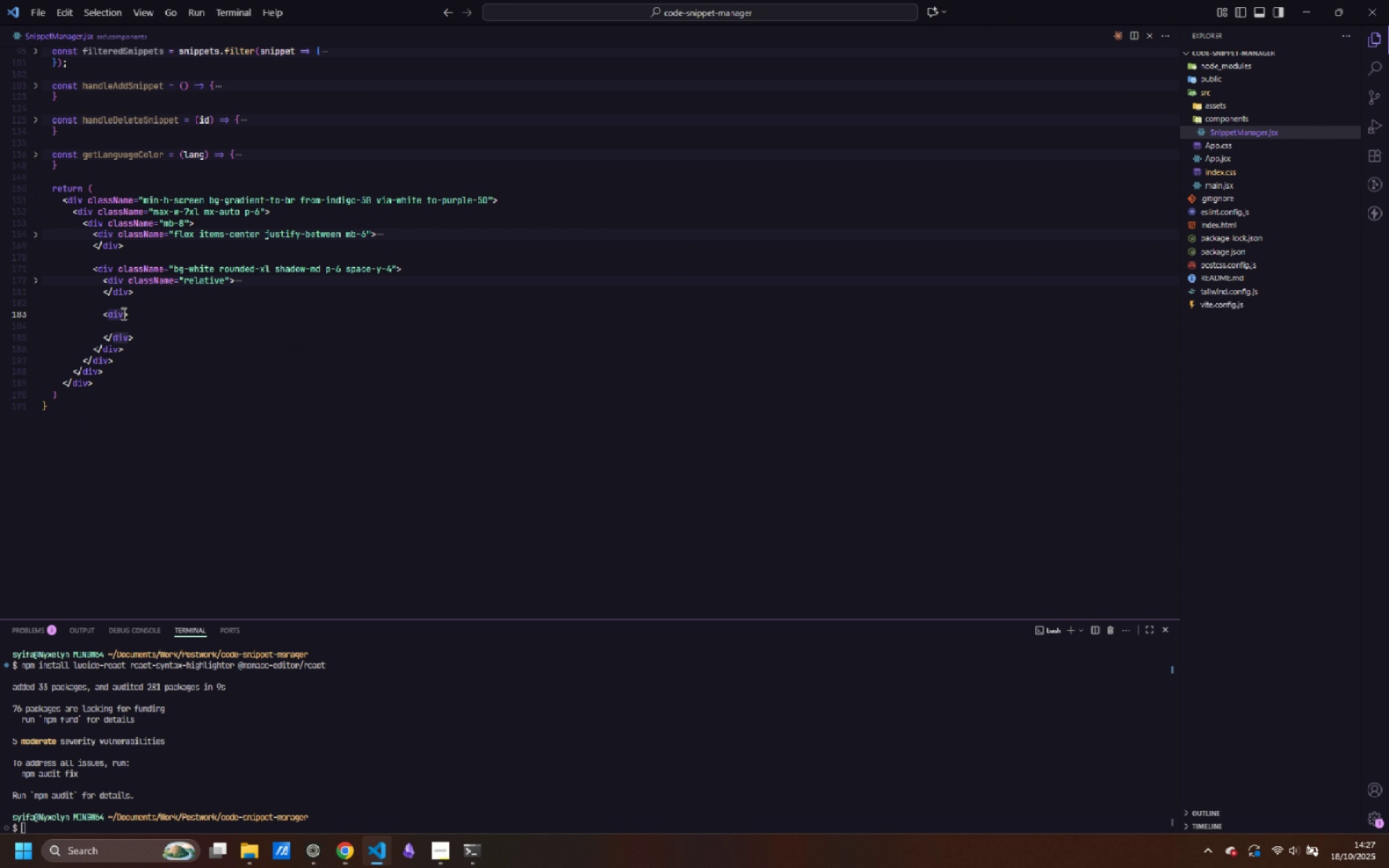 
type( className="")
 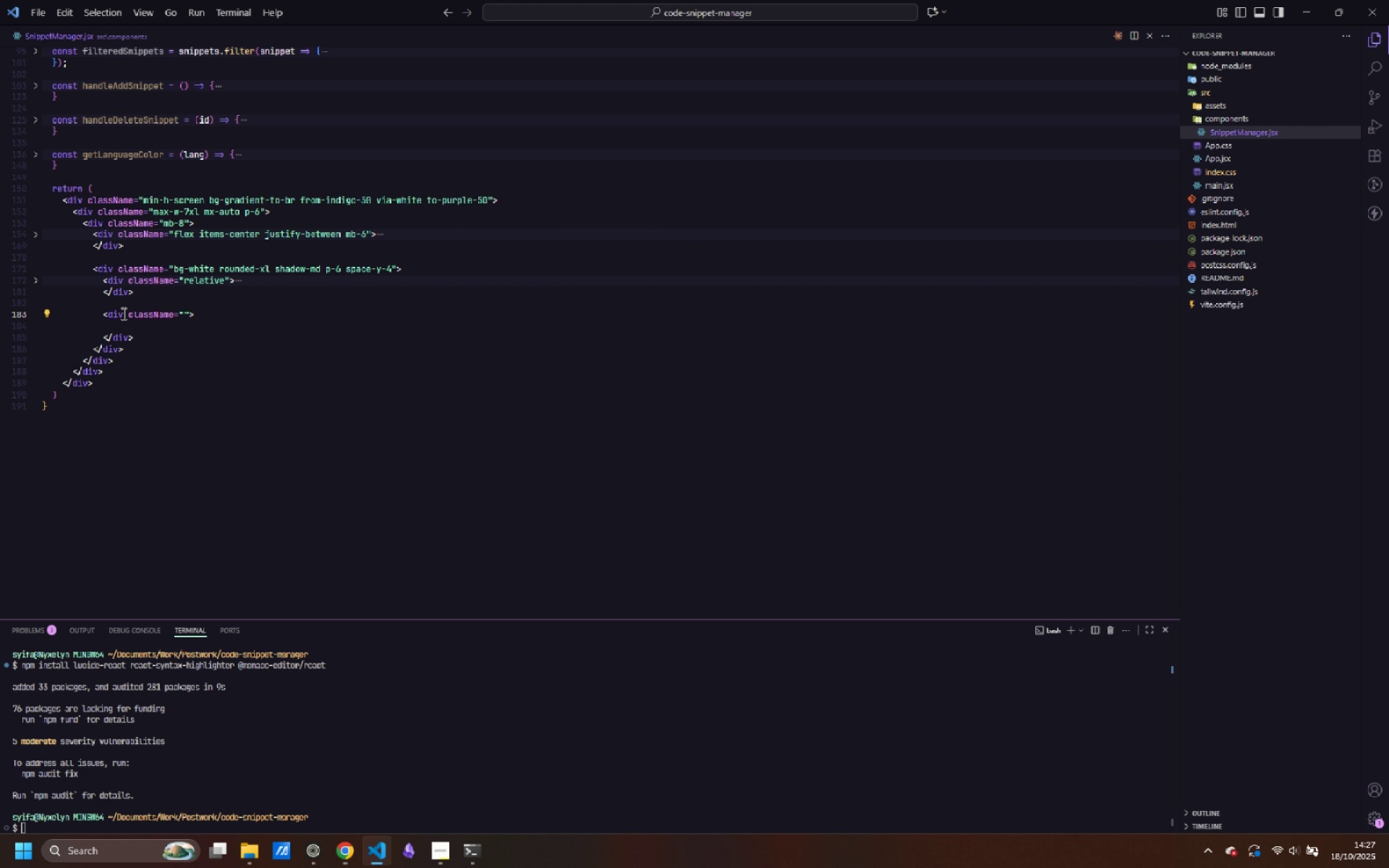 
key(ArrowLeft)
 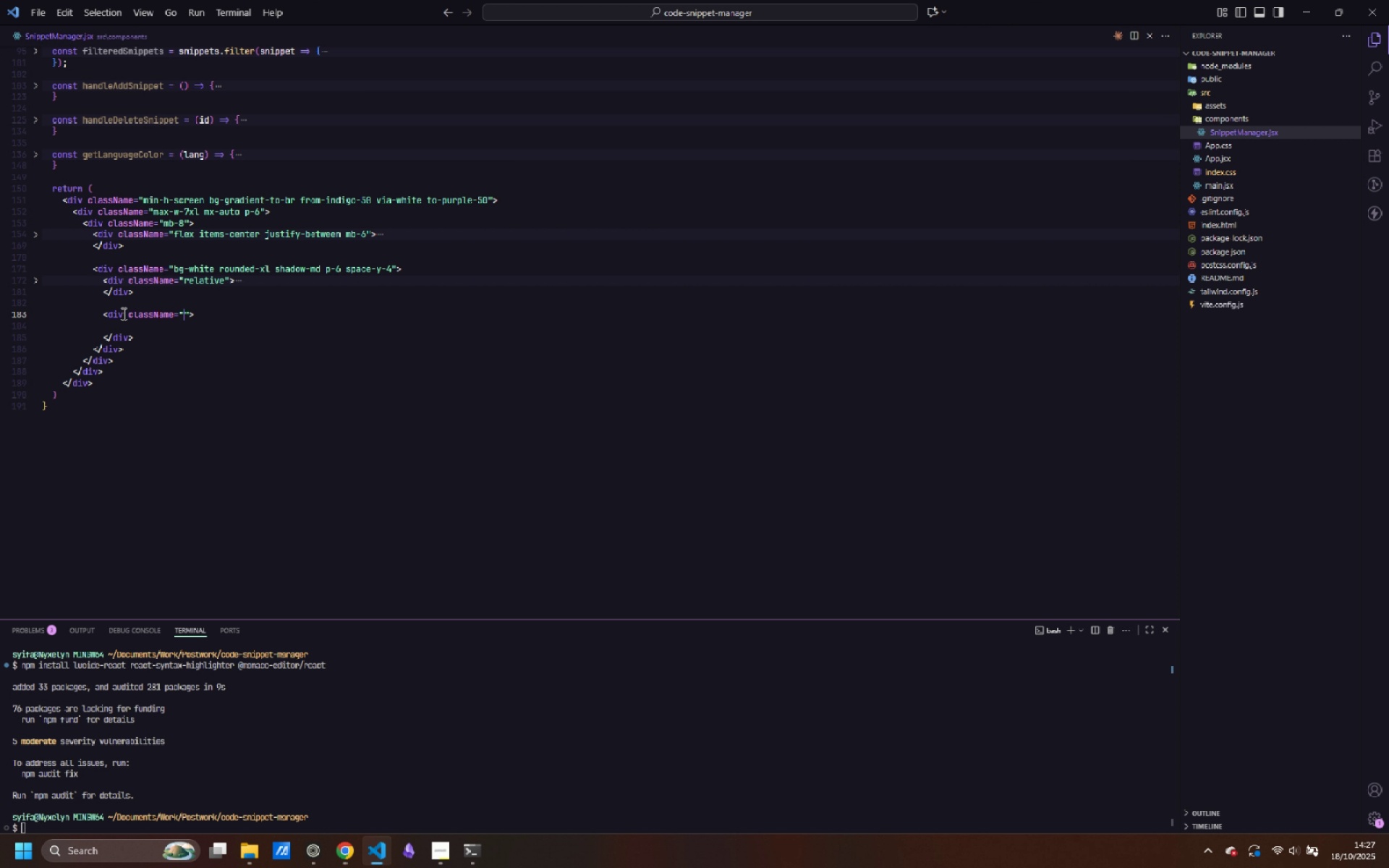 
type(flex gap-4 flex-wrap )
key(Backspace)
 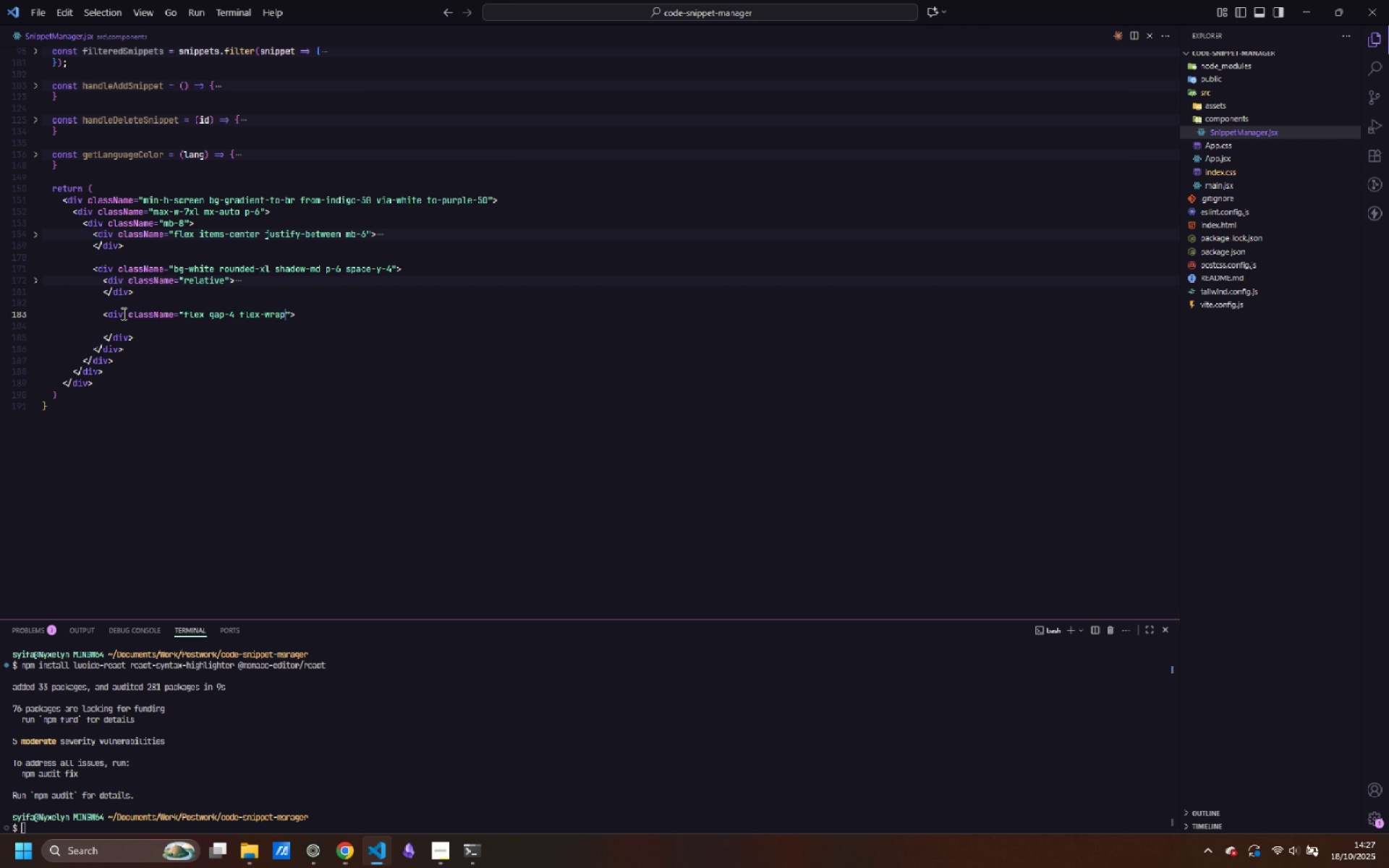 
key(ArrowDown)
 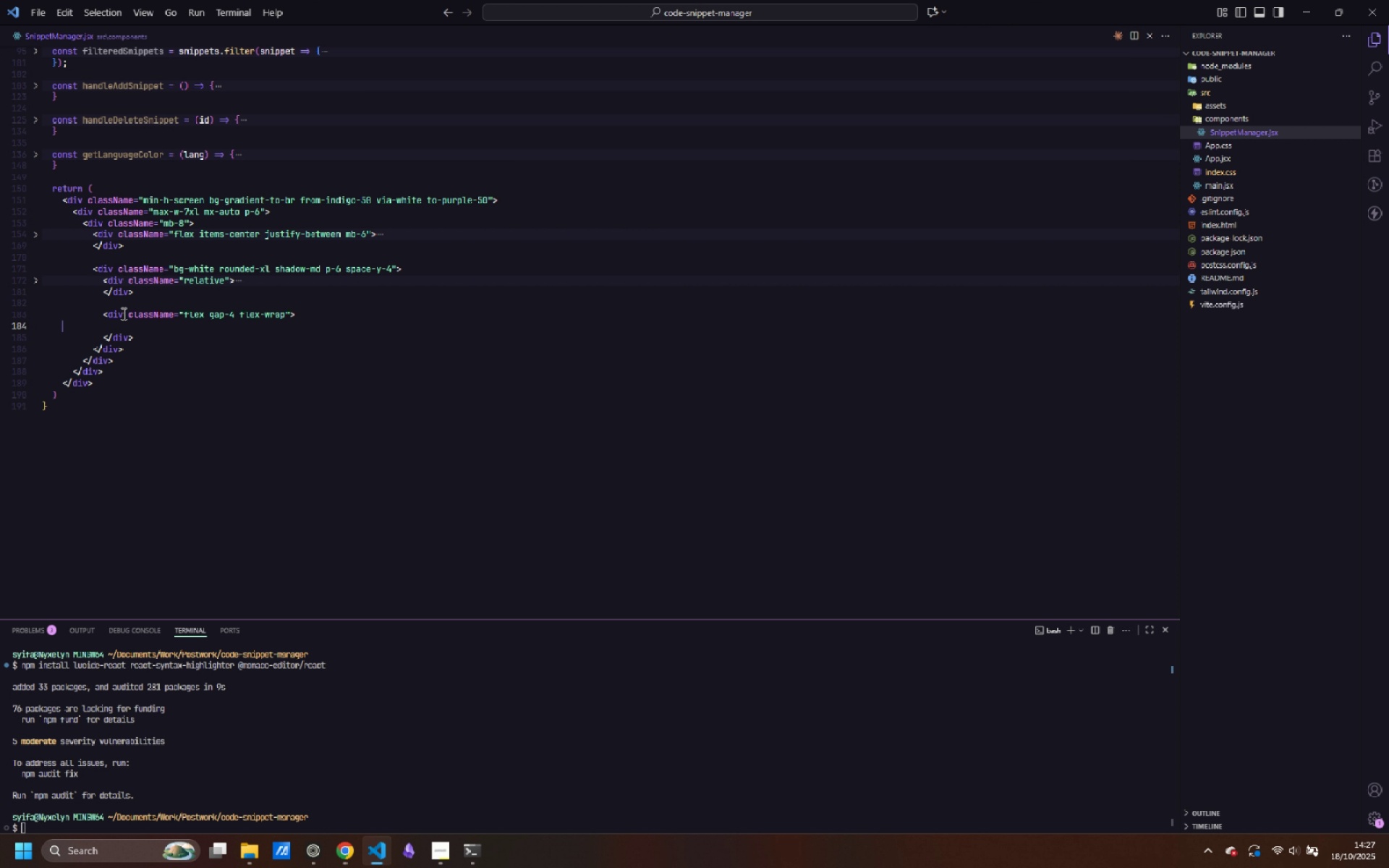 
key(Tab)
key(Tab)
key(Tab)
key(Tab)
key(Tab)
key(Tab)
type(<div>)
 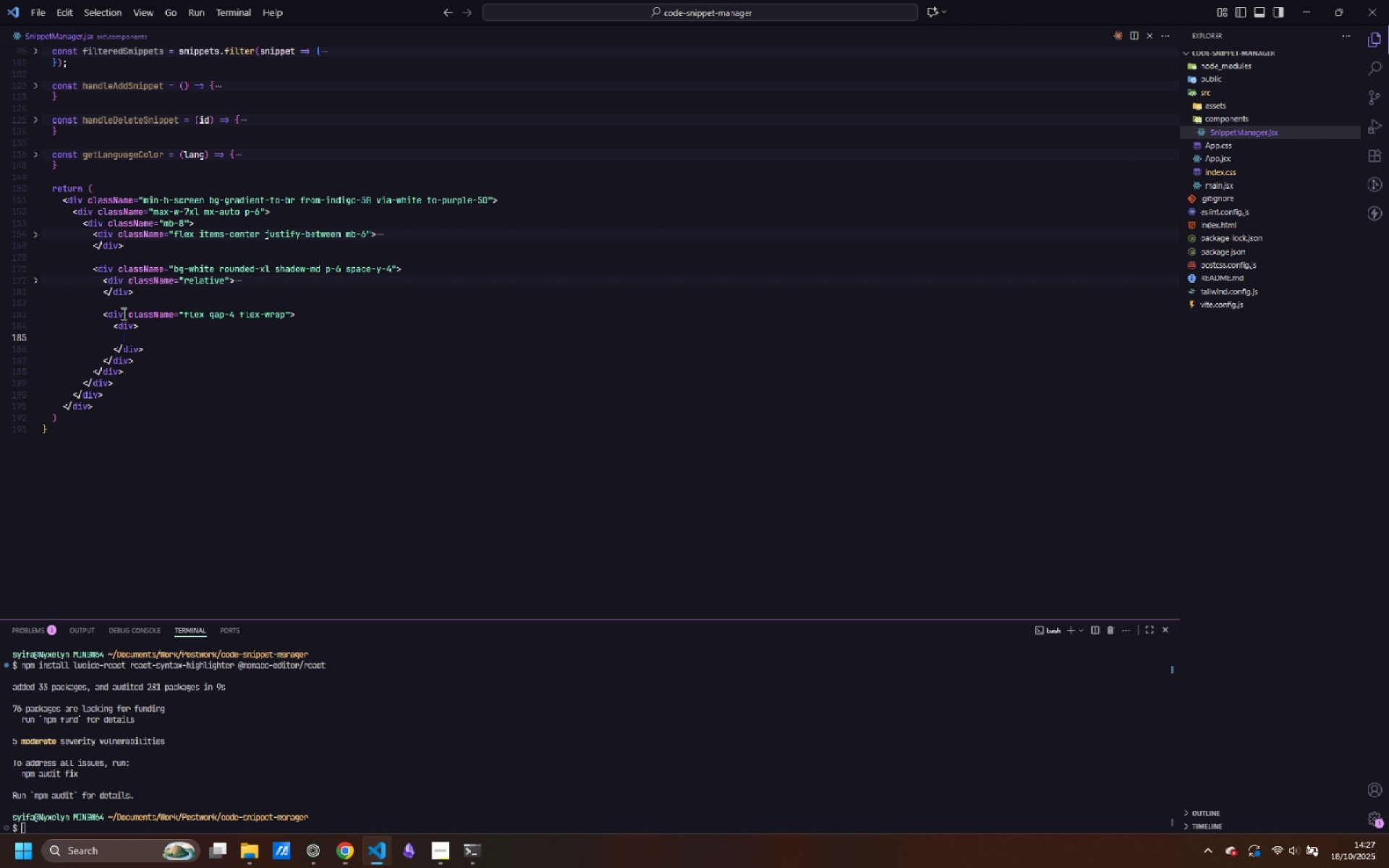 
 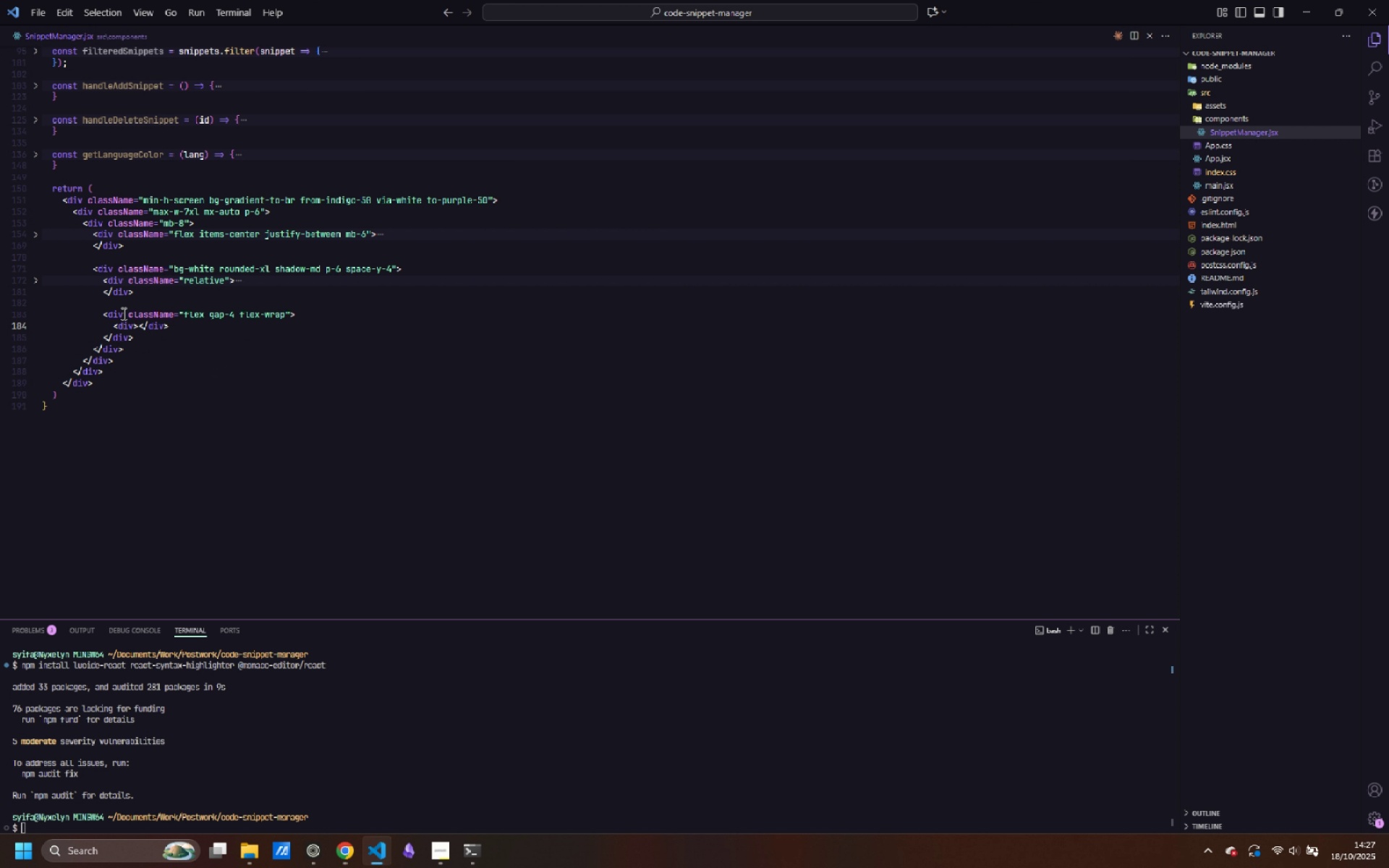 
key(Enter)
 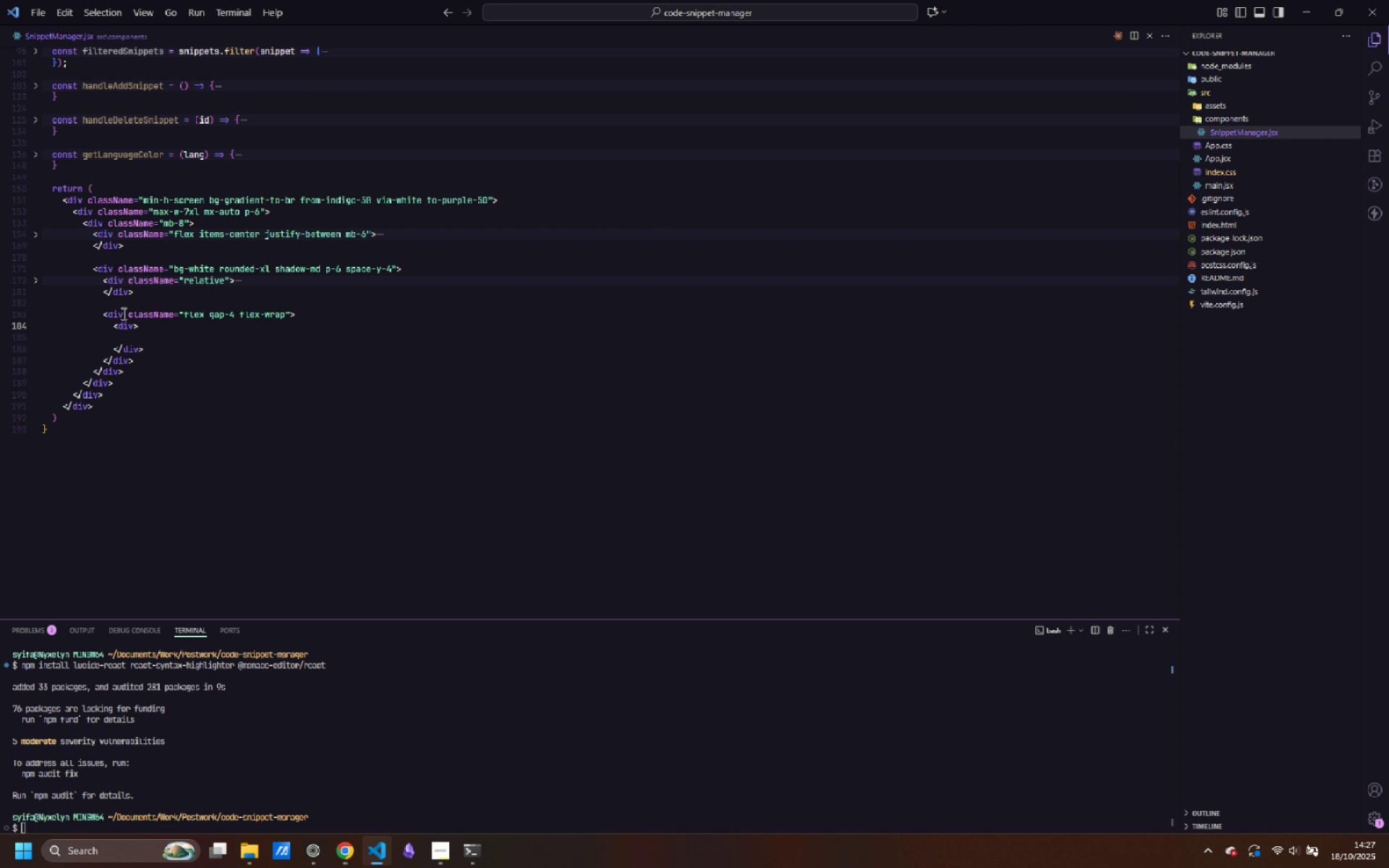 
key(ArrowUp)
 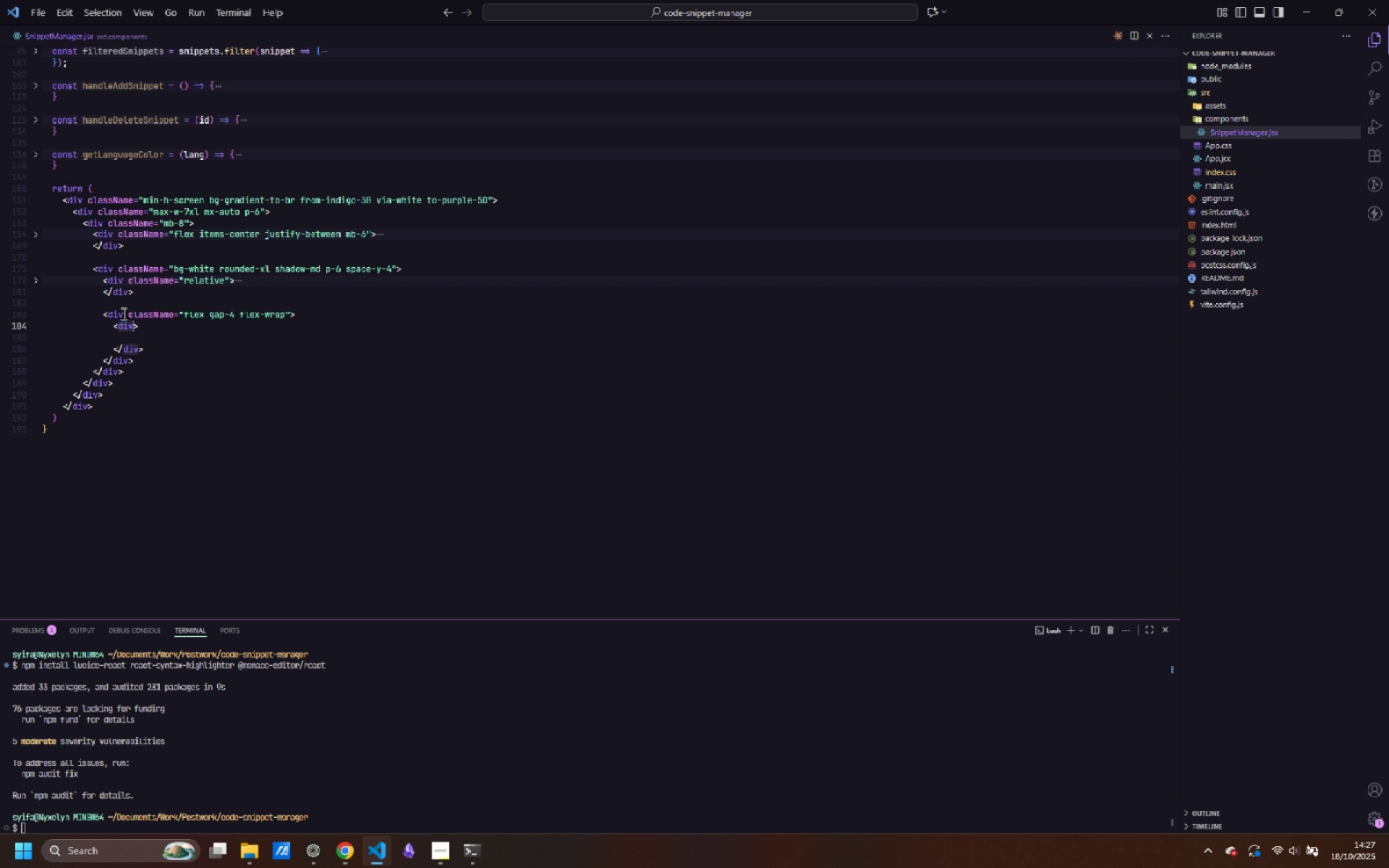 
key(Control+ControlLeft)
 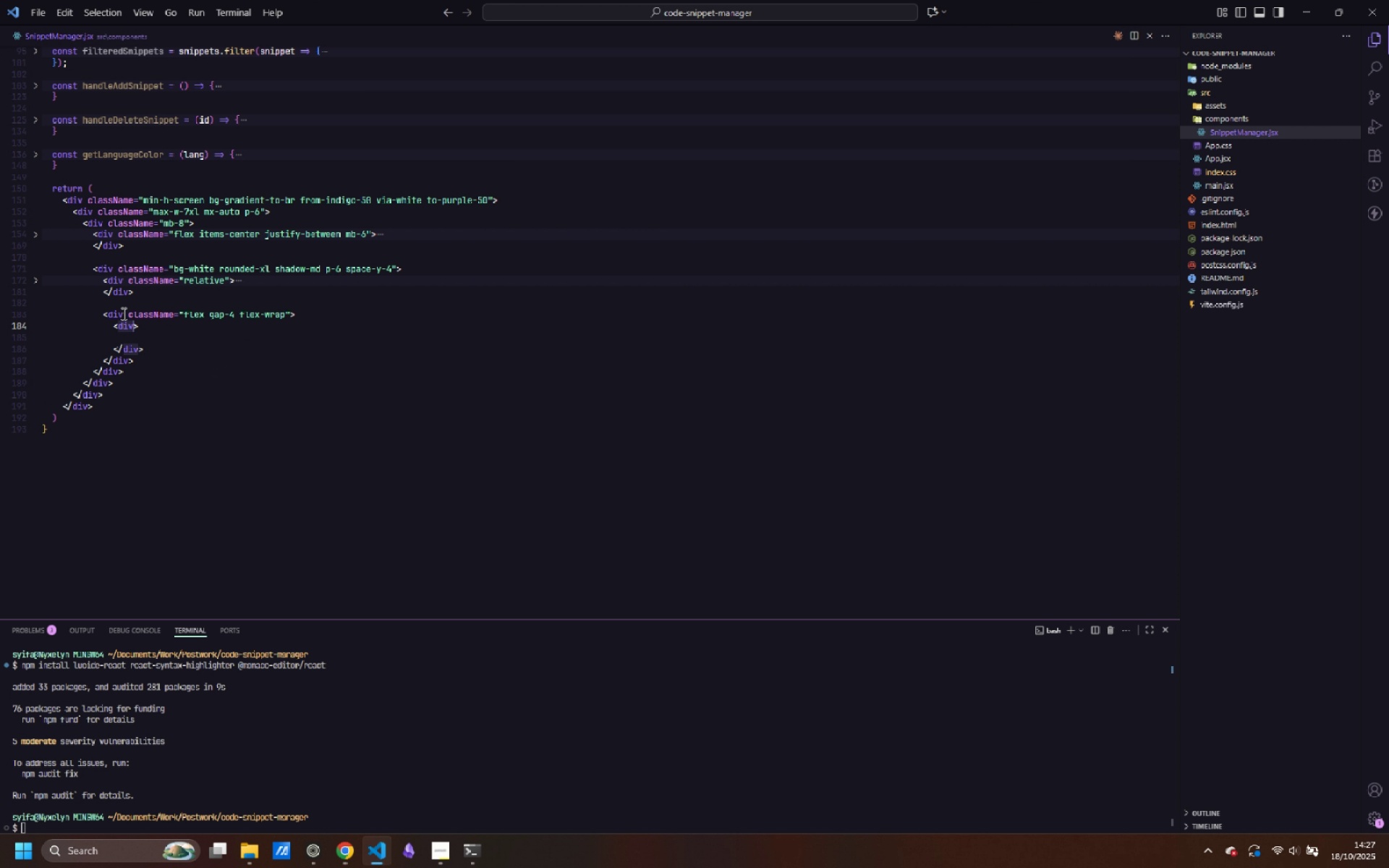 
key(Control+ArrowRight)
 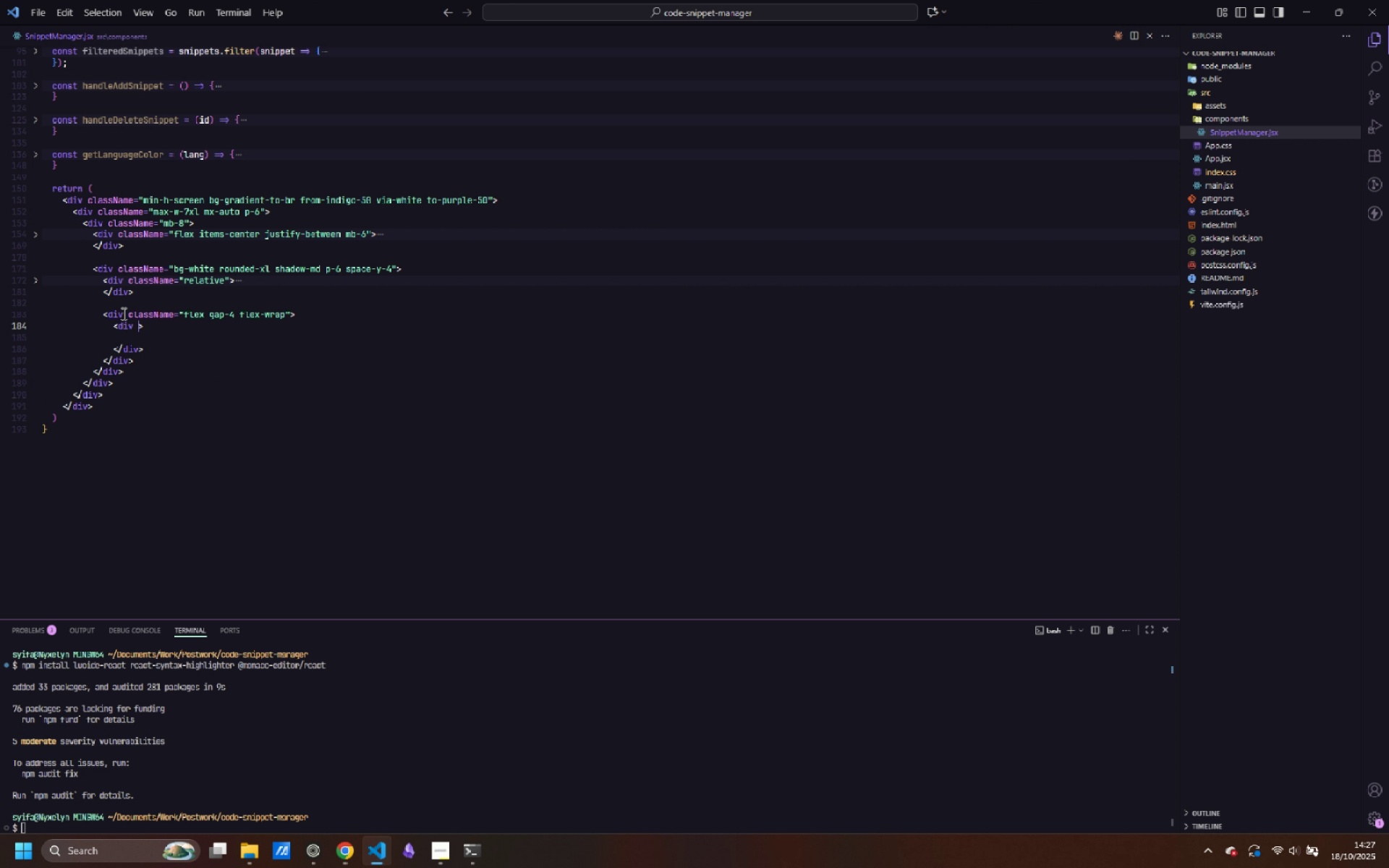 
type( className=)
 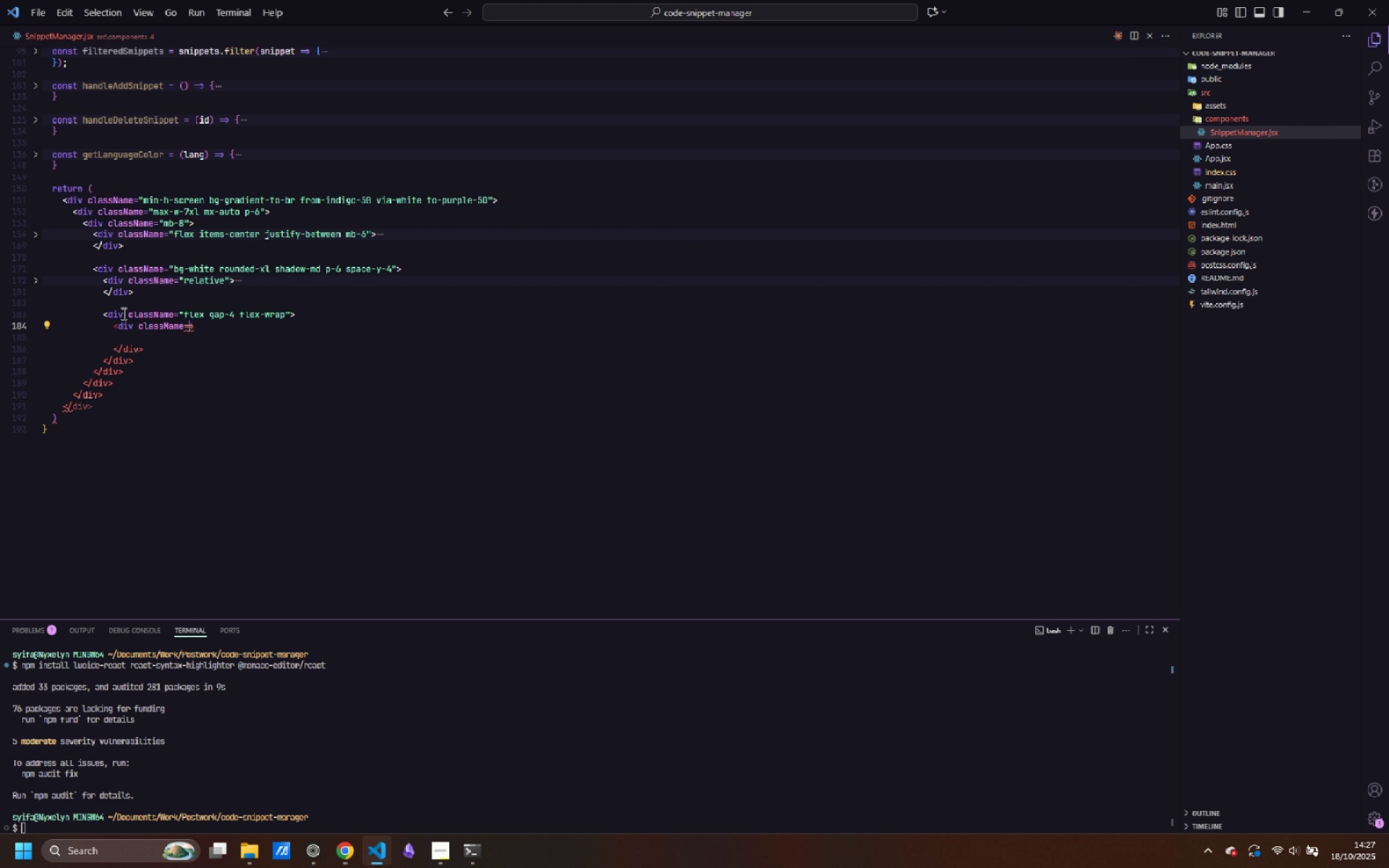 
key(Shift+Quote)
 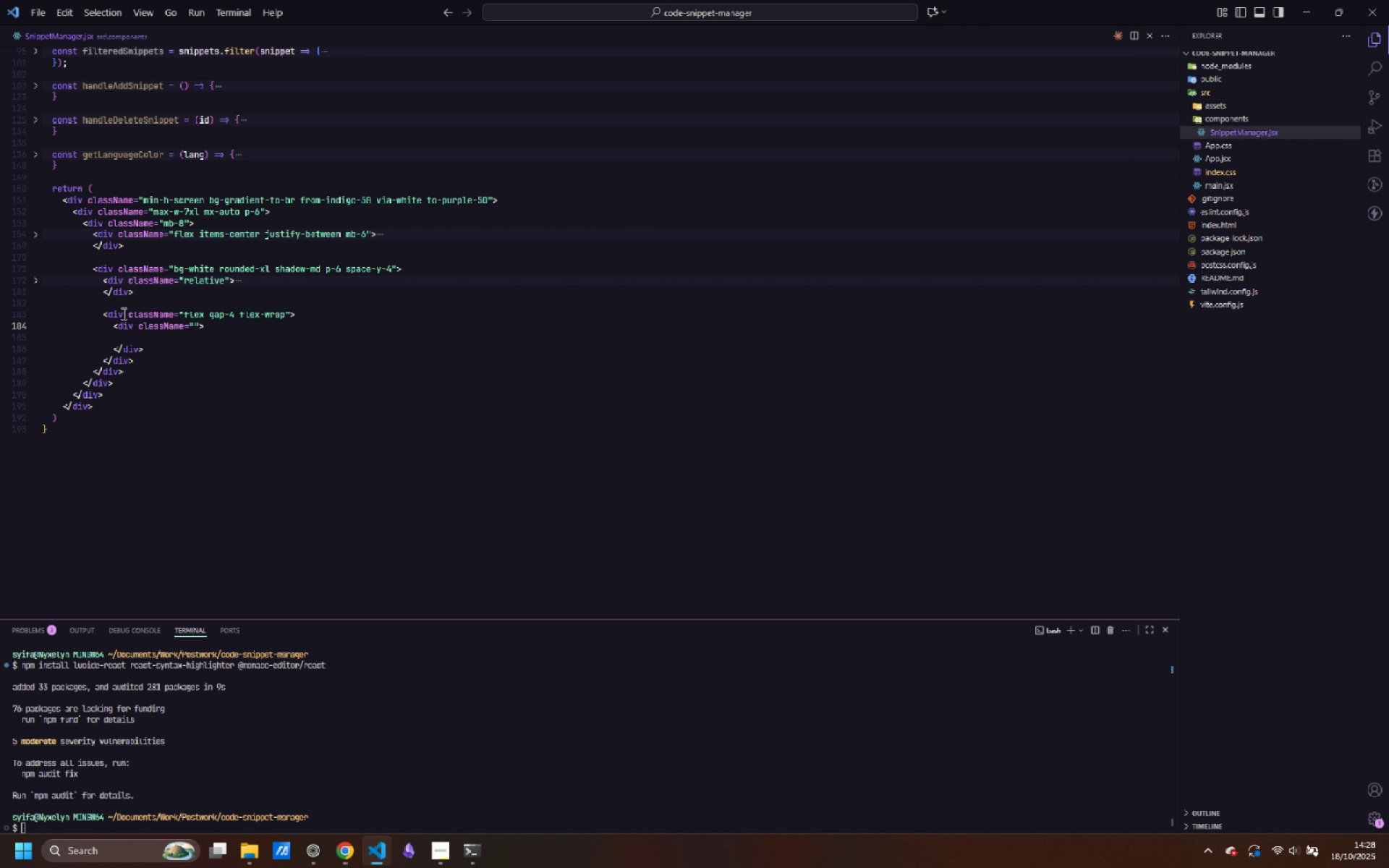 
wait(5.9)
 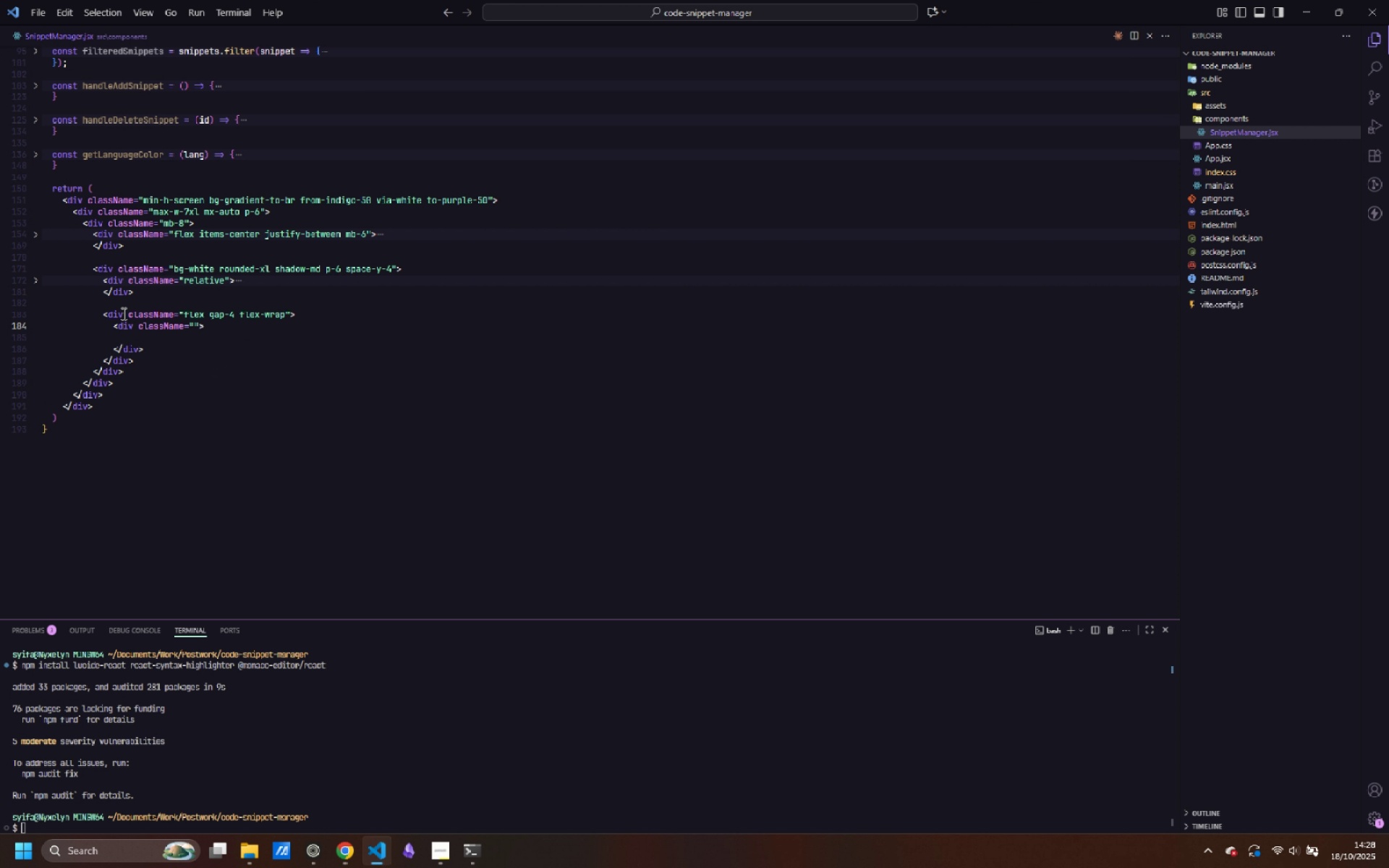 
type(flex-1 min-w-[200px])
 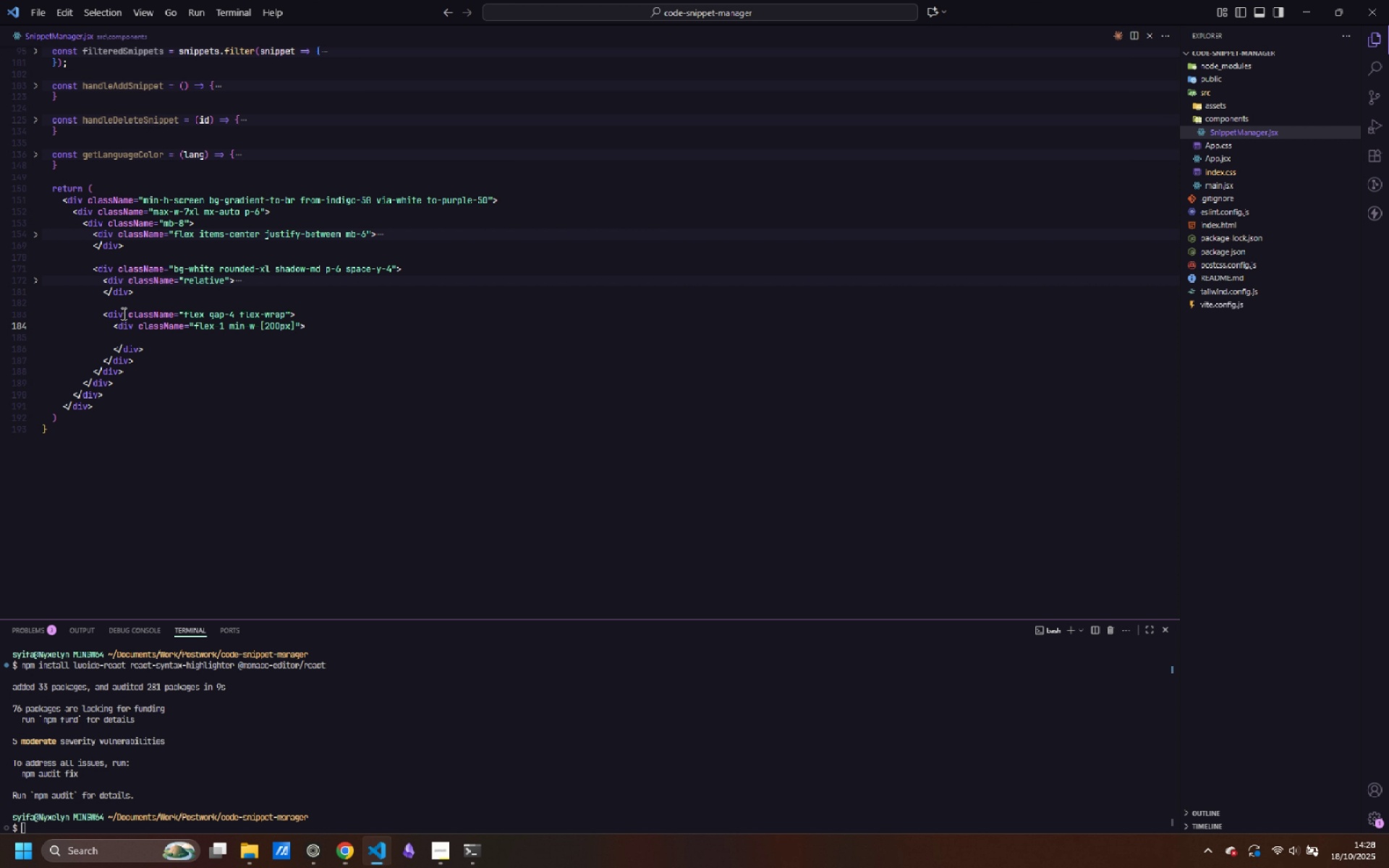 
key(ArrowRight)
 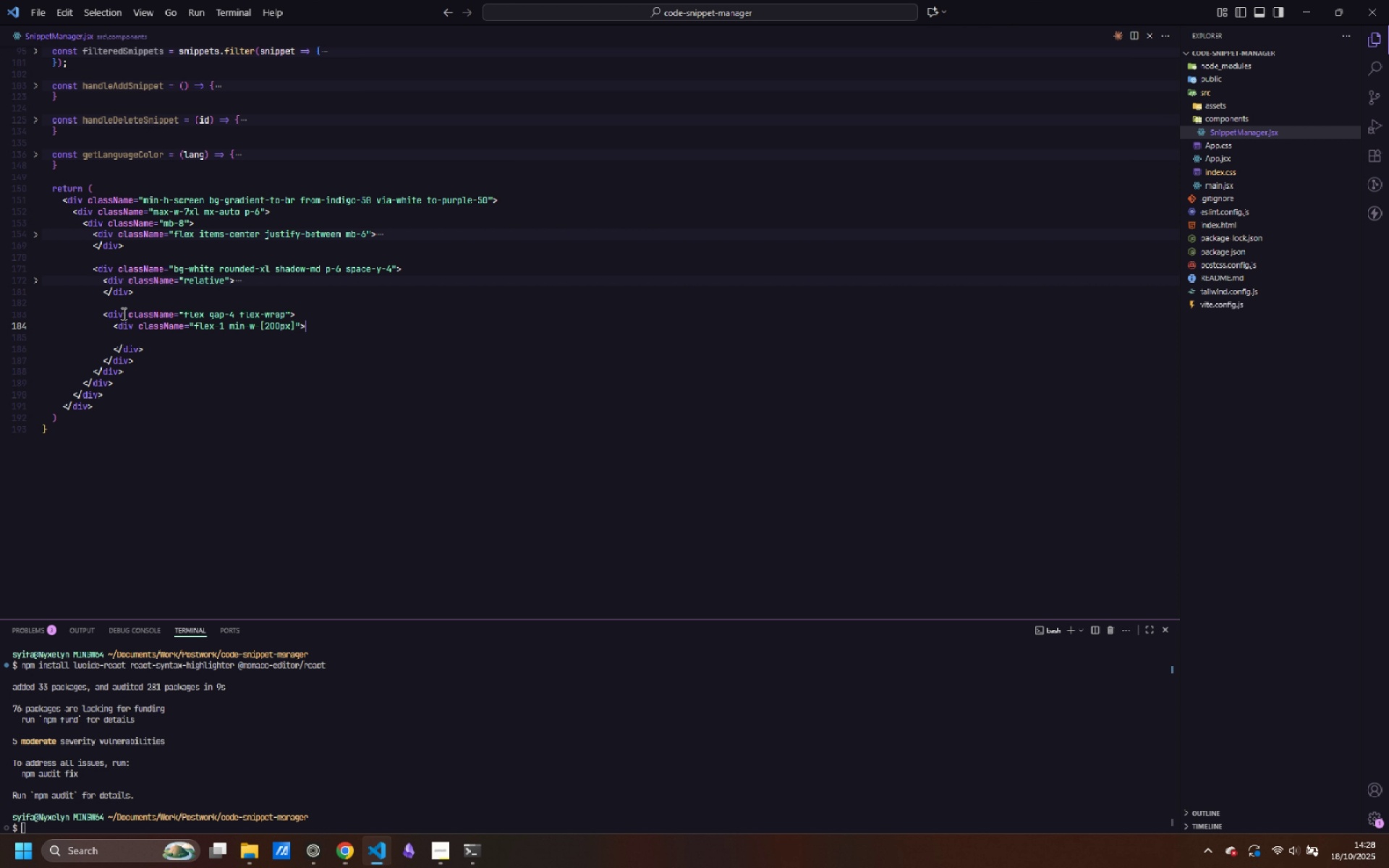 
key(ArrowRight)
 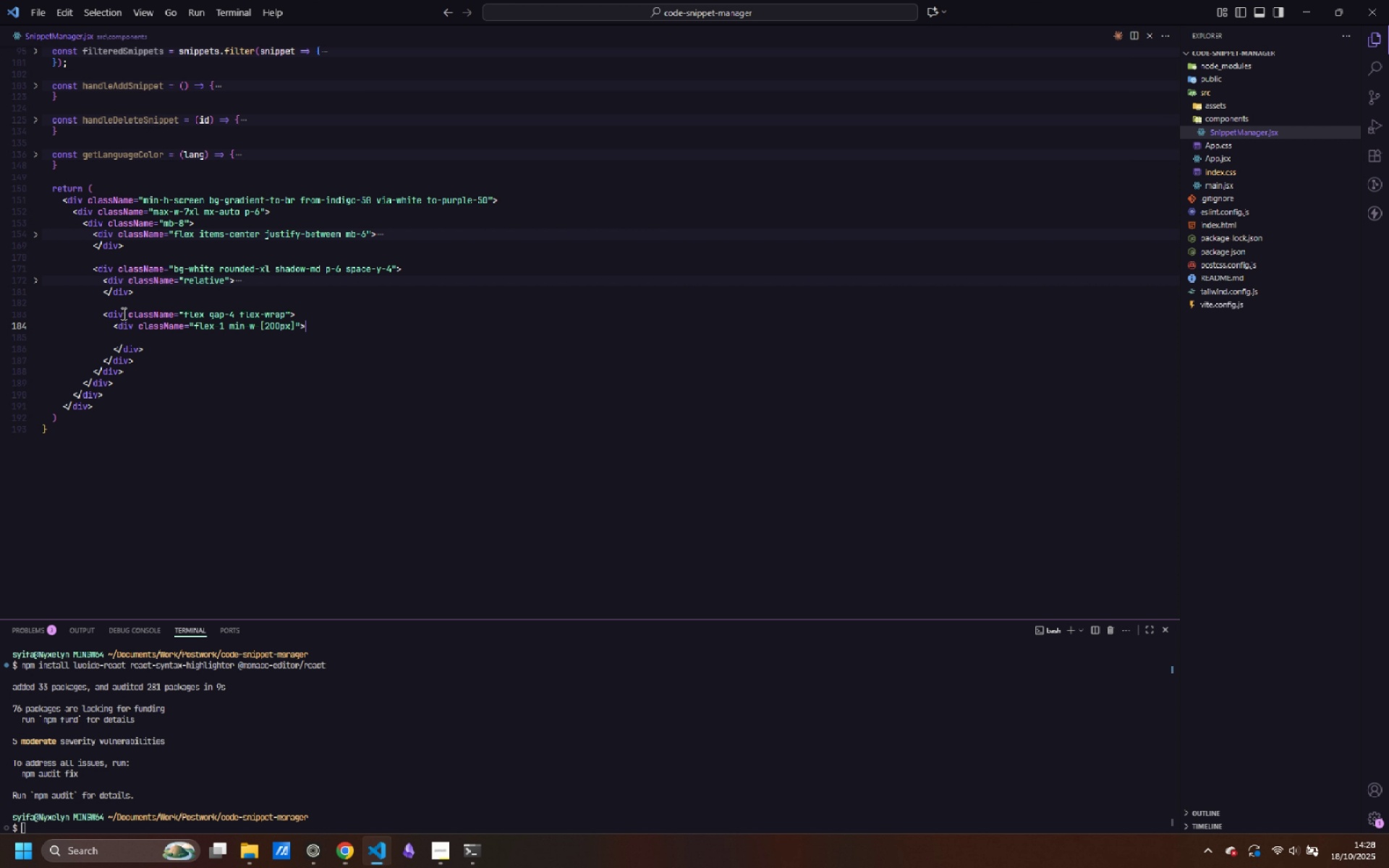 
key(ArrowDown)
 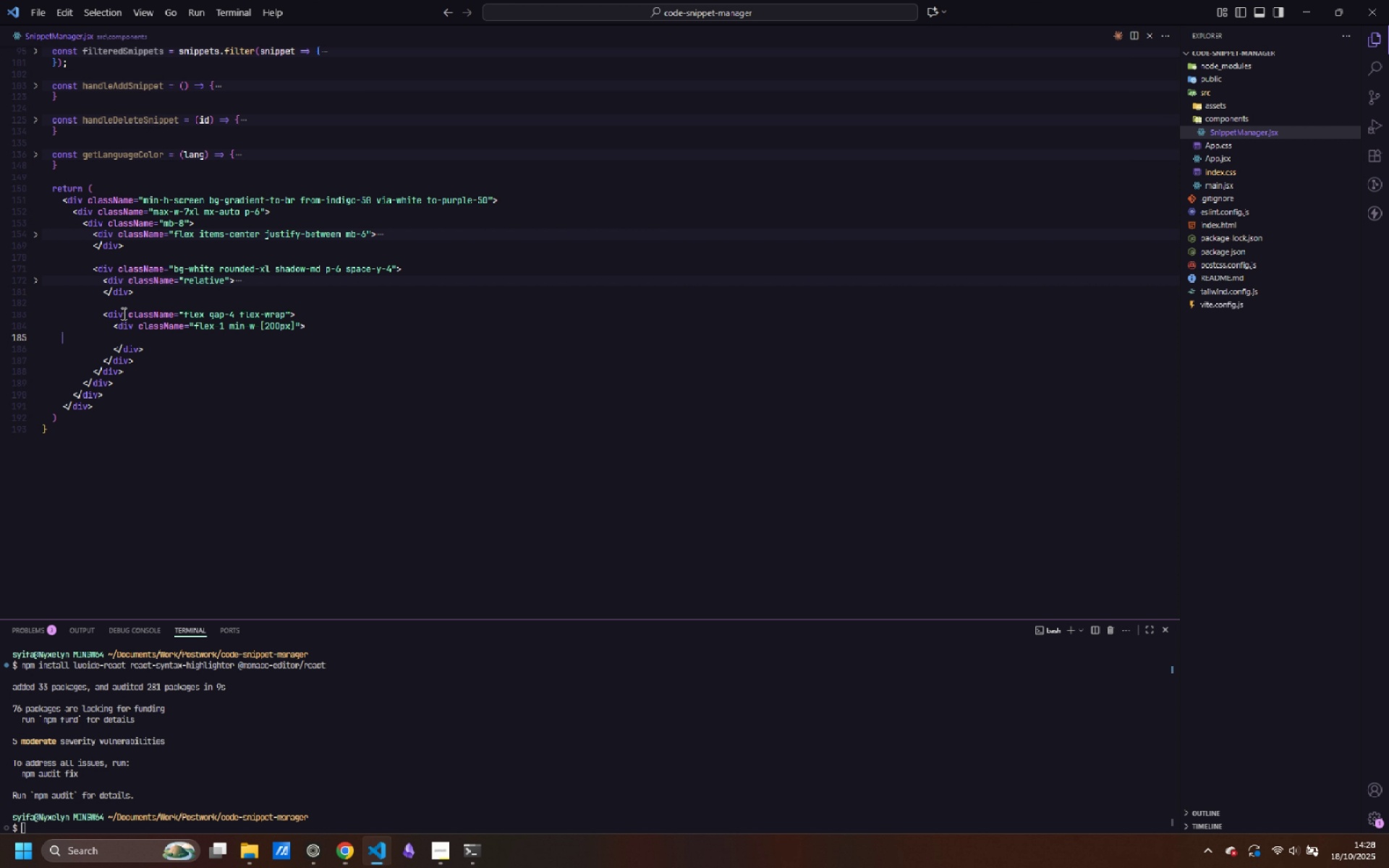 
key(Tab)
 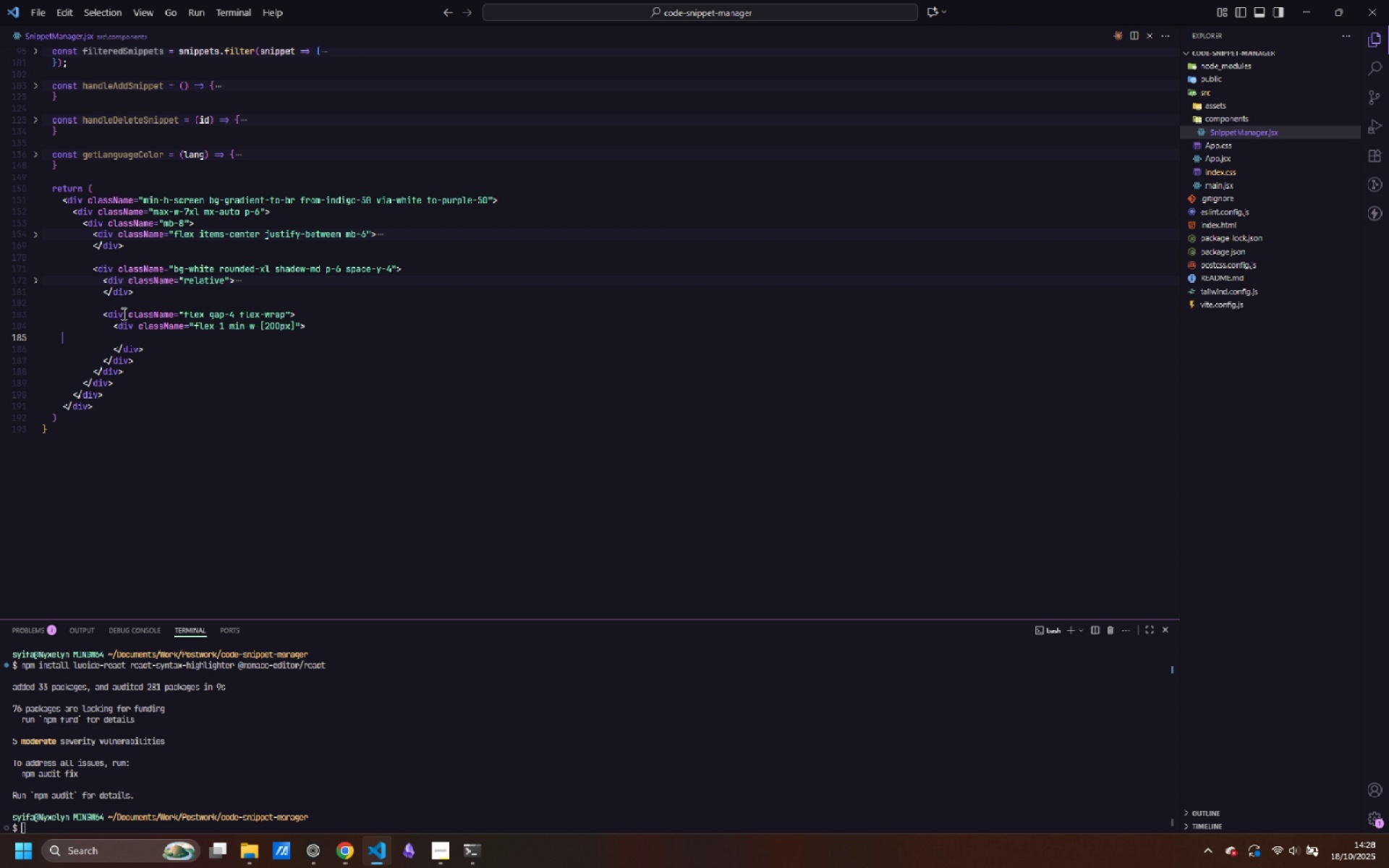 
key(Tab)
 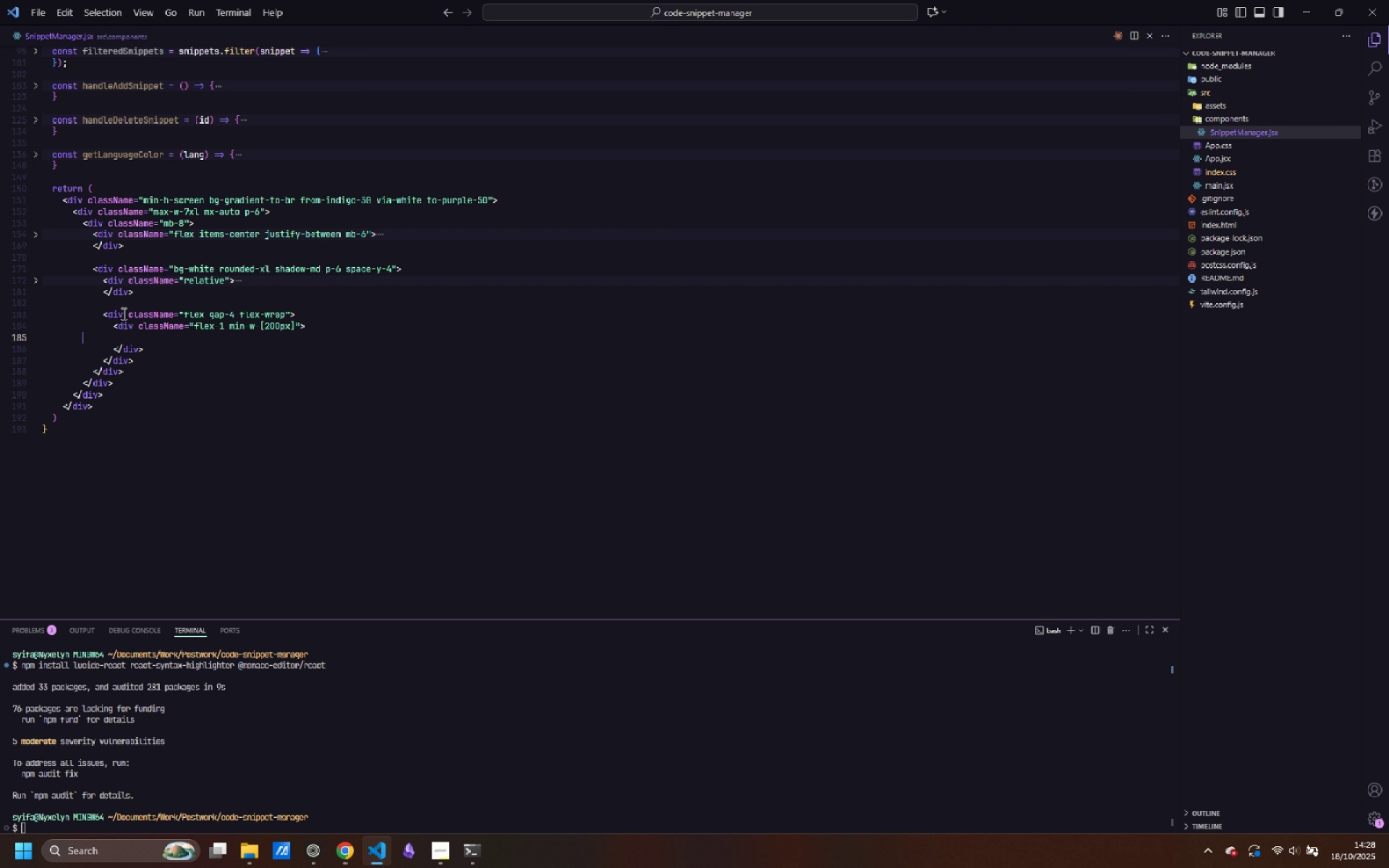 
key(Tab)
 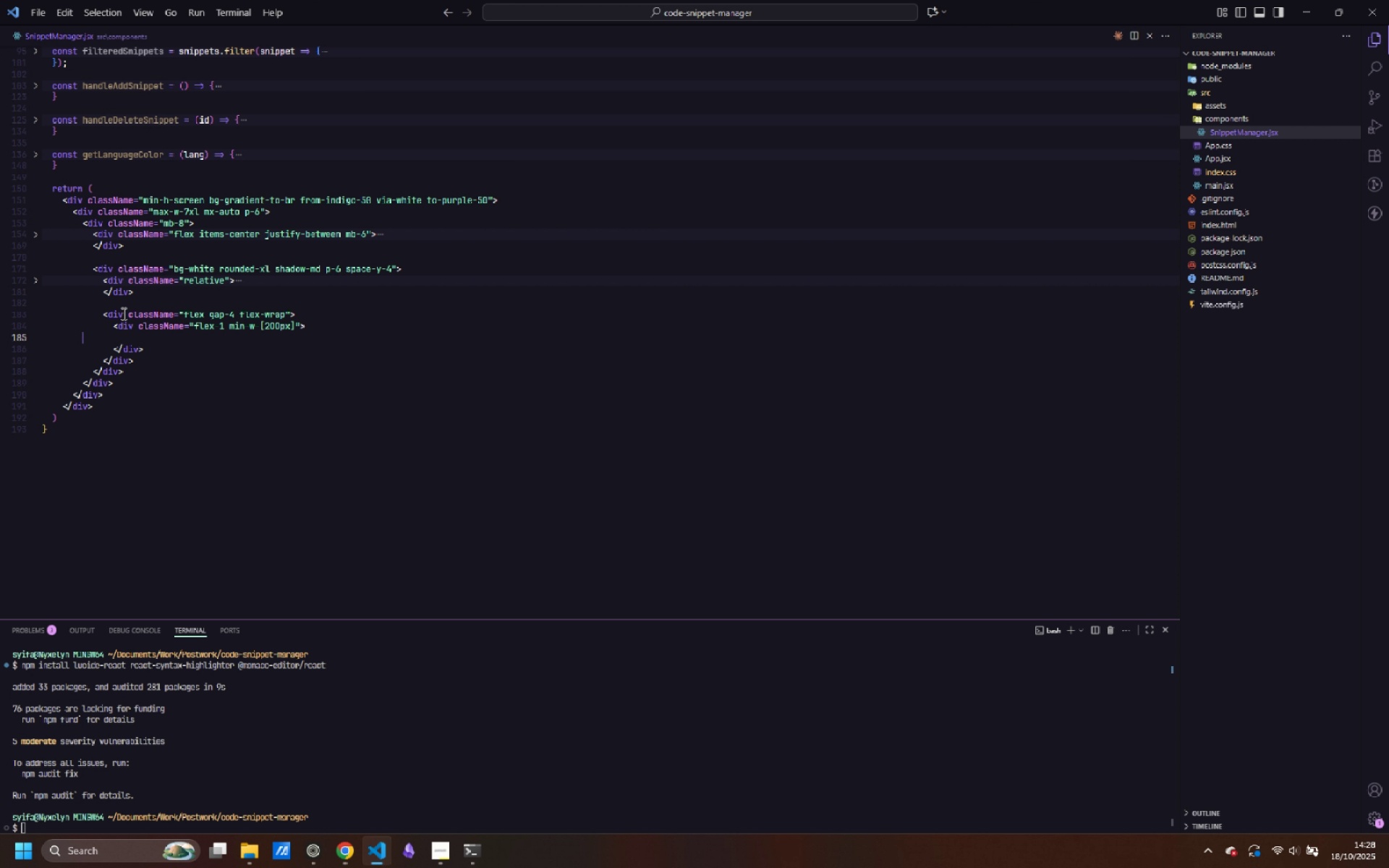 
key(Tab)
 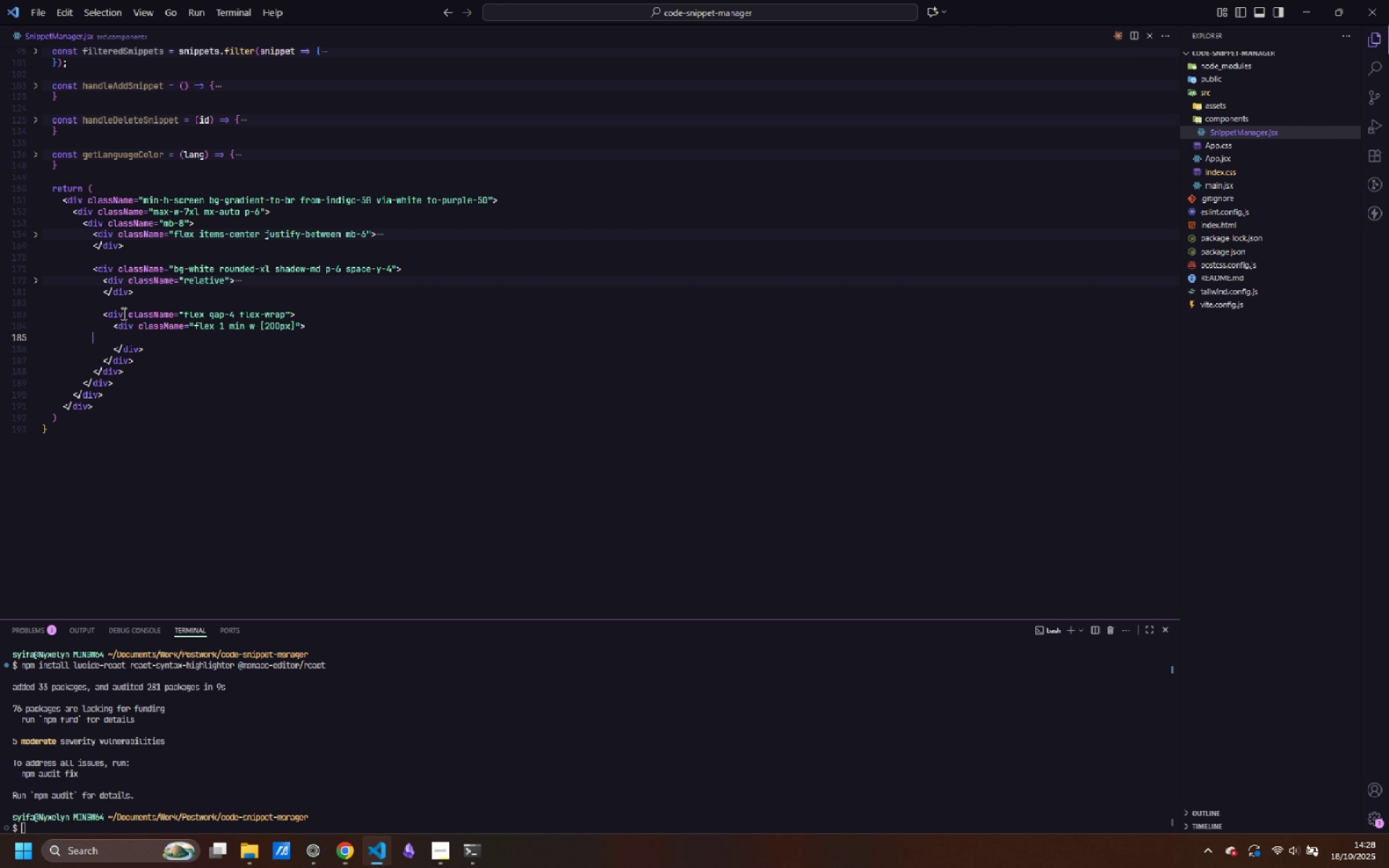 
key(Tab)
 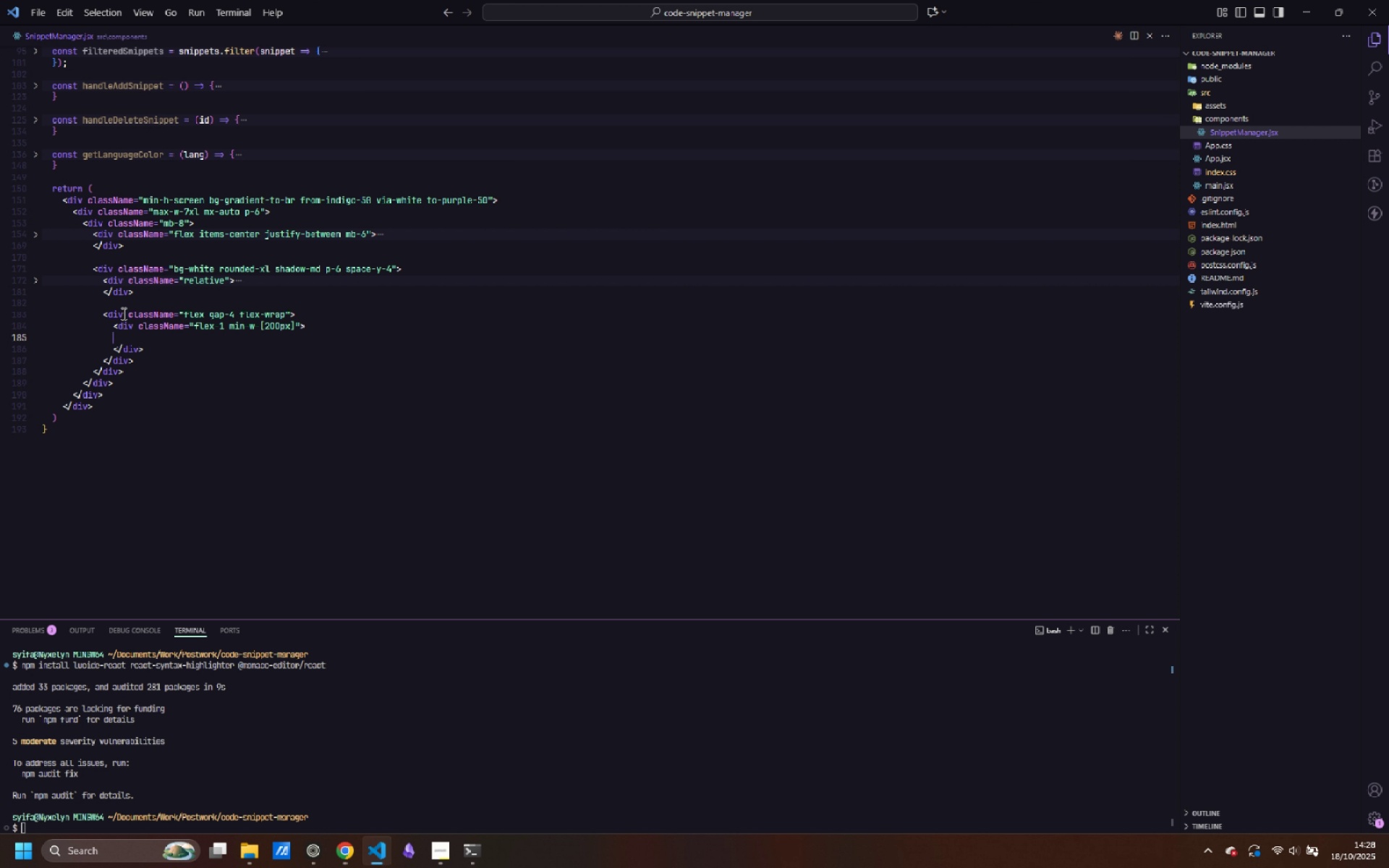 
key(Tab)
 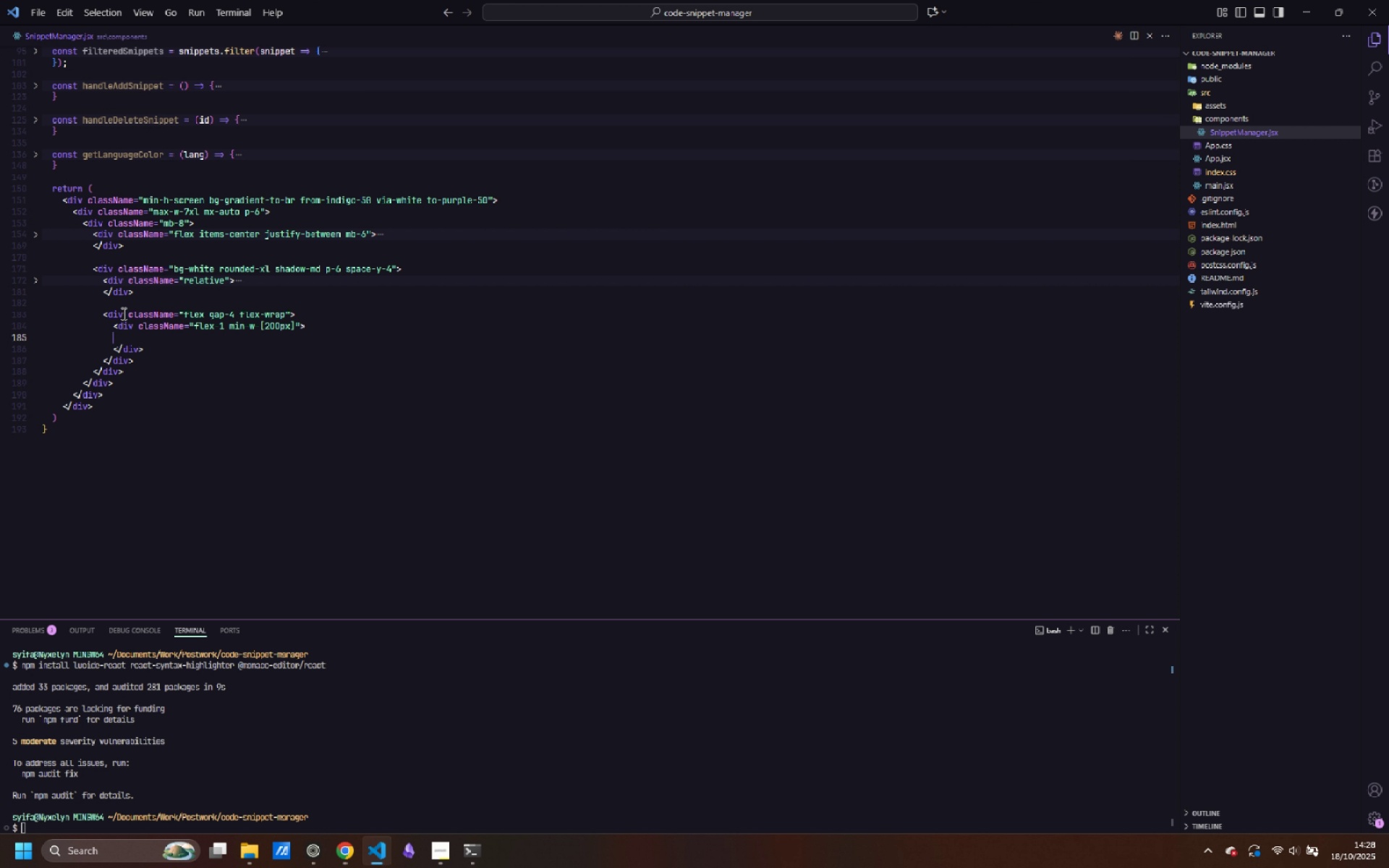 
key(Tab)
 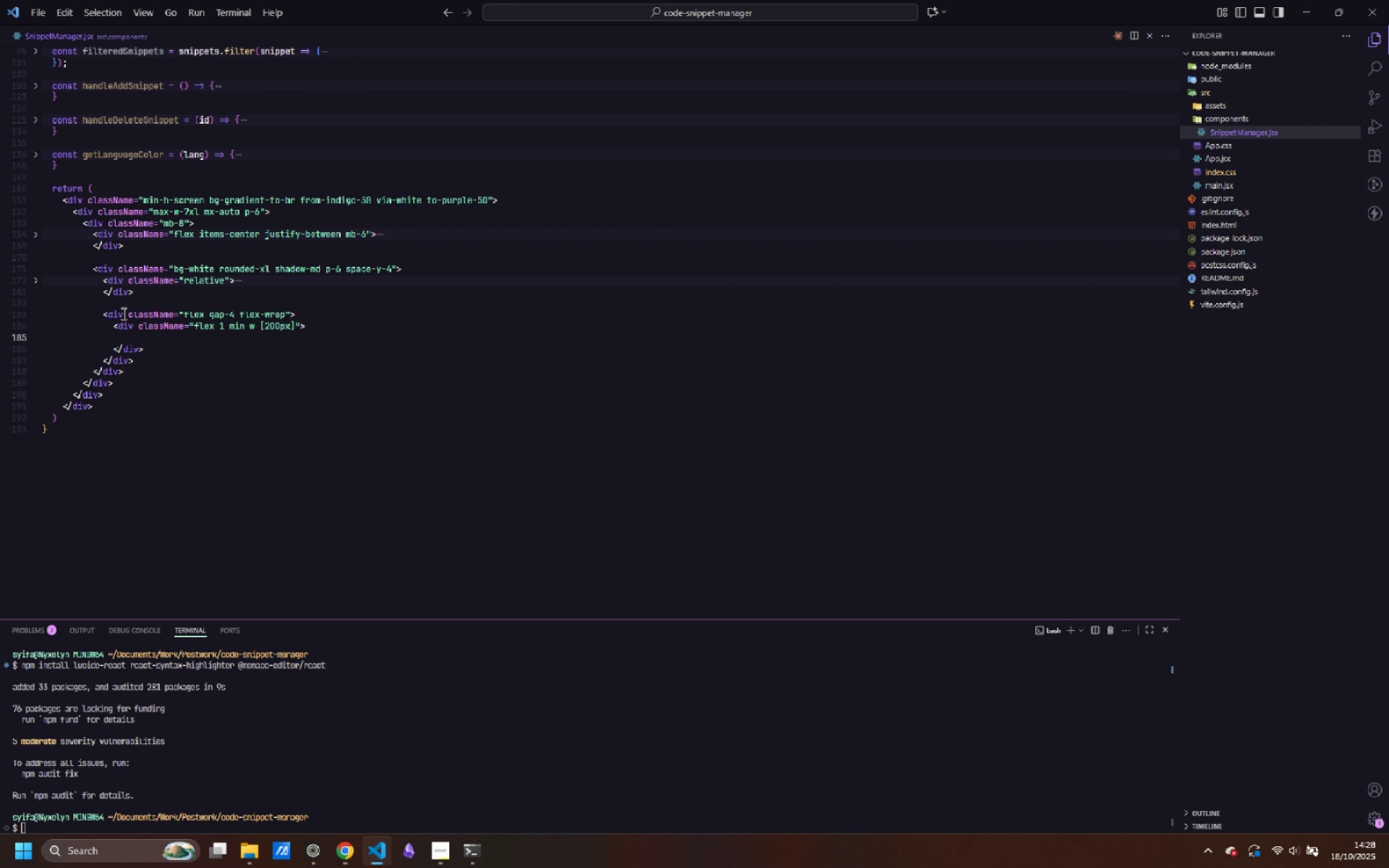 
type(<lavel)
key(Backspace)
key(Backspace)
key(Backspace)
type(bel)
 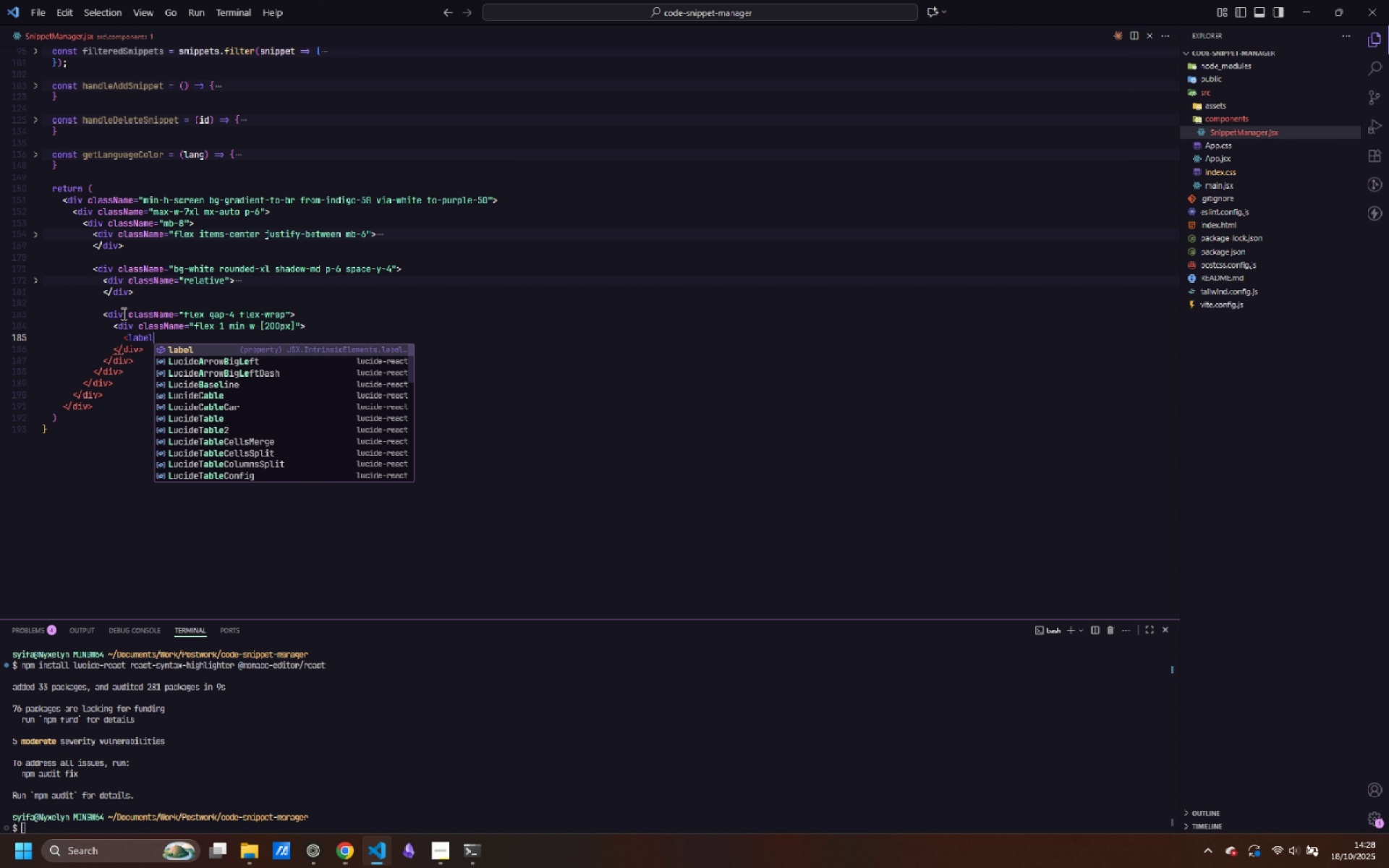 
wait(8.07)
 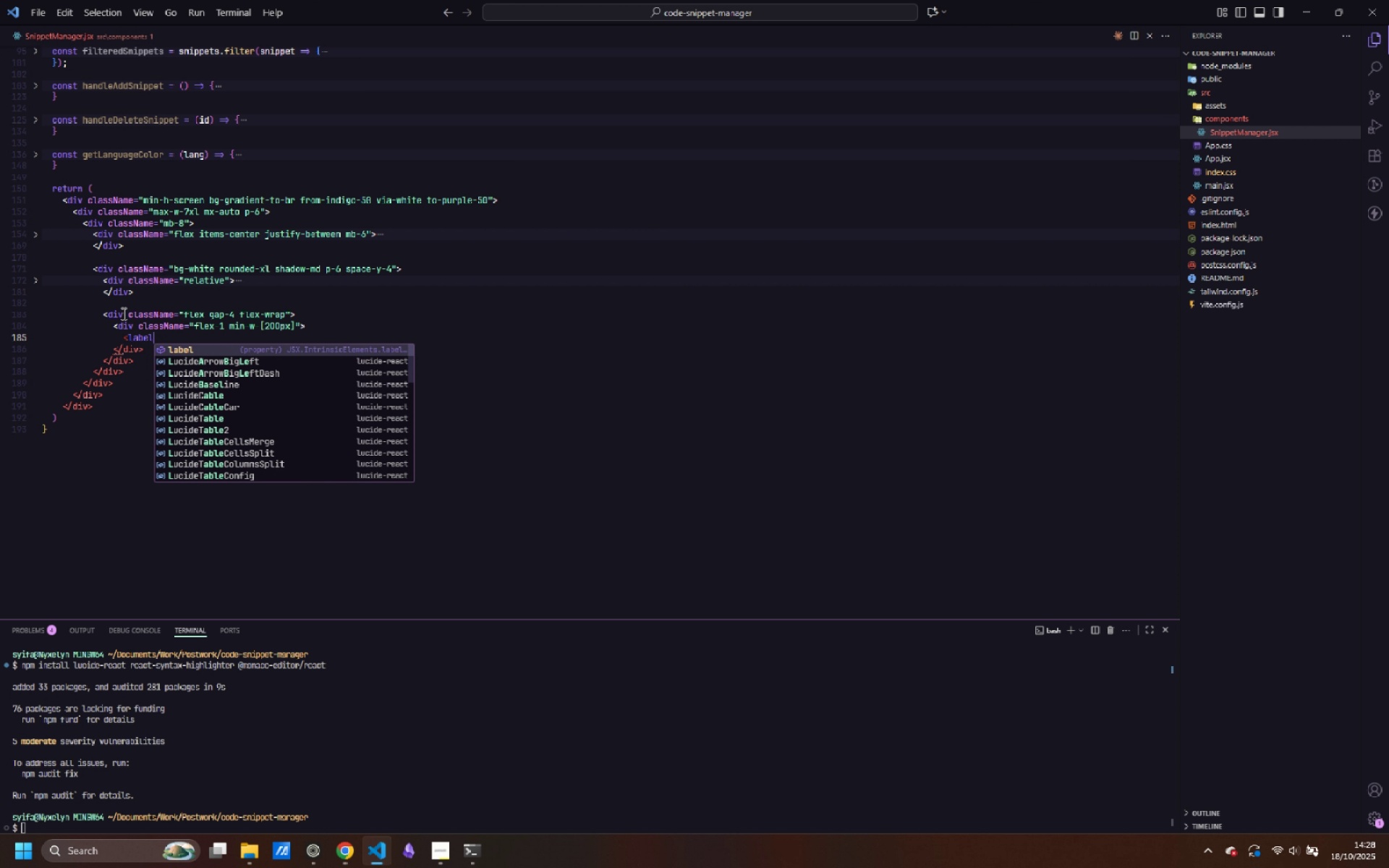 
key(Shift+Period)
 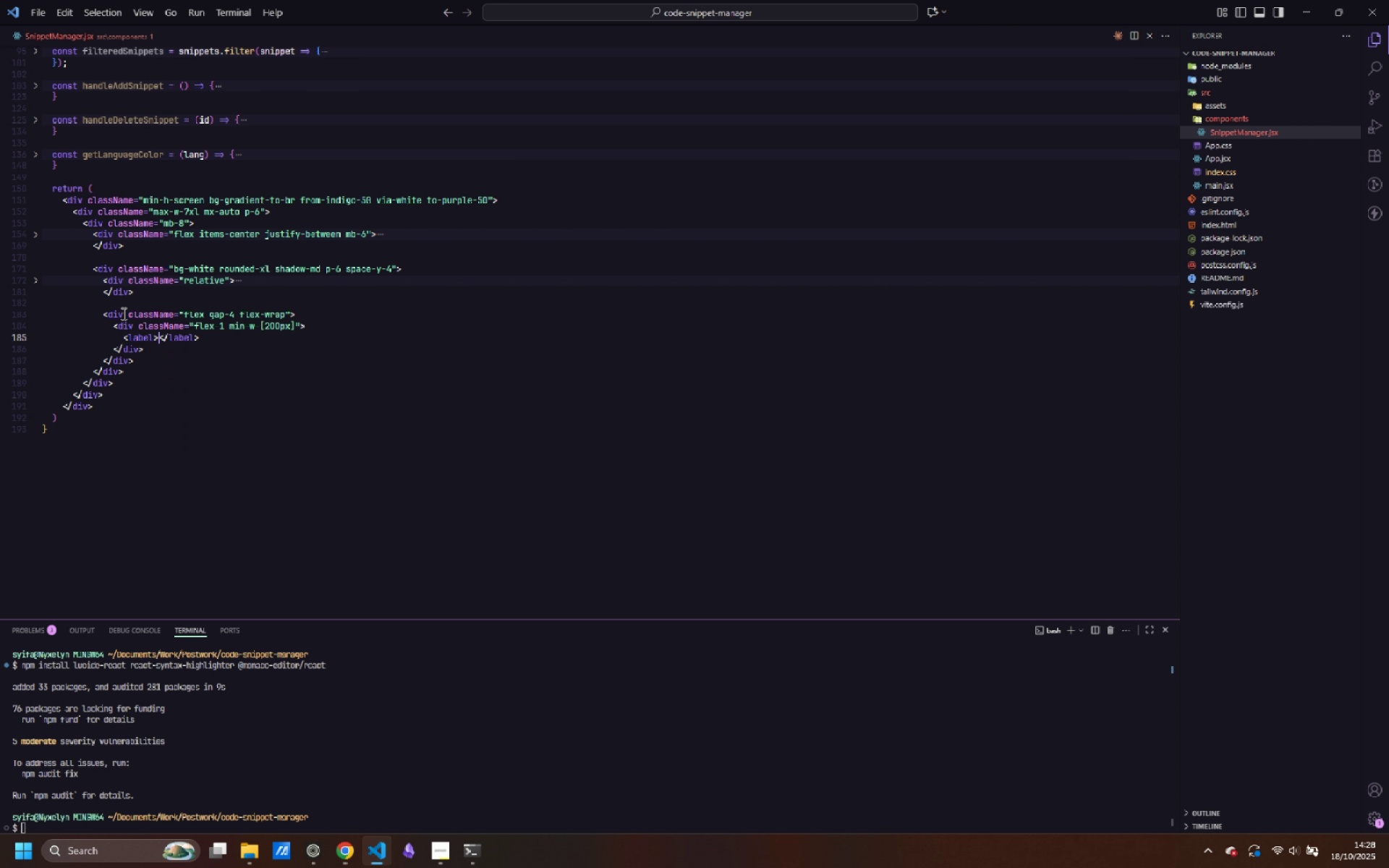 
key(ArrowLeft)
 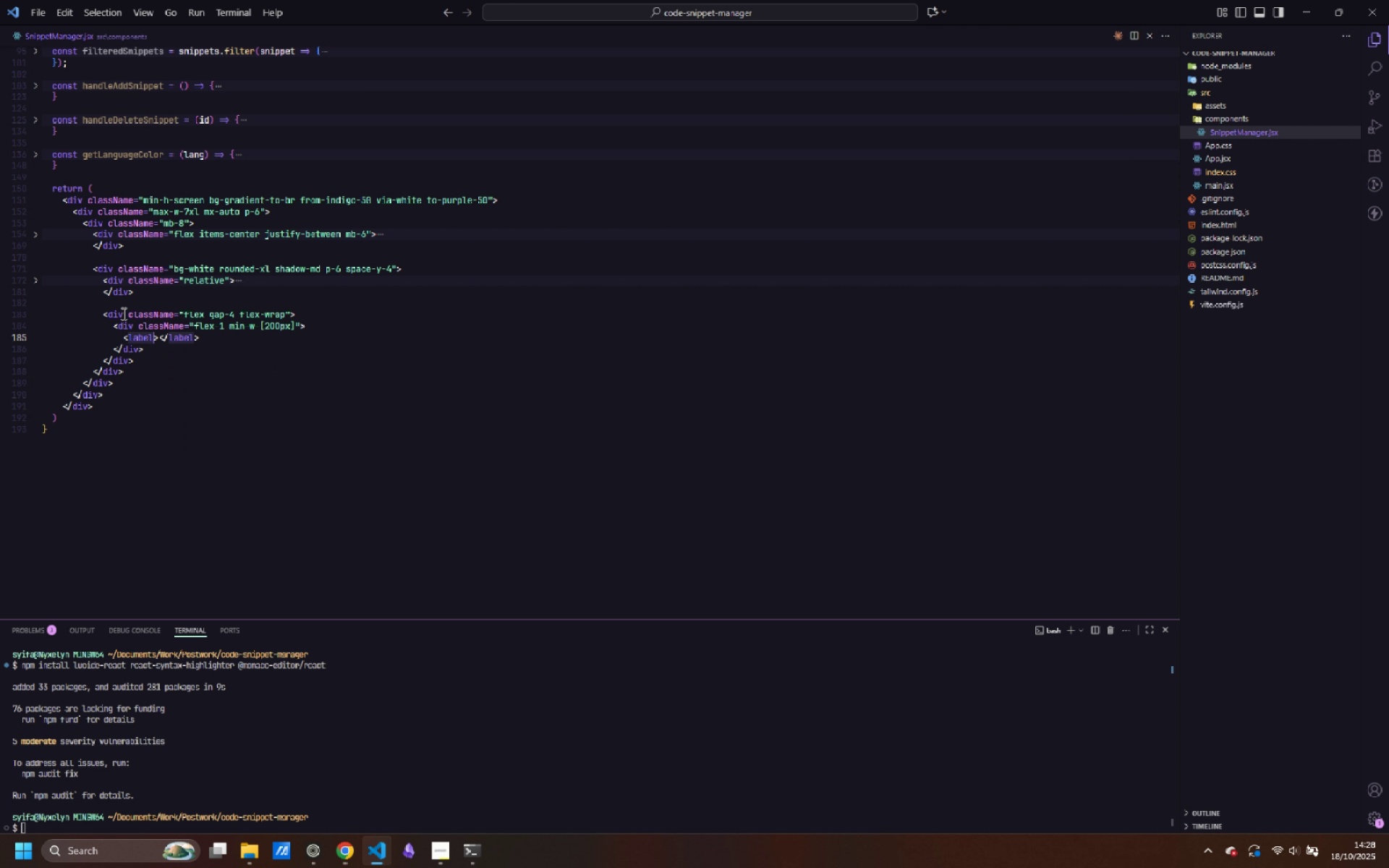 
type( className="")
 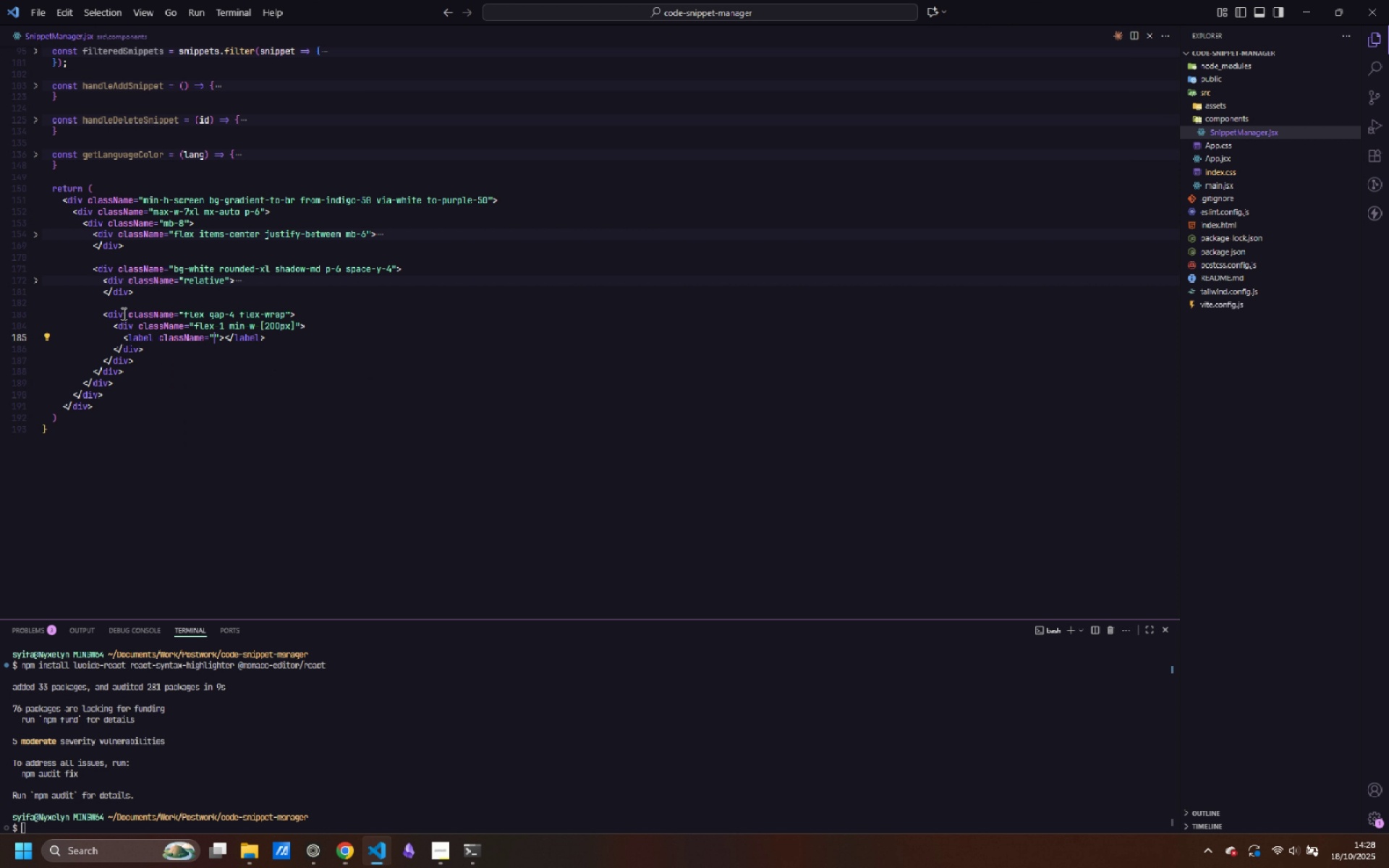 
 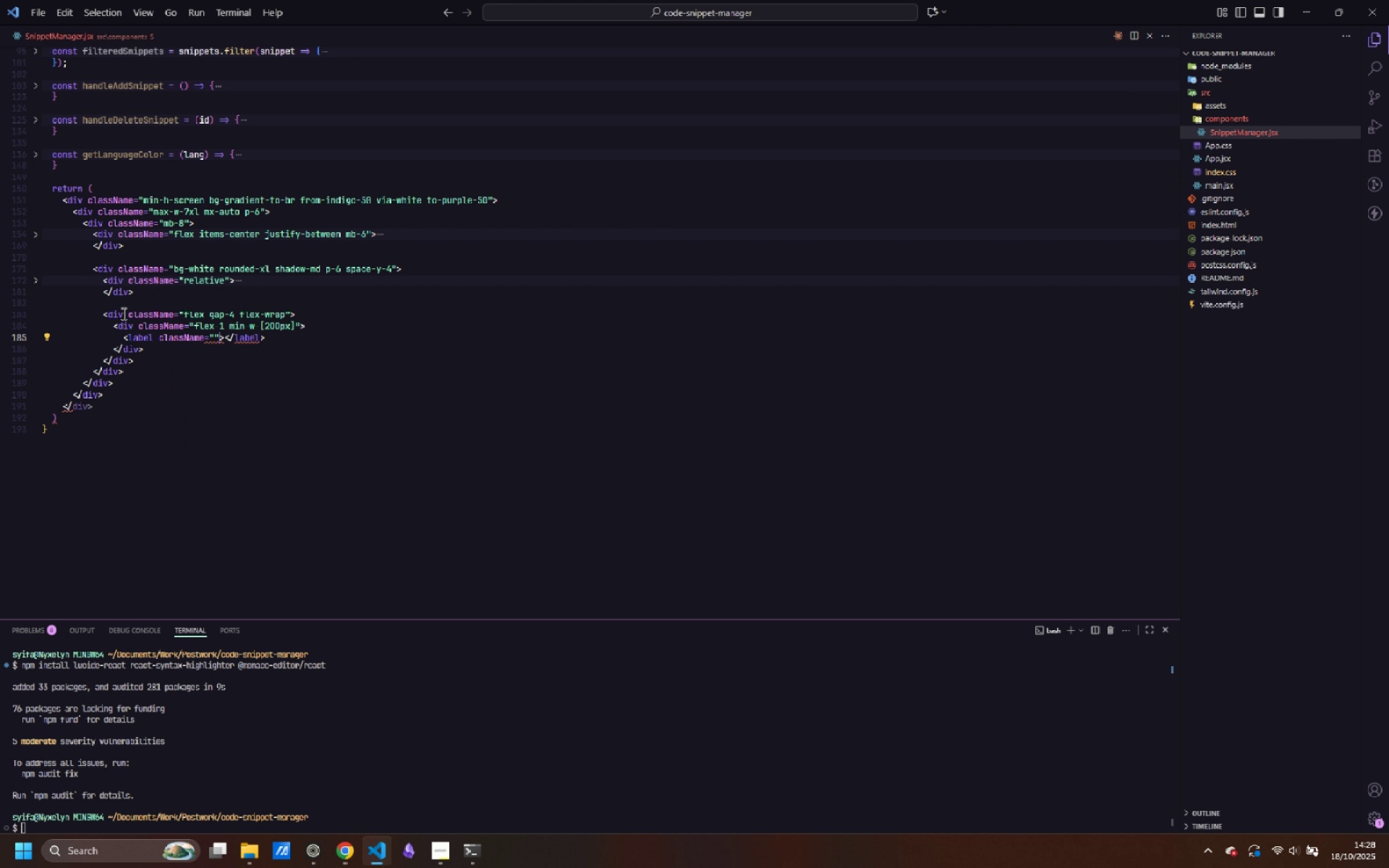 
key(ArrowLeft)
 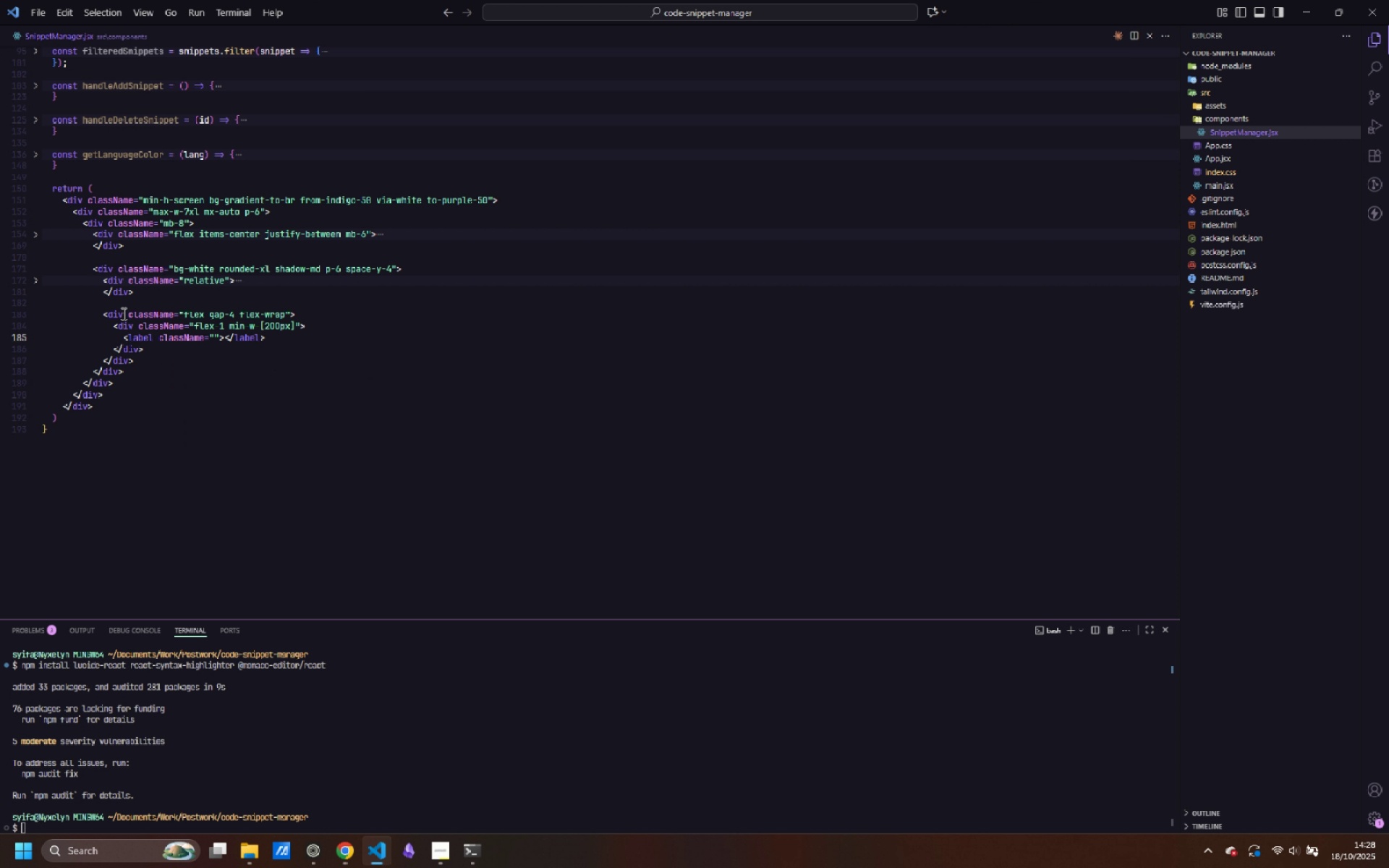 
type(block text-sm font-medium text-gray-700 mb-2)
 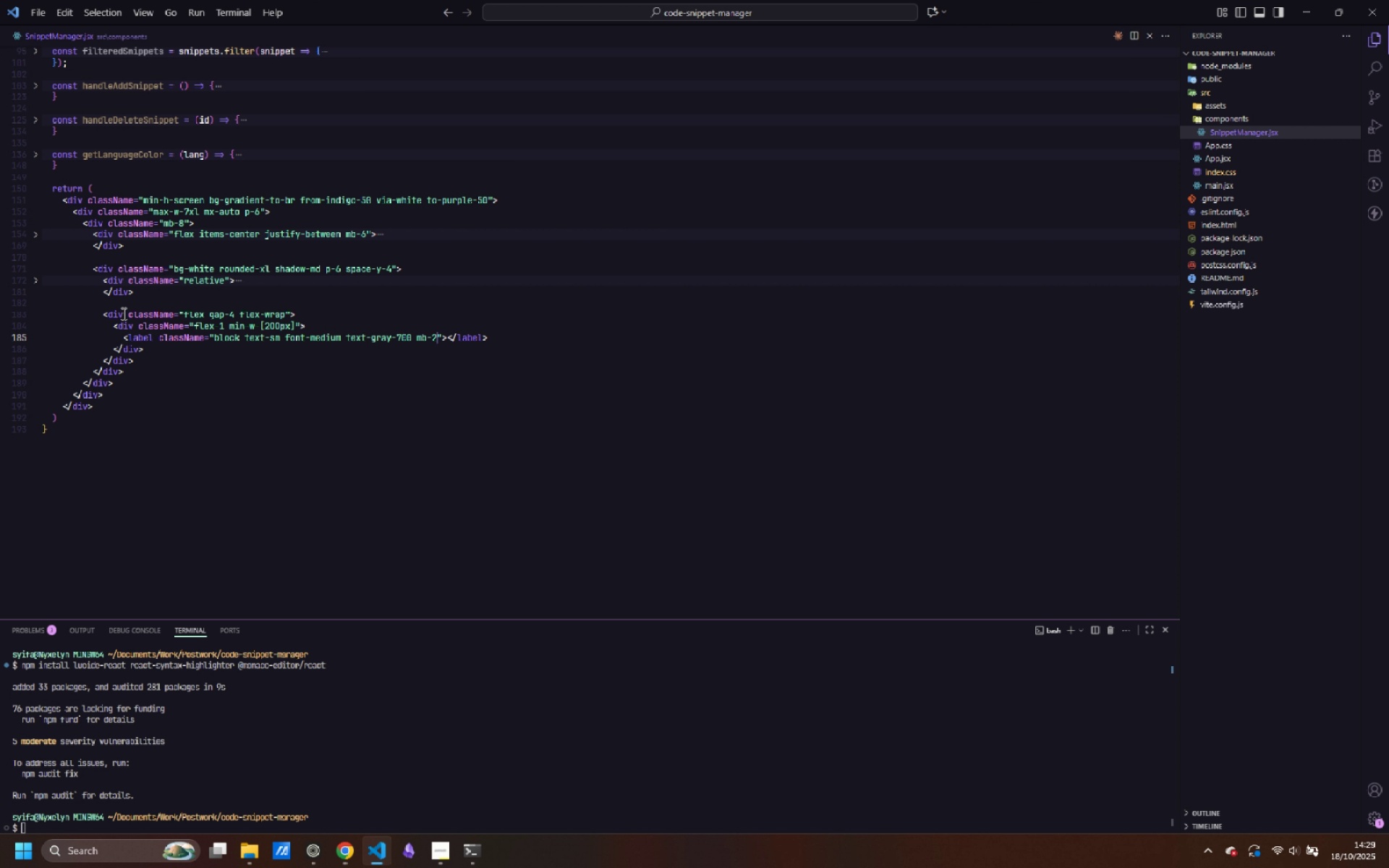 
key(ArrowRight)
 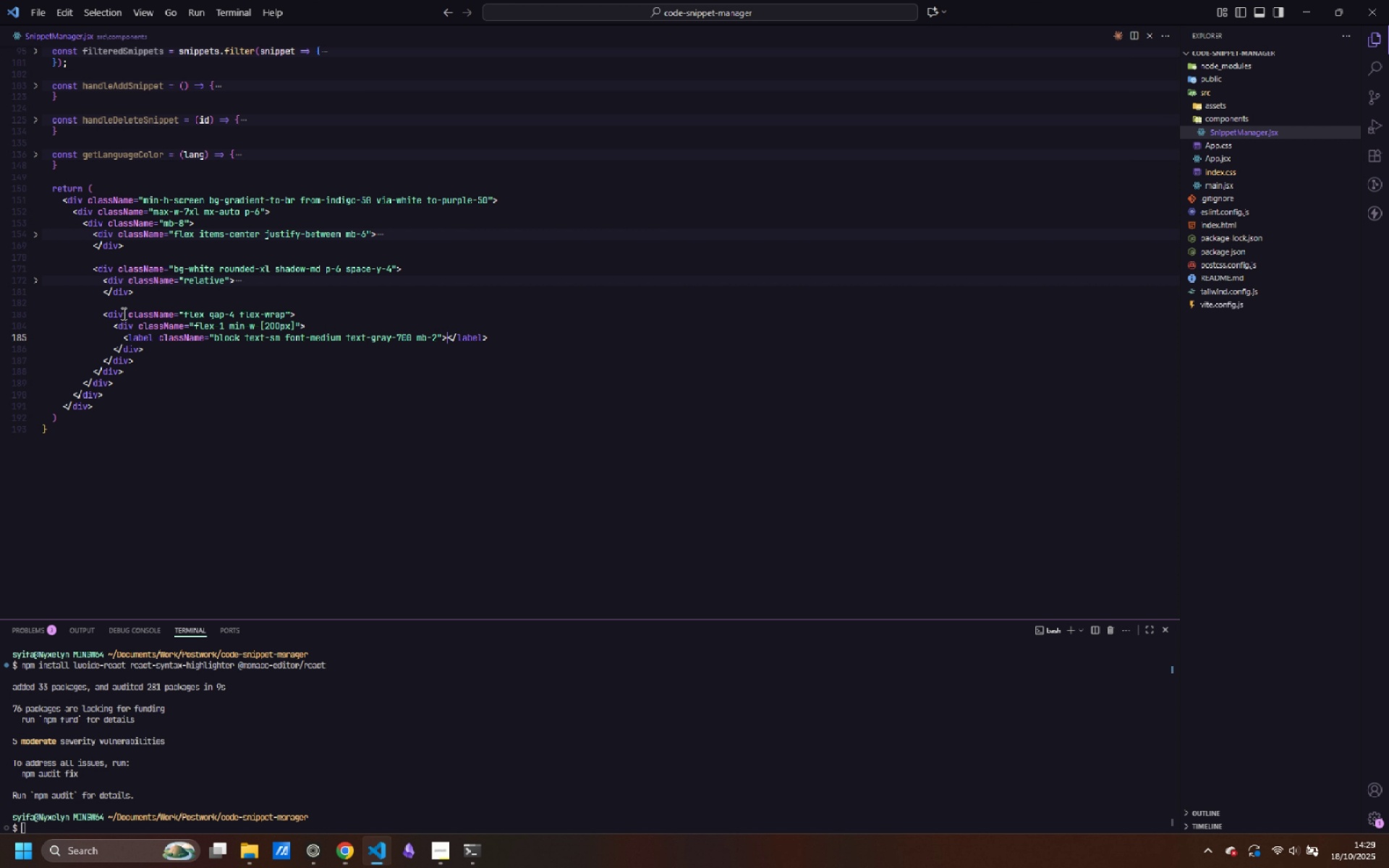 
key(ArrowRight)
 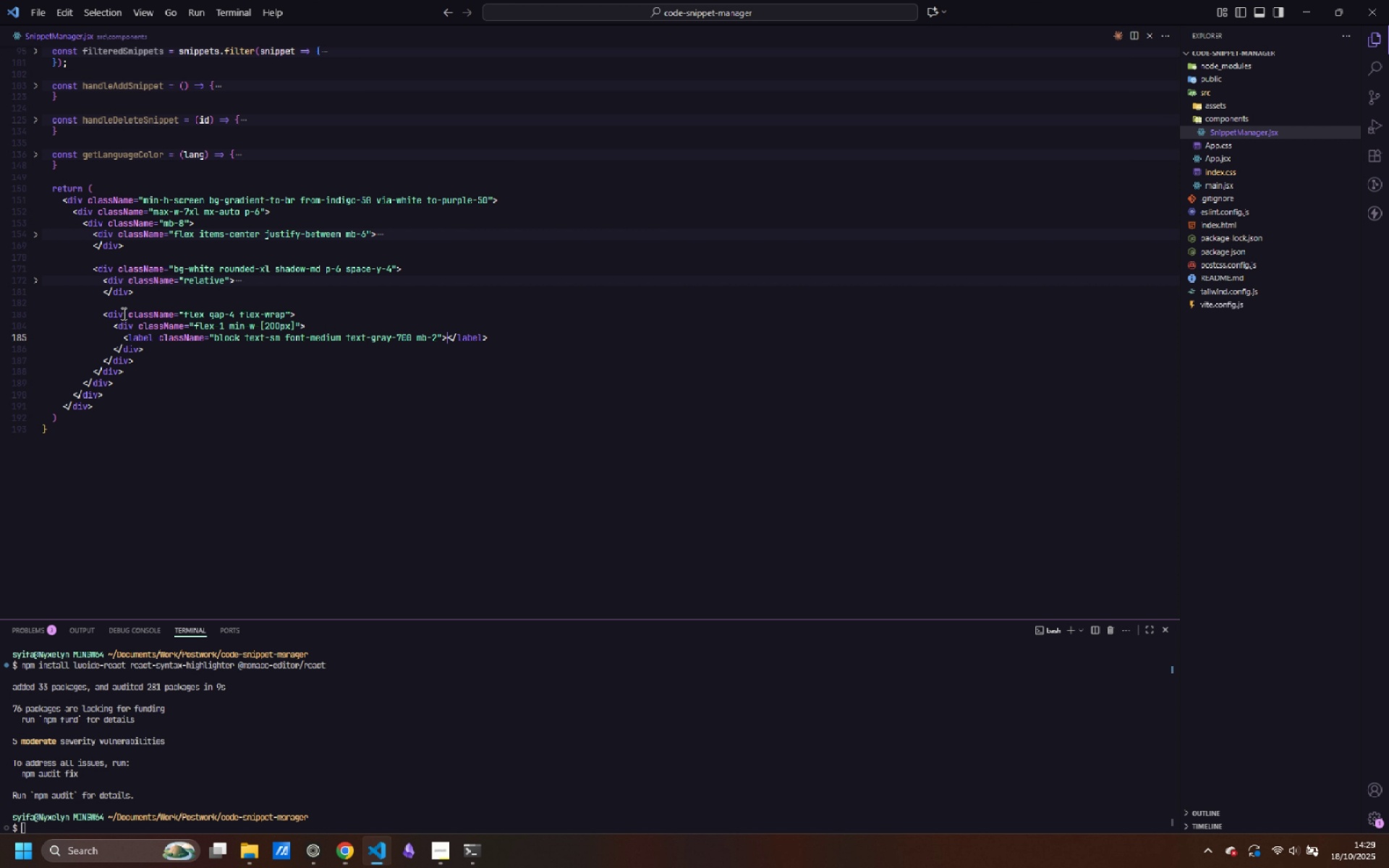 
type(Language)
 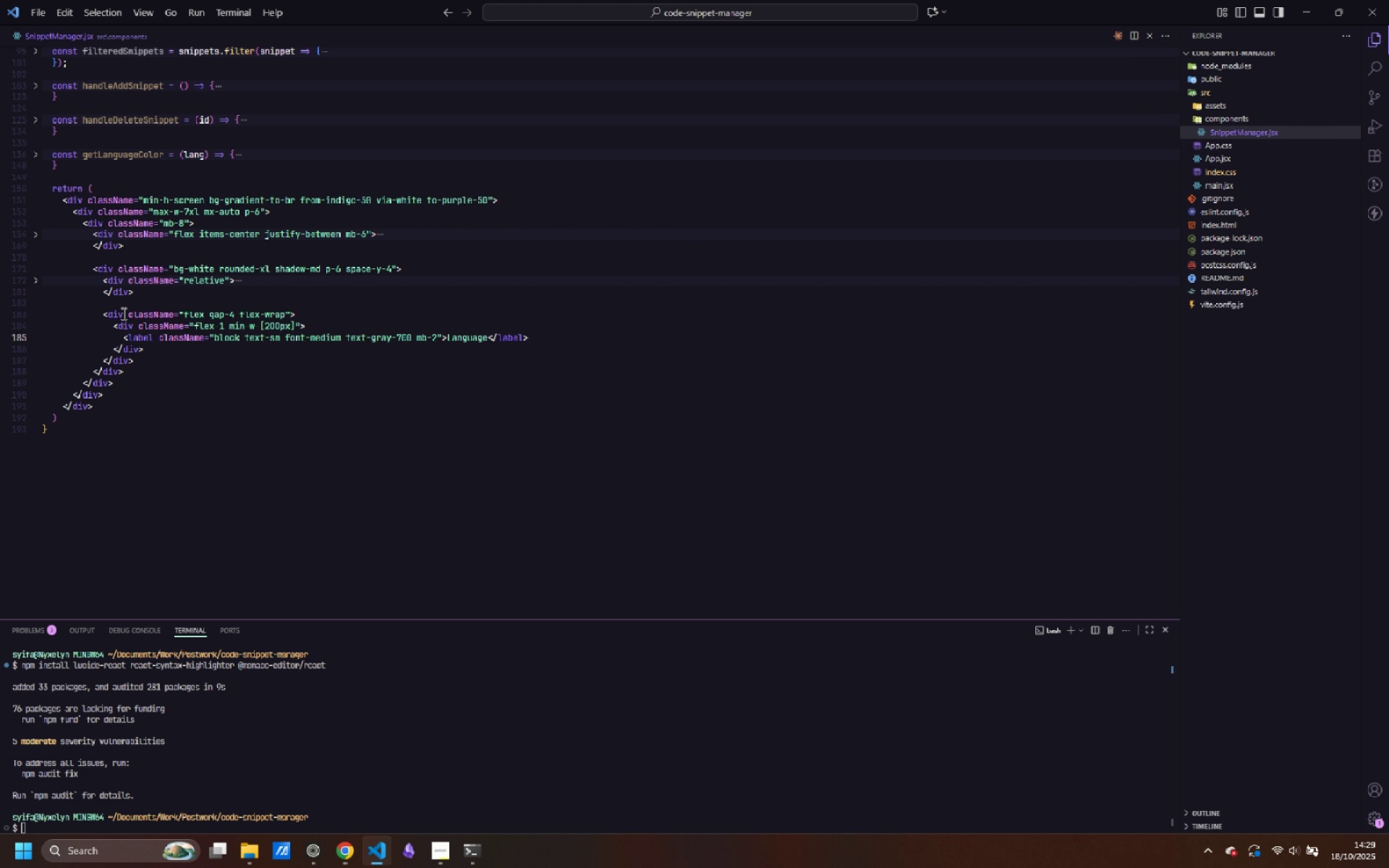 
key(Control+ArrowRight)
 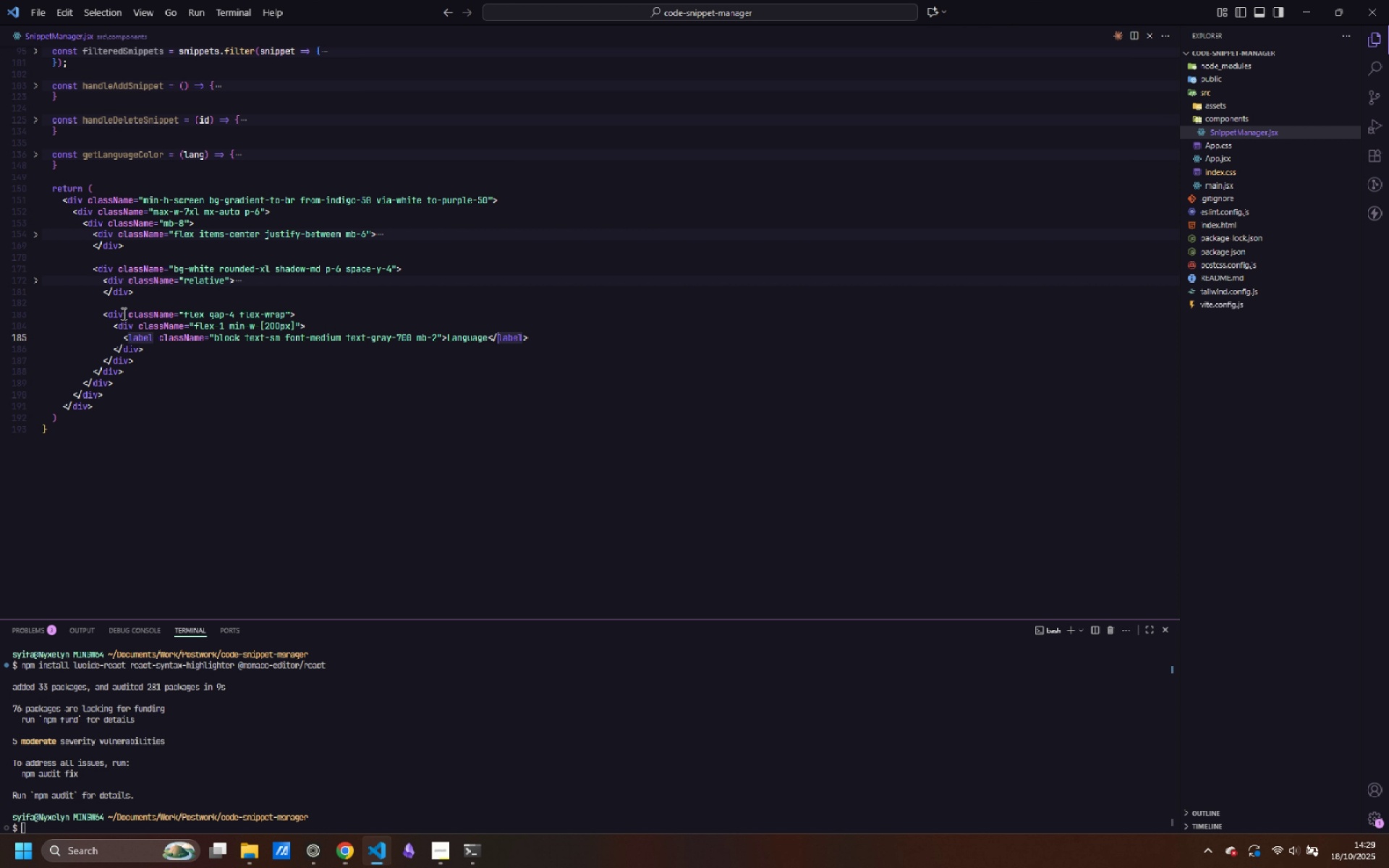 
key(Control+ArrowRight)
 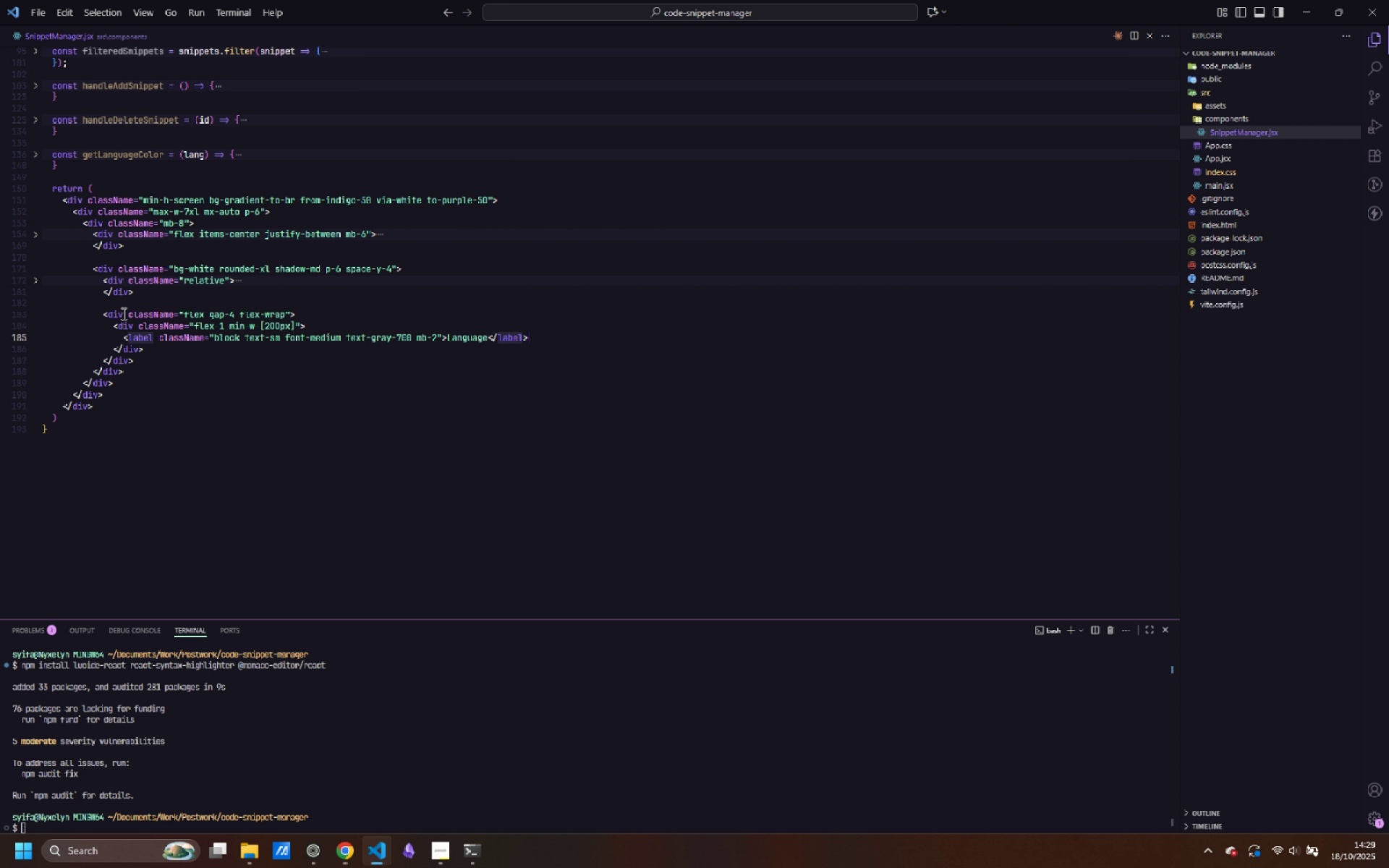 
key(ArrowRight)
 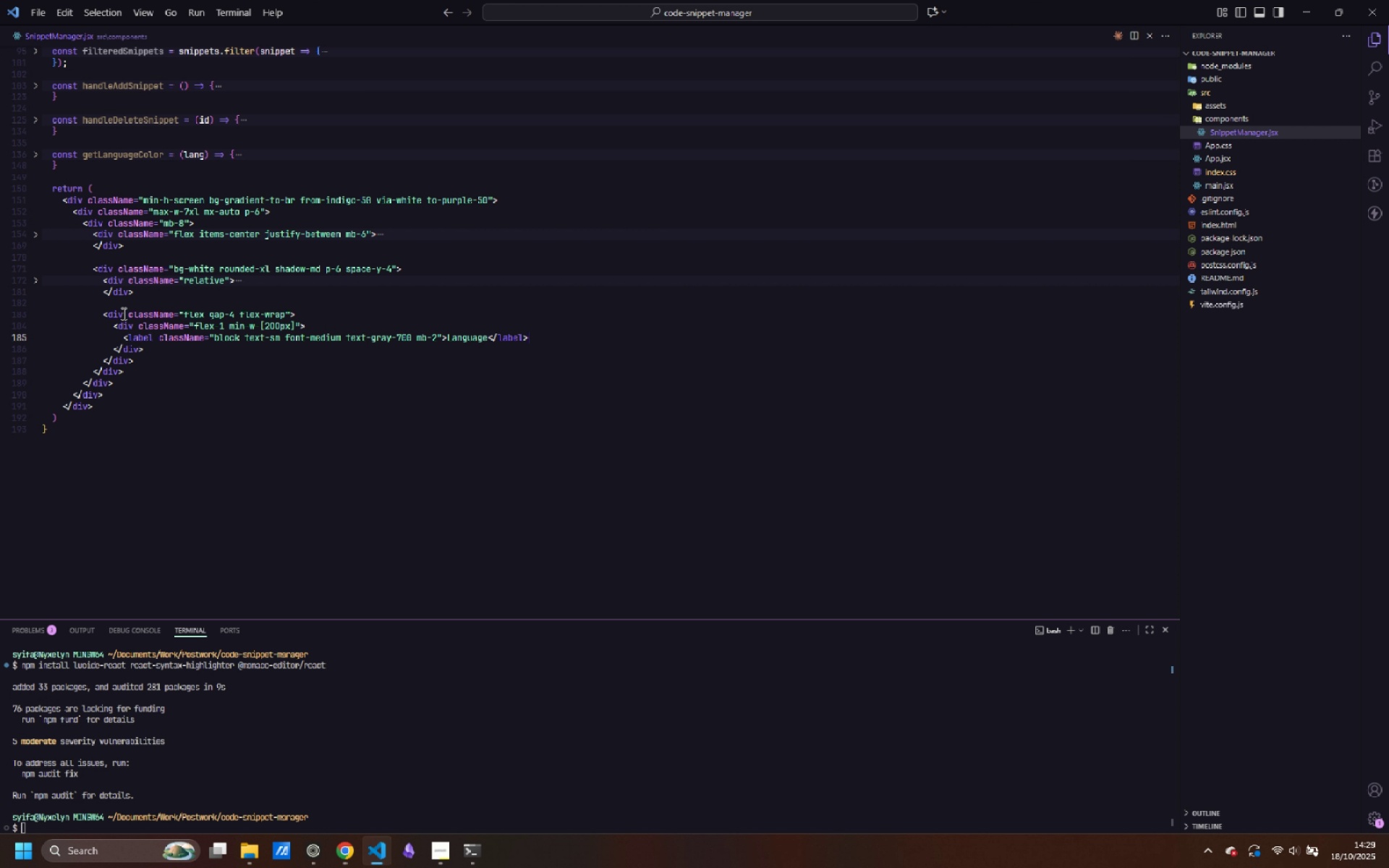 
key(Enter)
 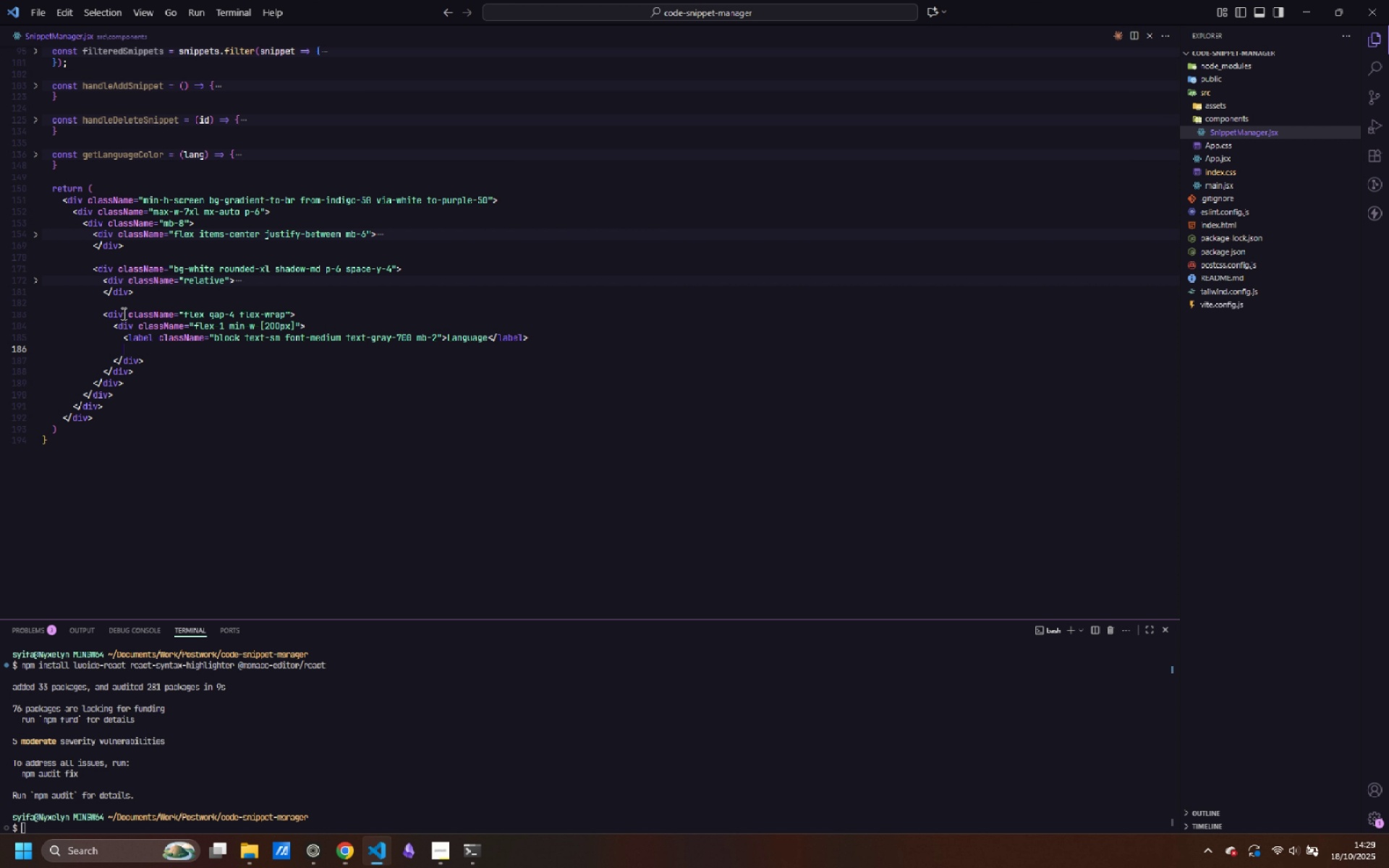 
wait(6.94)
 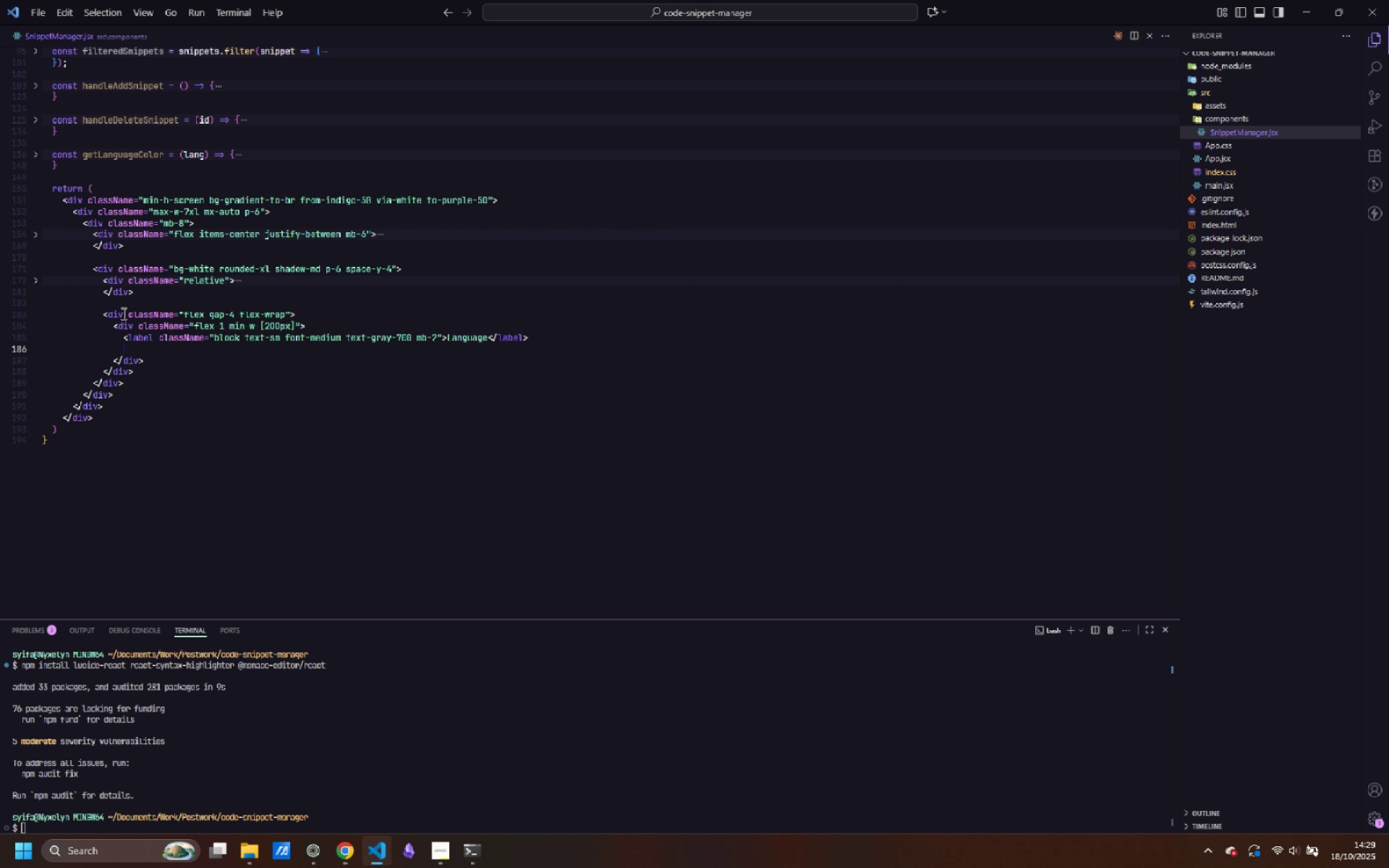 
type(<select>)
 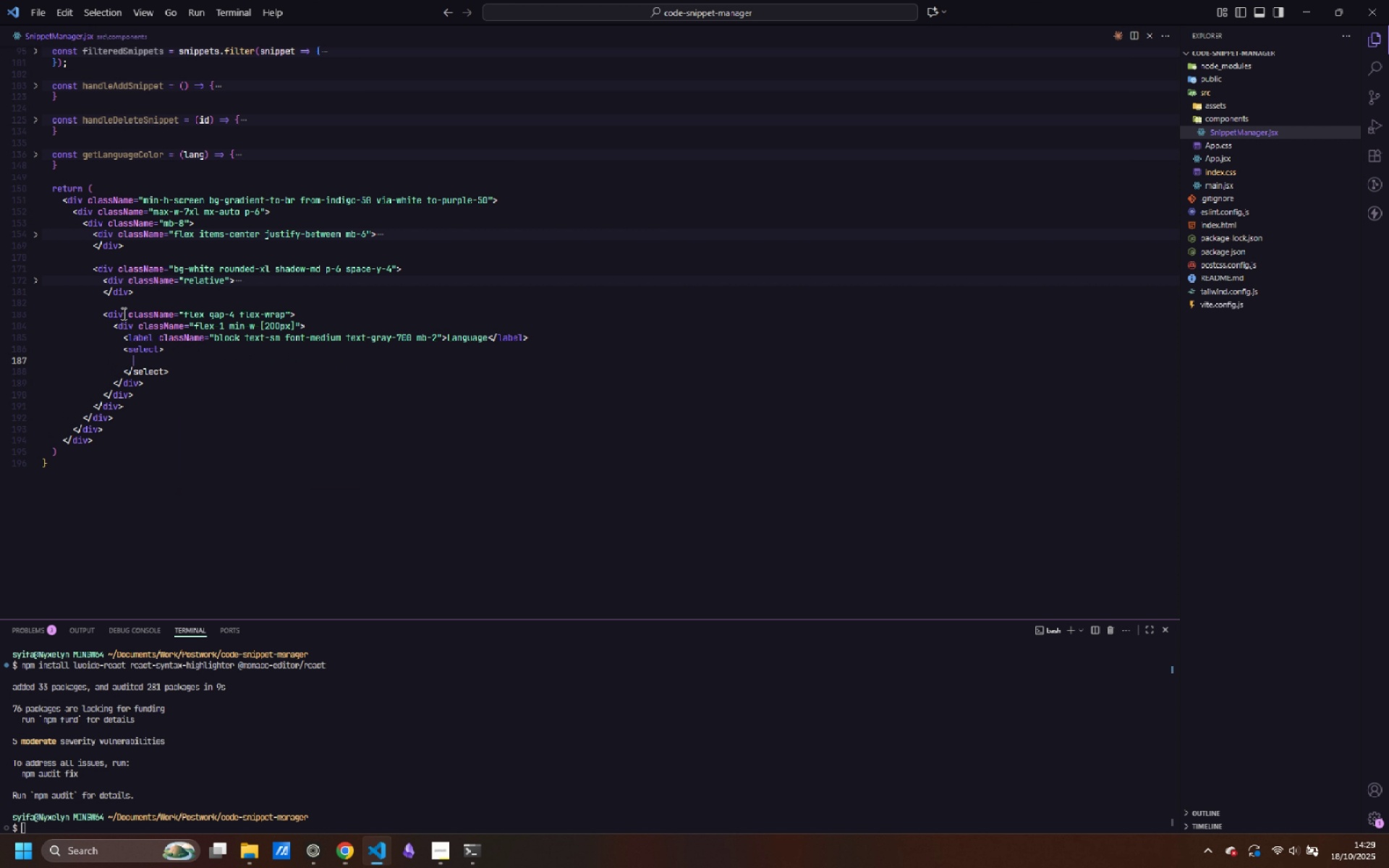 
 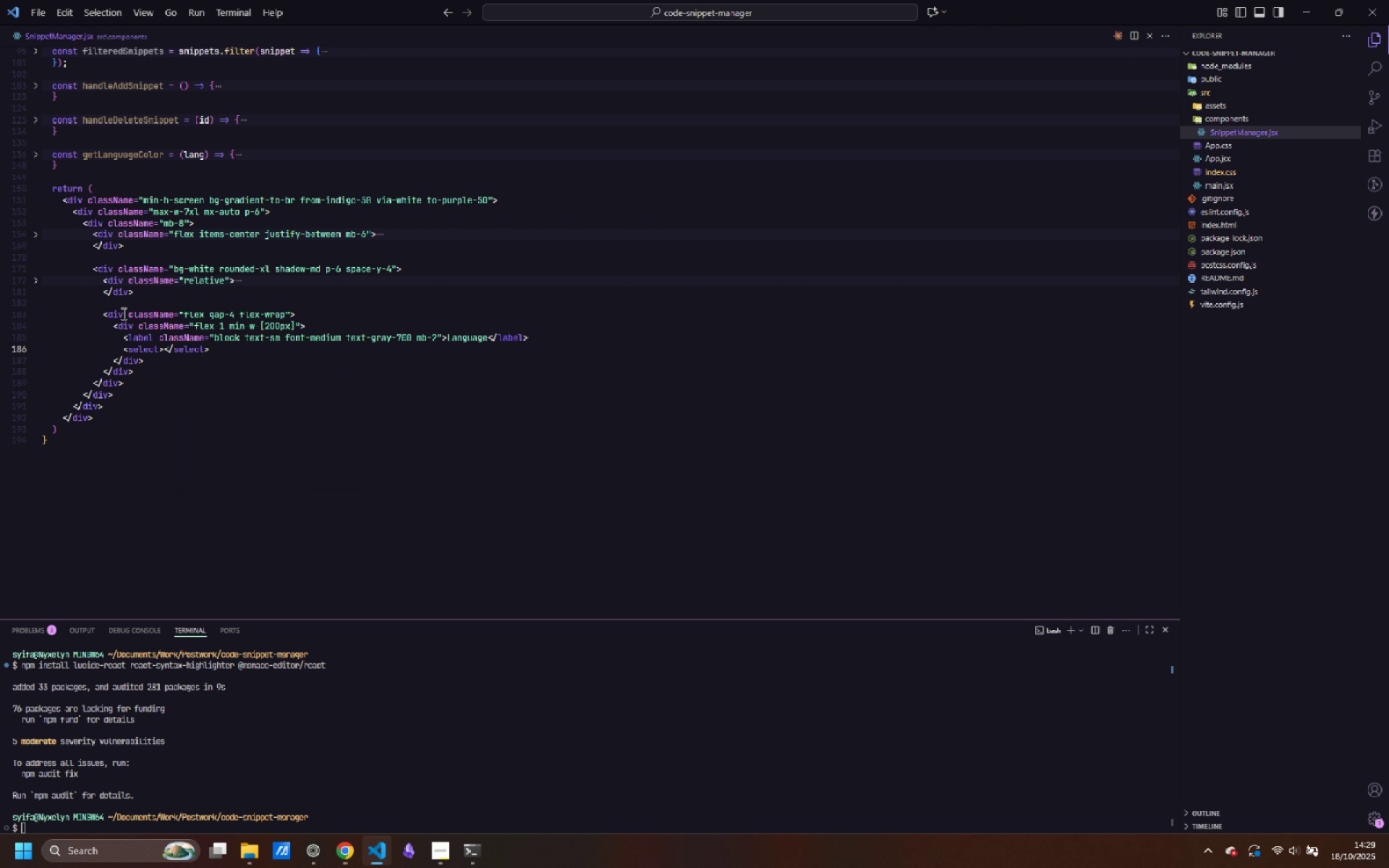 
key(Enter)
 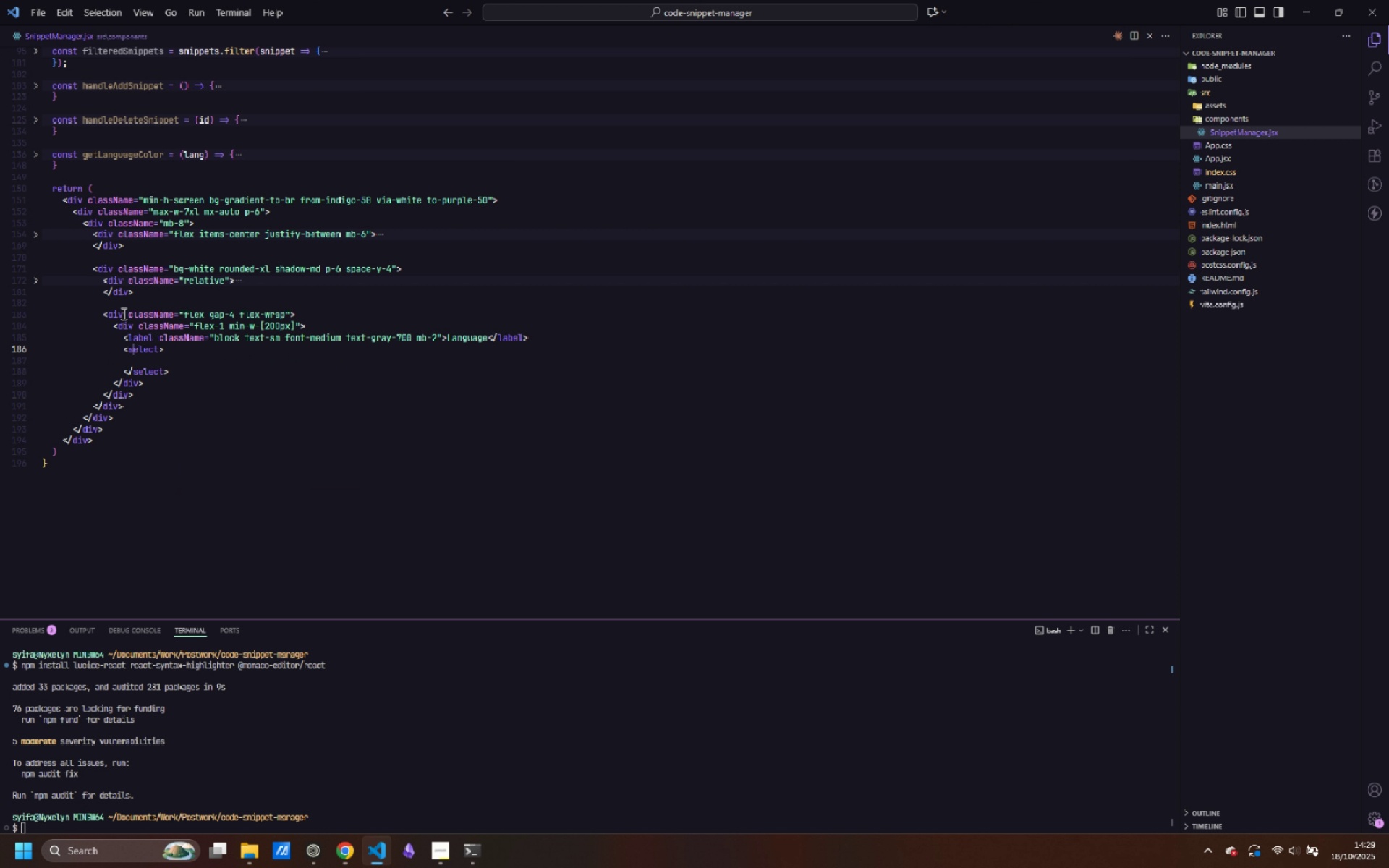 
key(ArrowUp)
 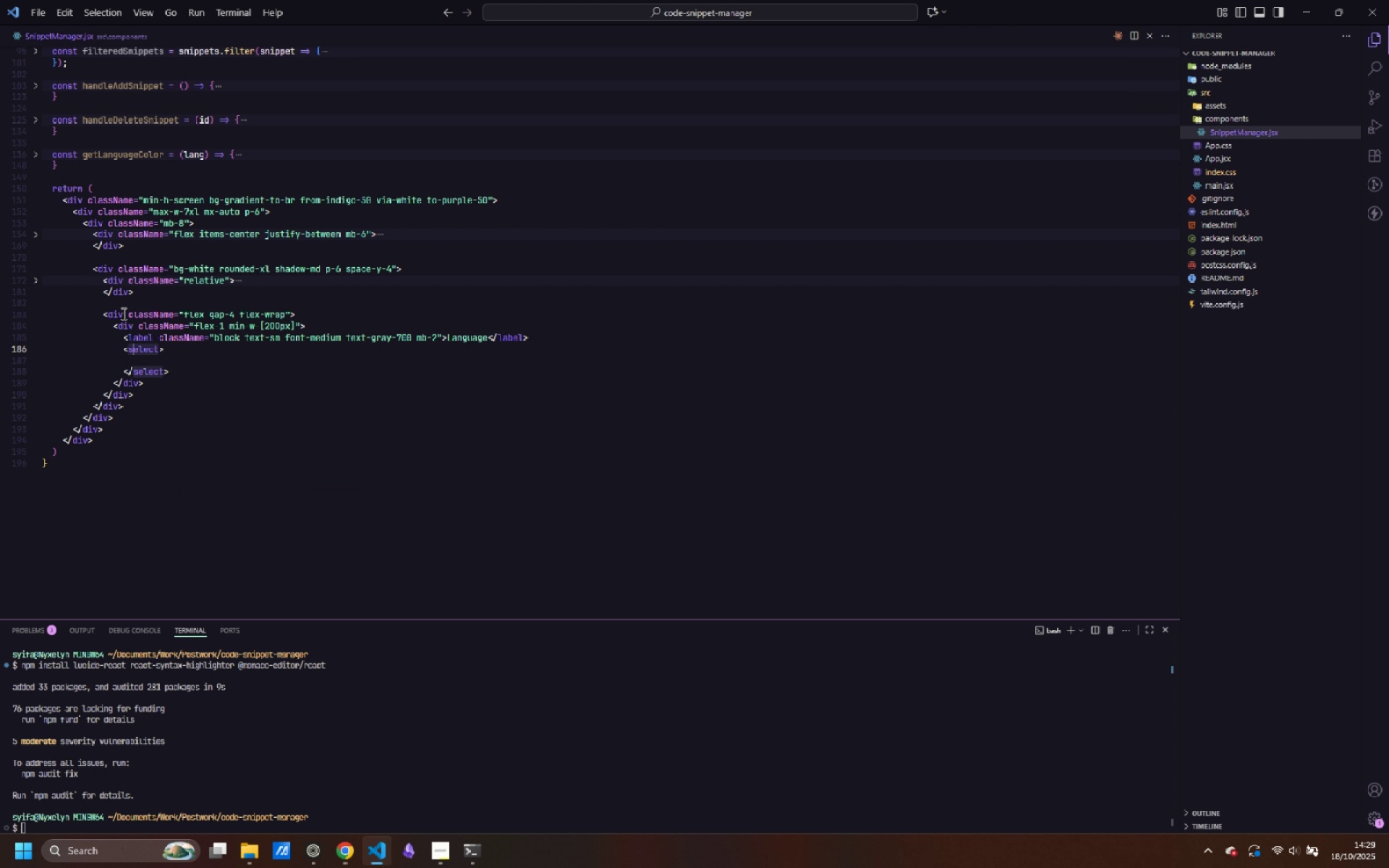 
key(Control+ArrowRight)
 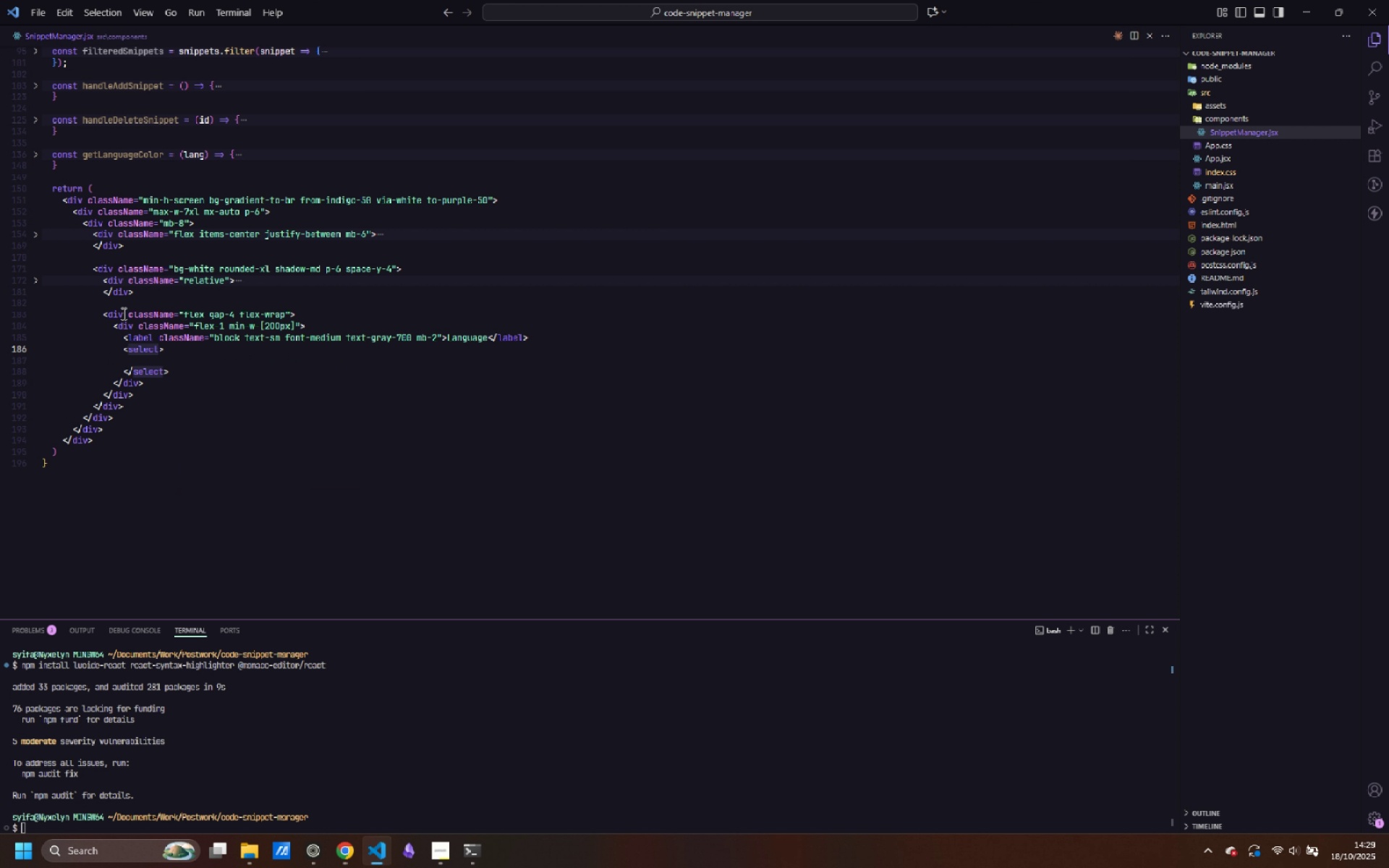 
key(Enter)
 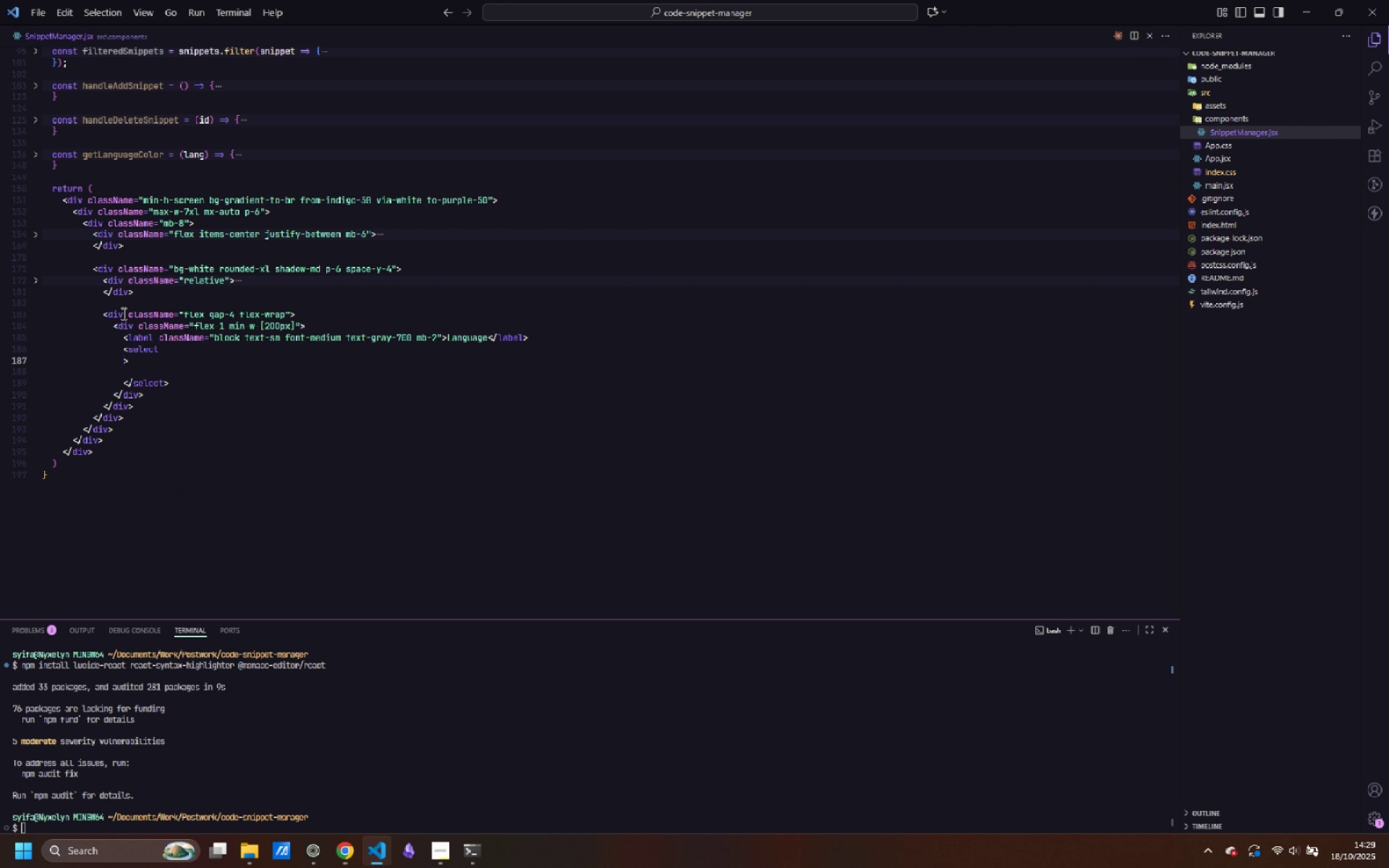 
key(Enter)
 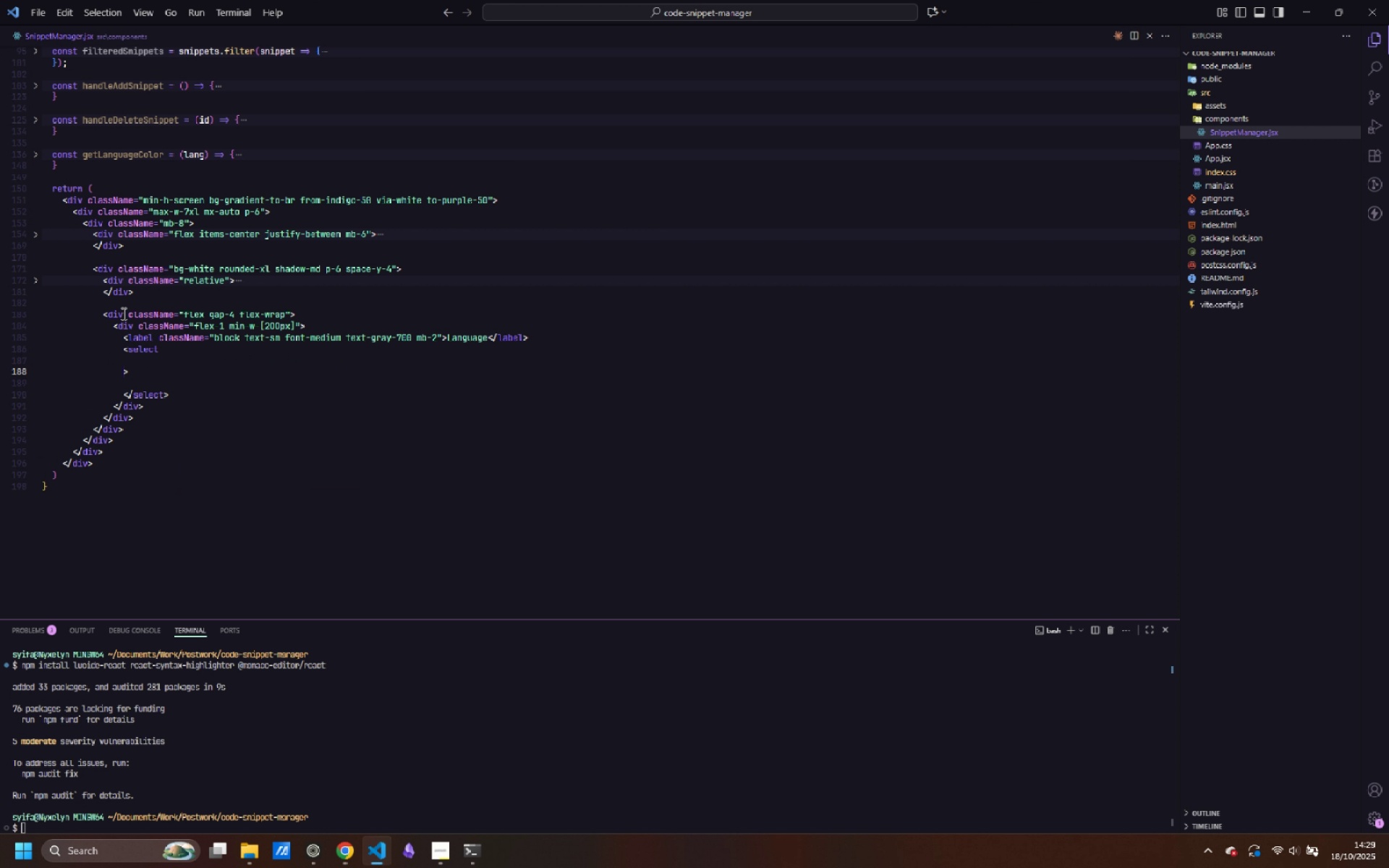 
key(ArrowUp)
 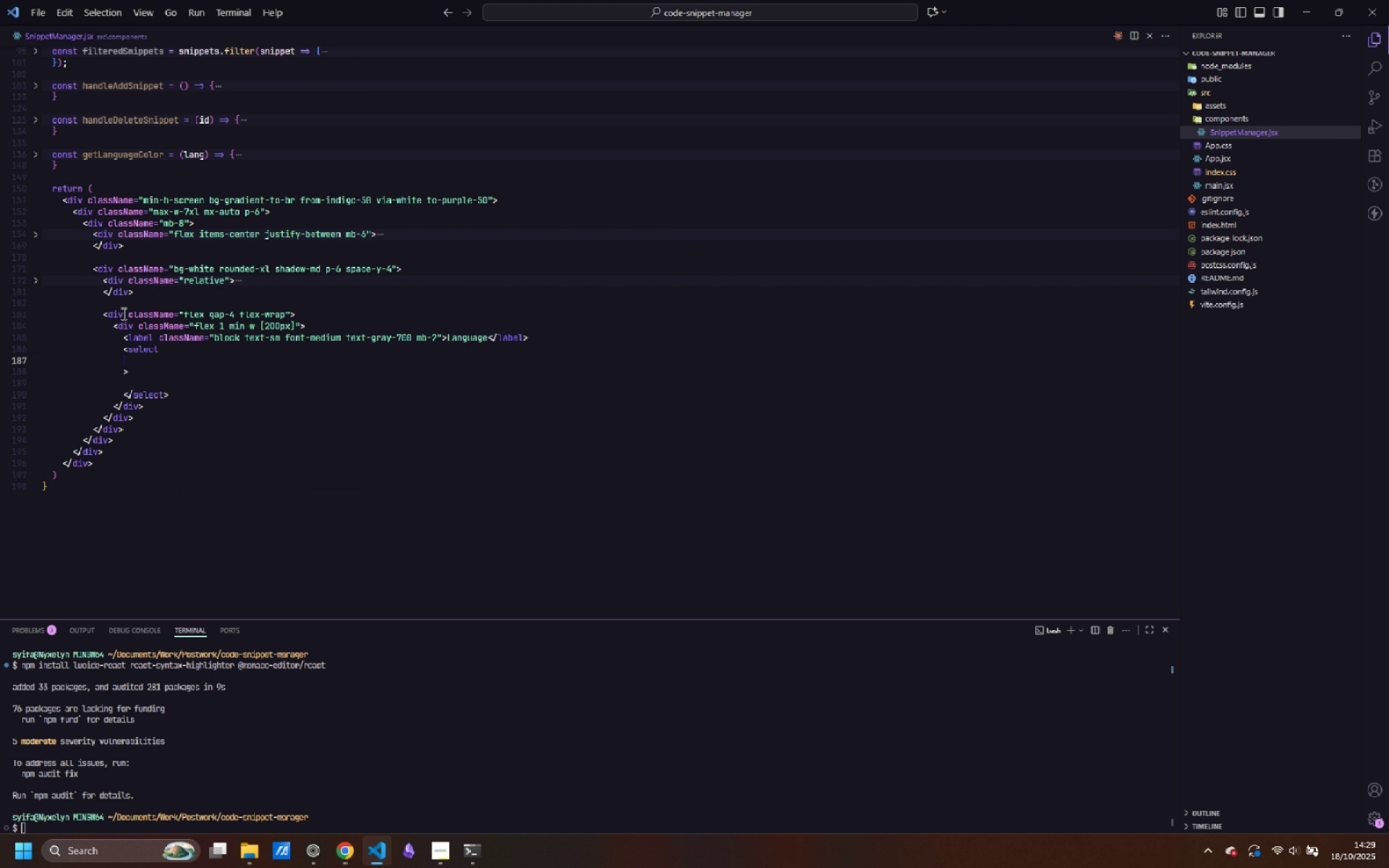 
key(Tab)
type(value={selectedLang)
 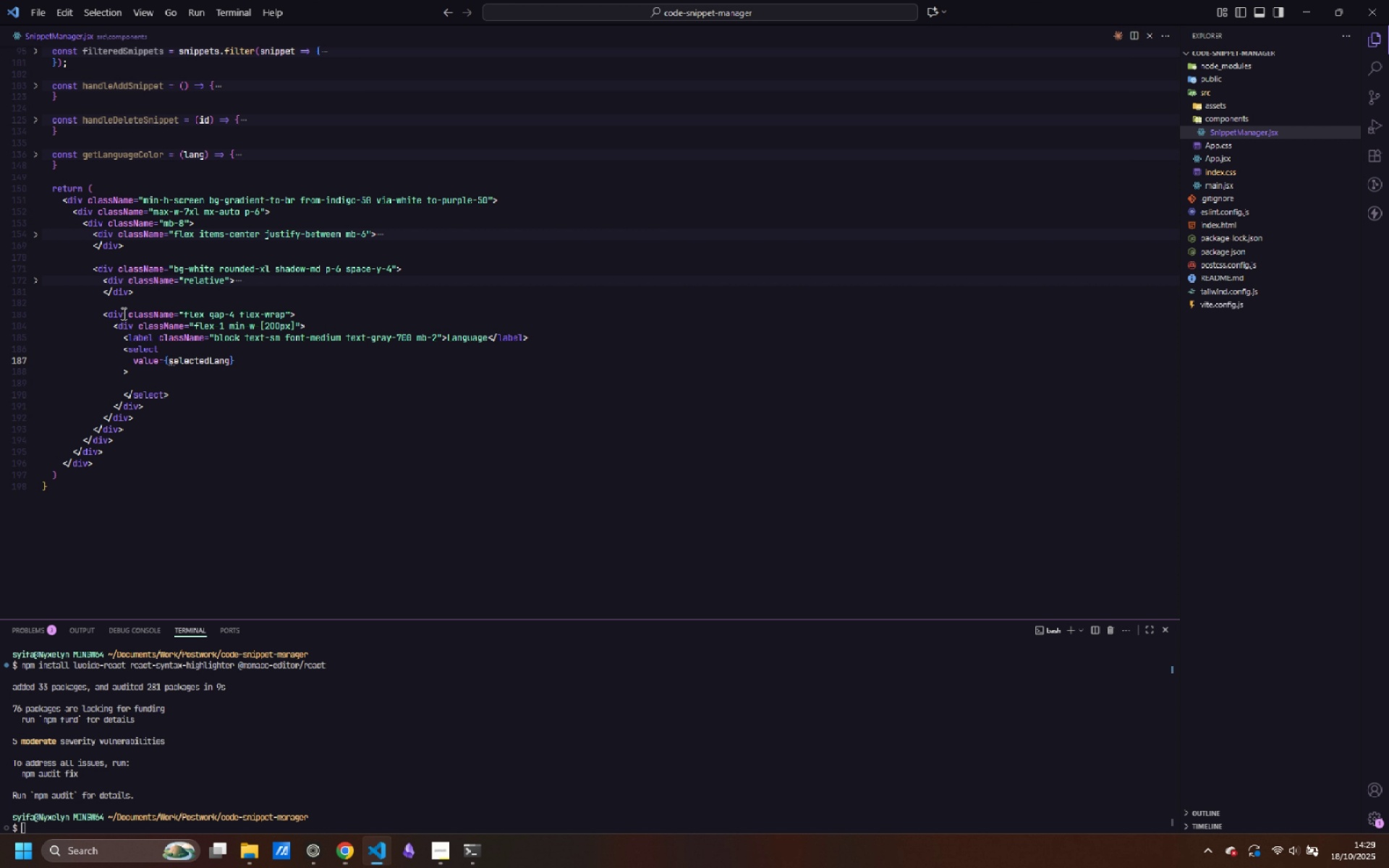 
scroll: coordinate [116, 312], scroll_direction: up, amount: 11.0
 